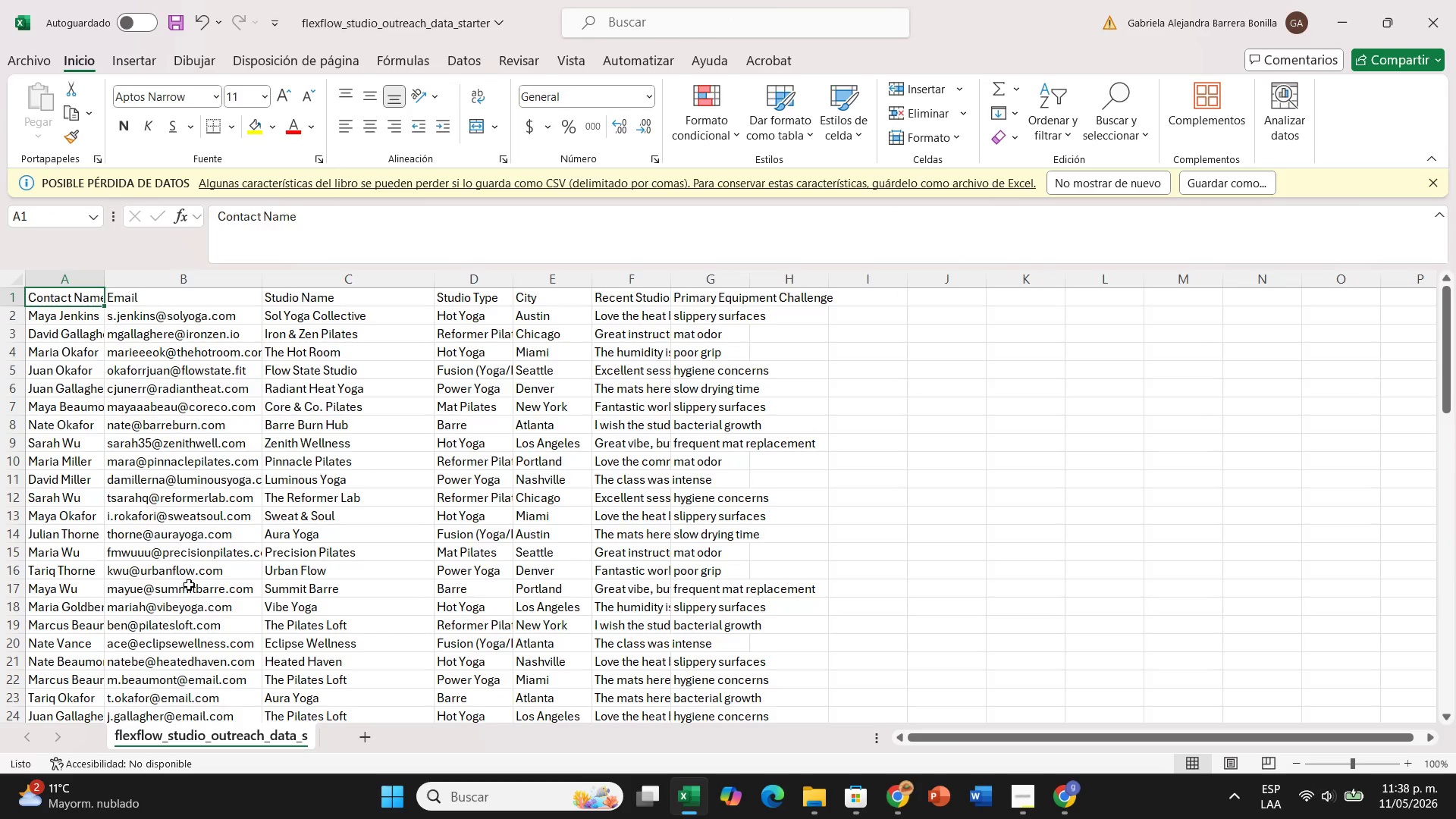 
scroll: coordinate [189, 585], scroll_direction: down, amount: 2.0
 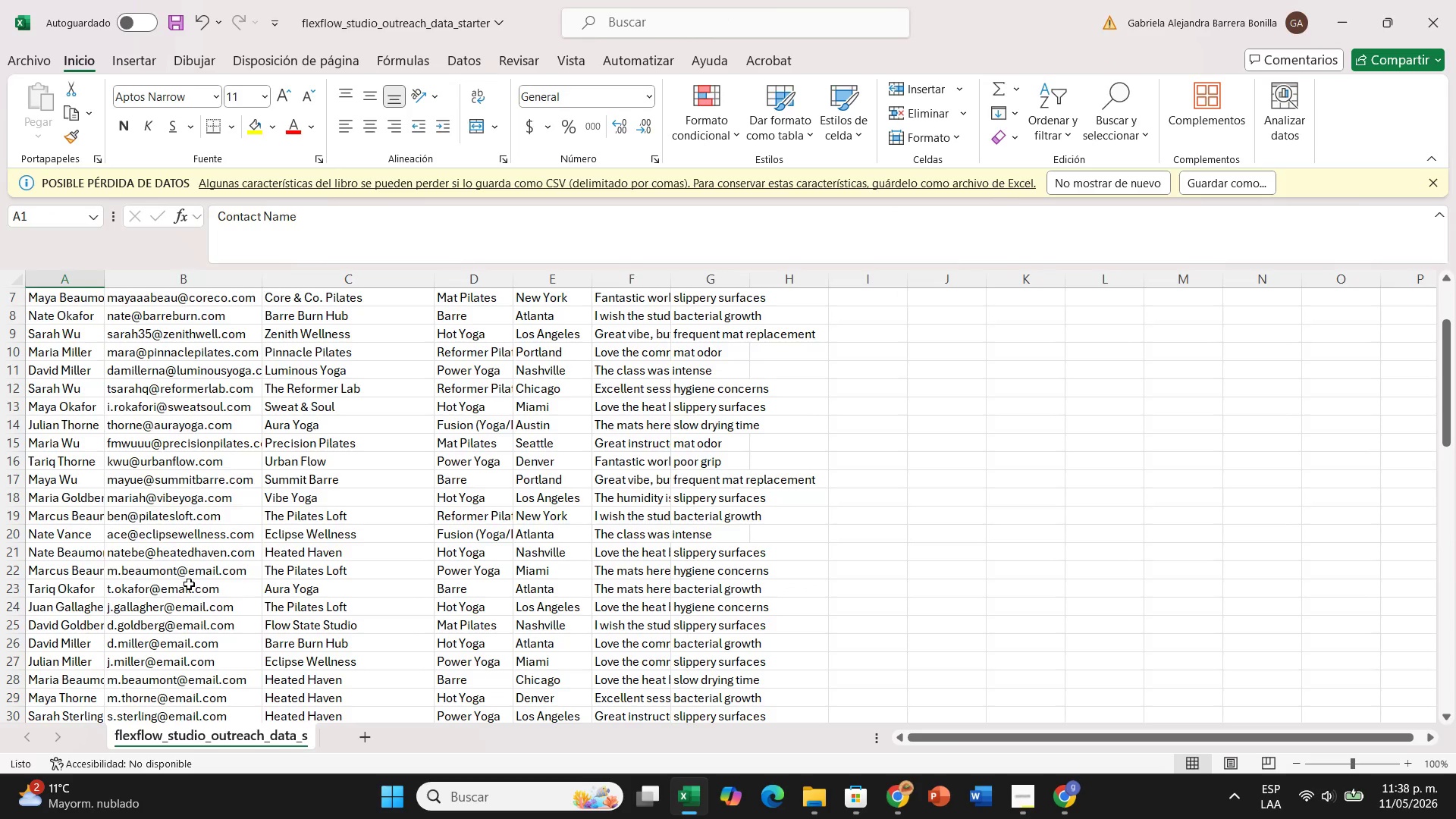 
left_click([189, 584])
 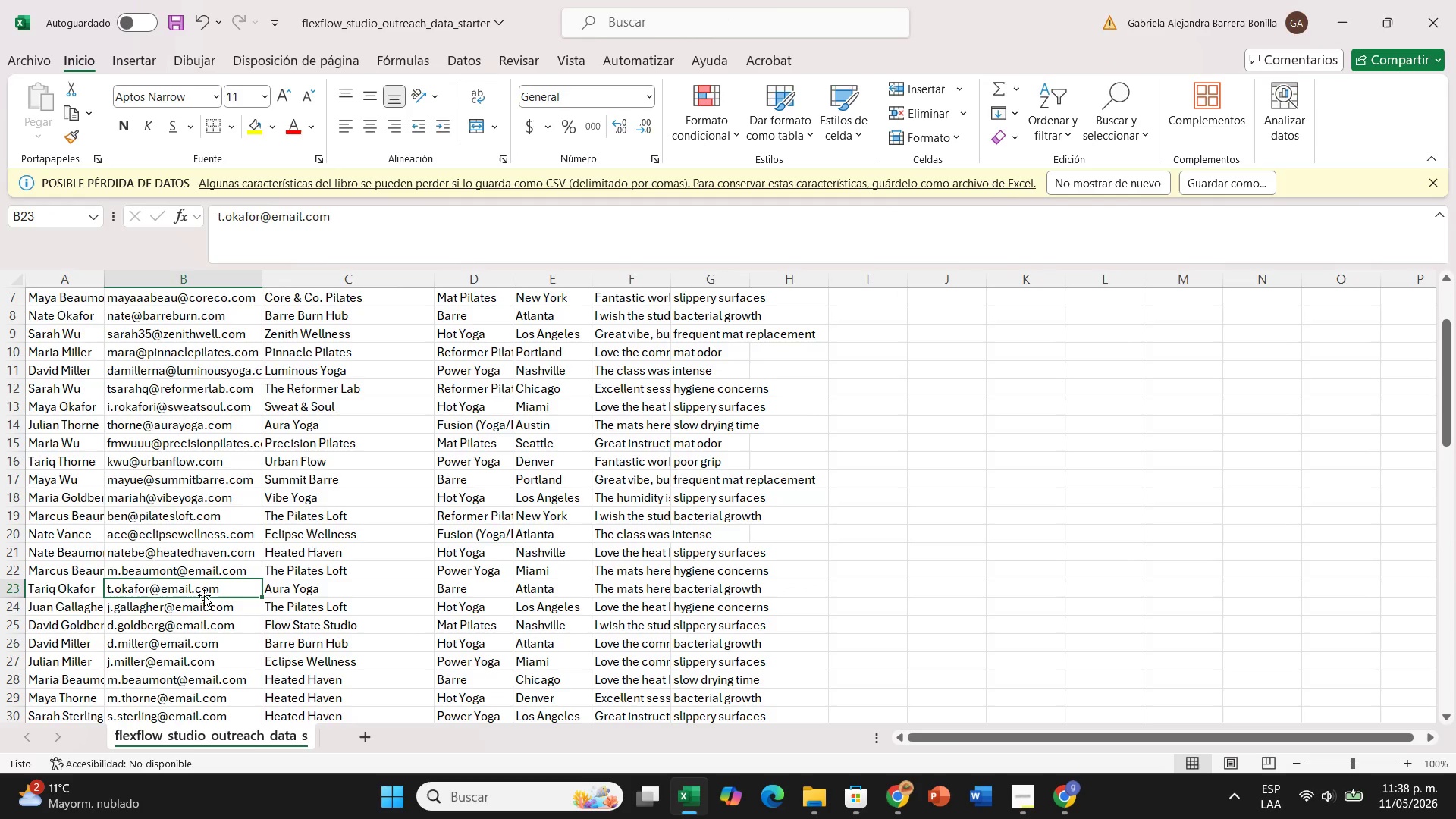 
left_click([204, 604])
 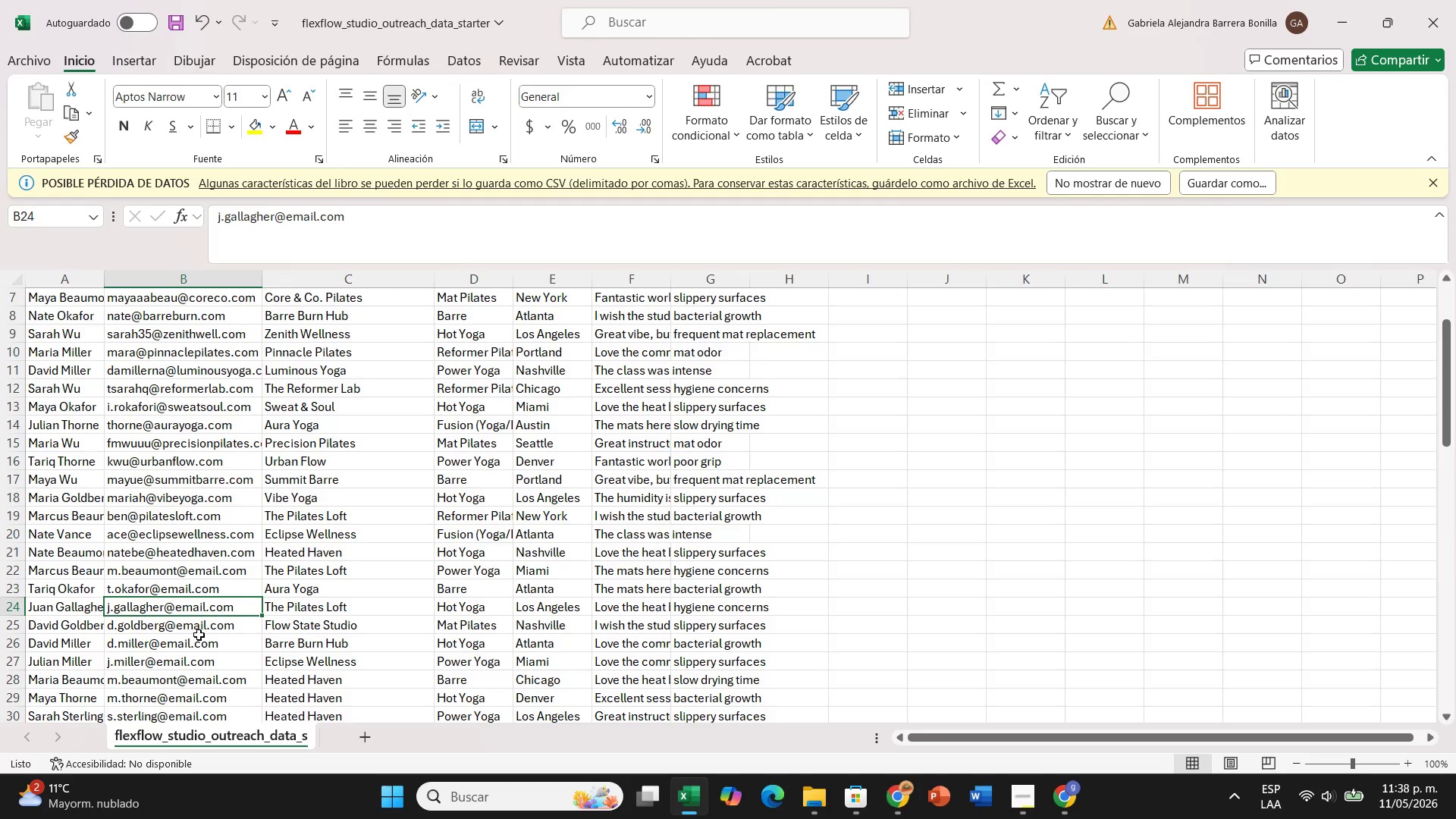 
left_click([197, 637])
 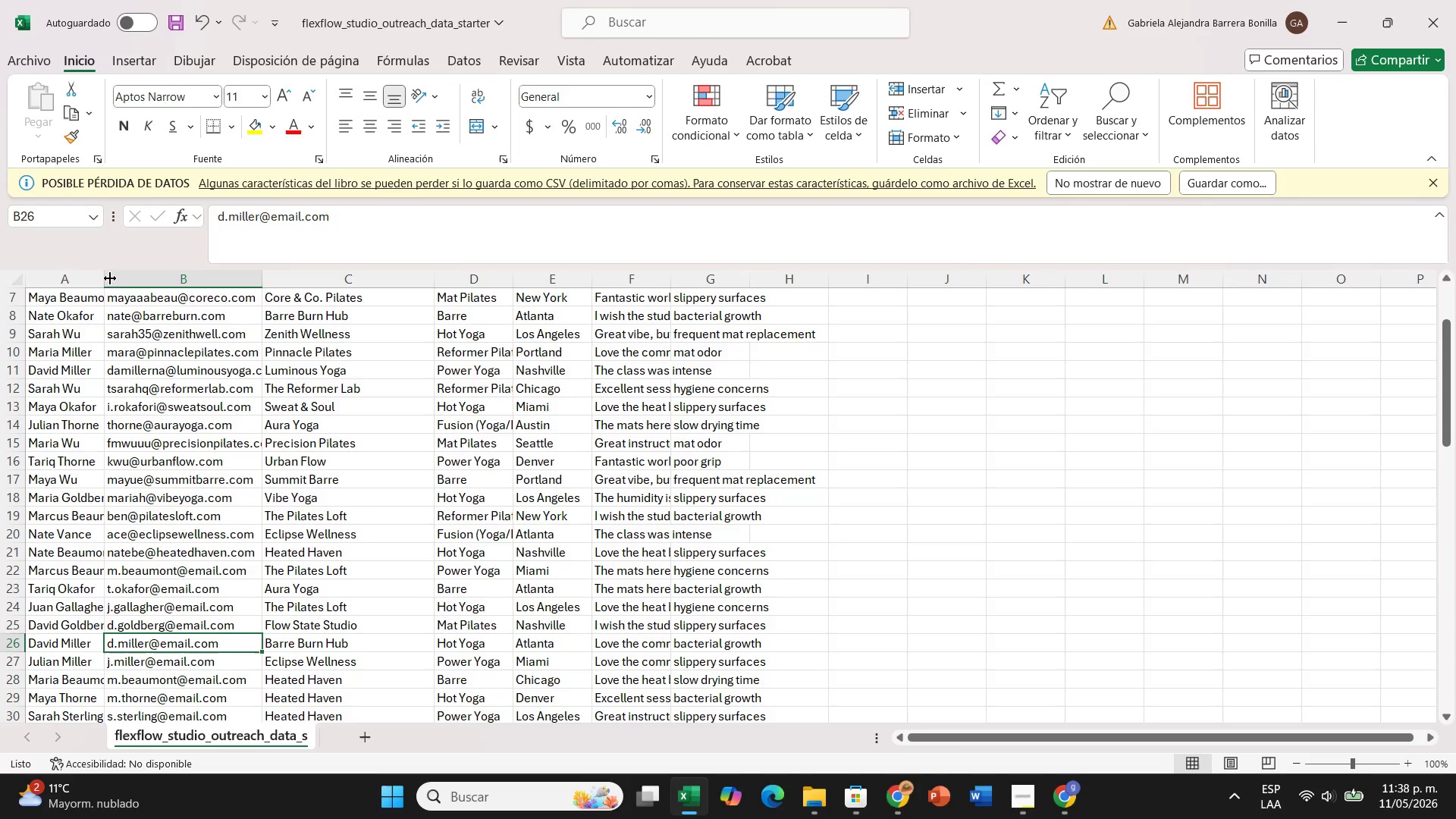 
left_click_drag(start_coordinate=[104, 278], to_coordinate=[170, 291])
 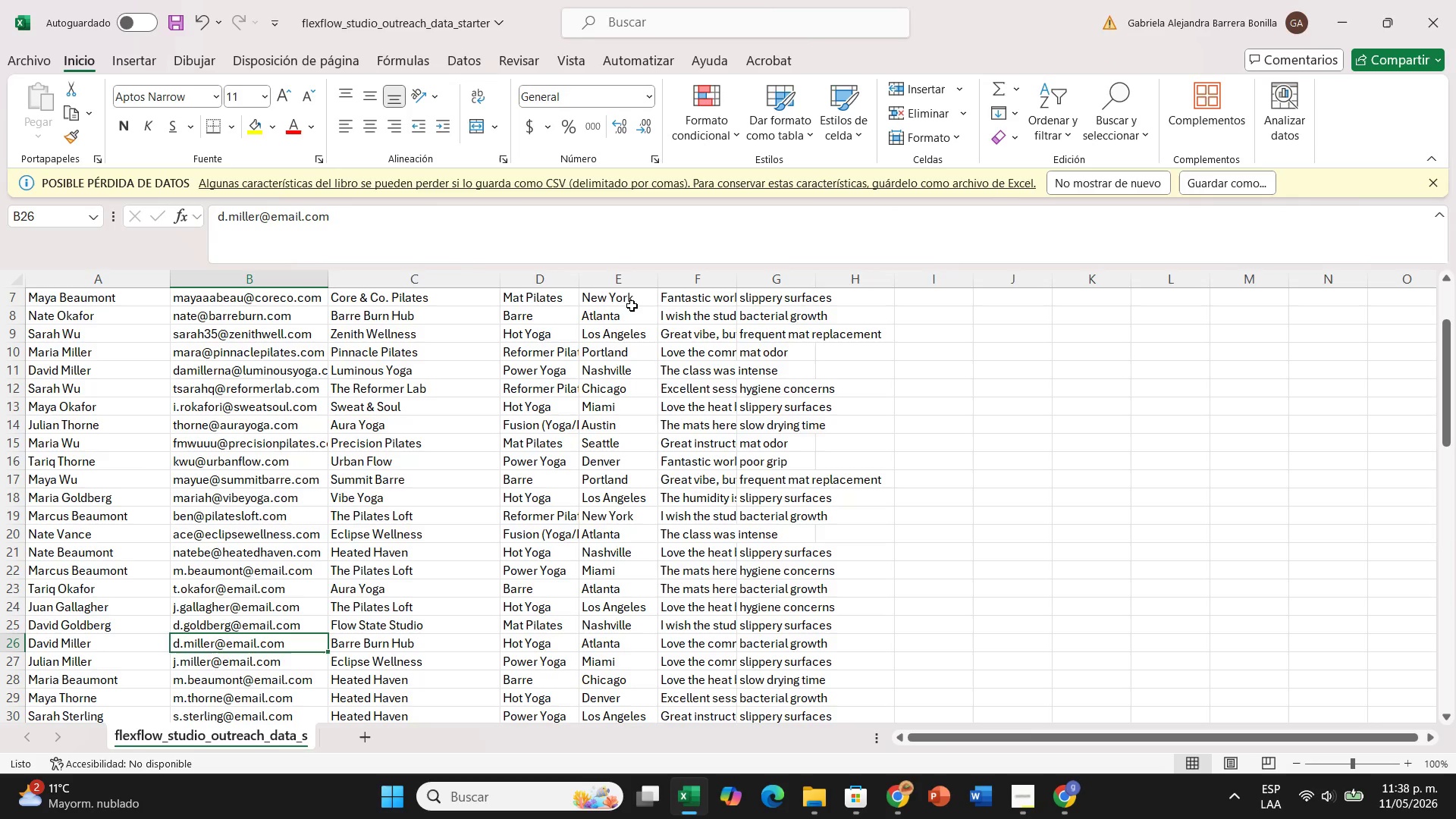 
scroll: coordinate [625, 359], scroll_direction: down, amount: 5.0
 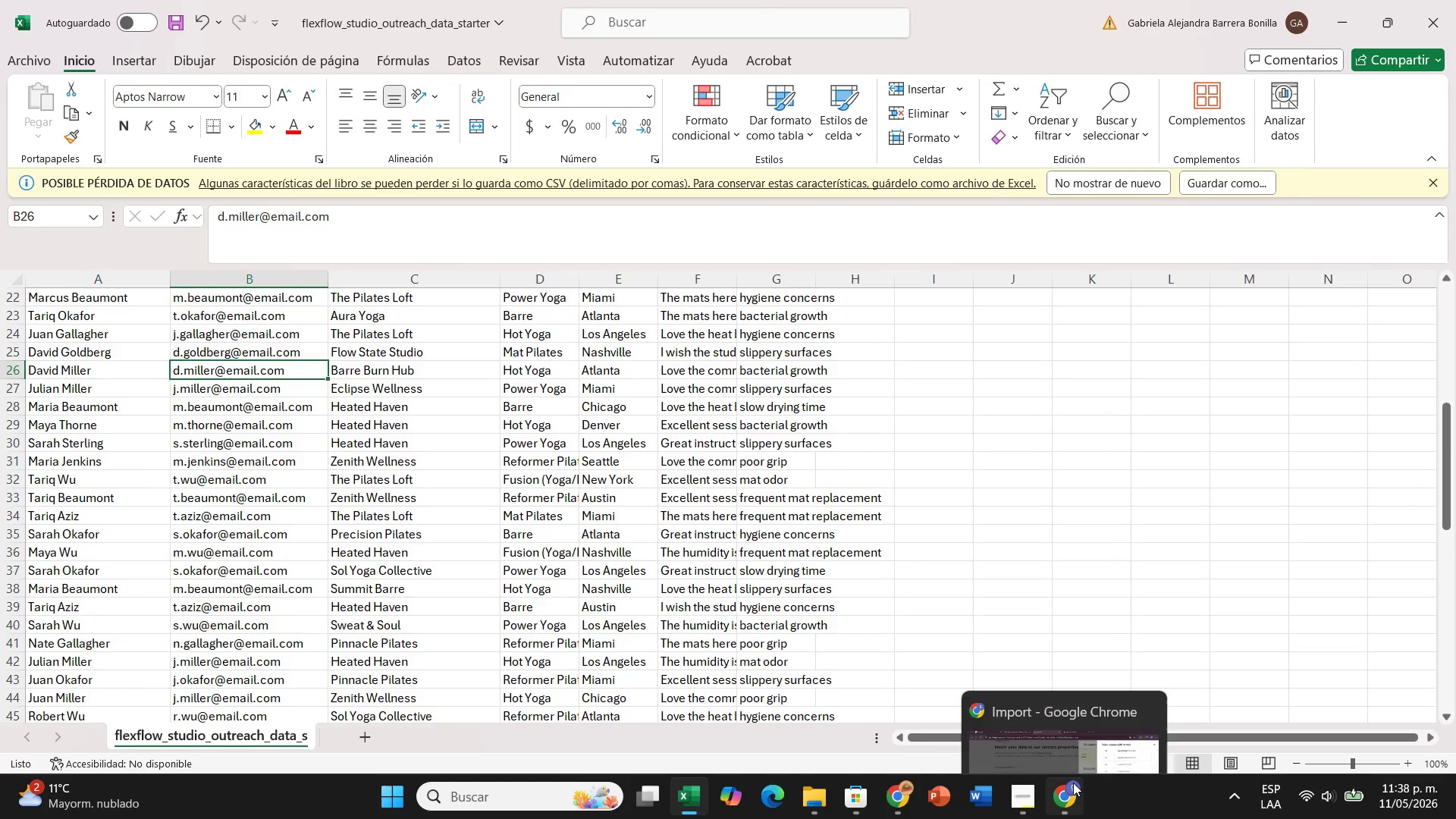 
left_click([1098, 707])
 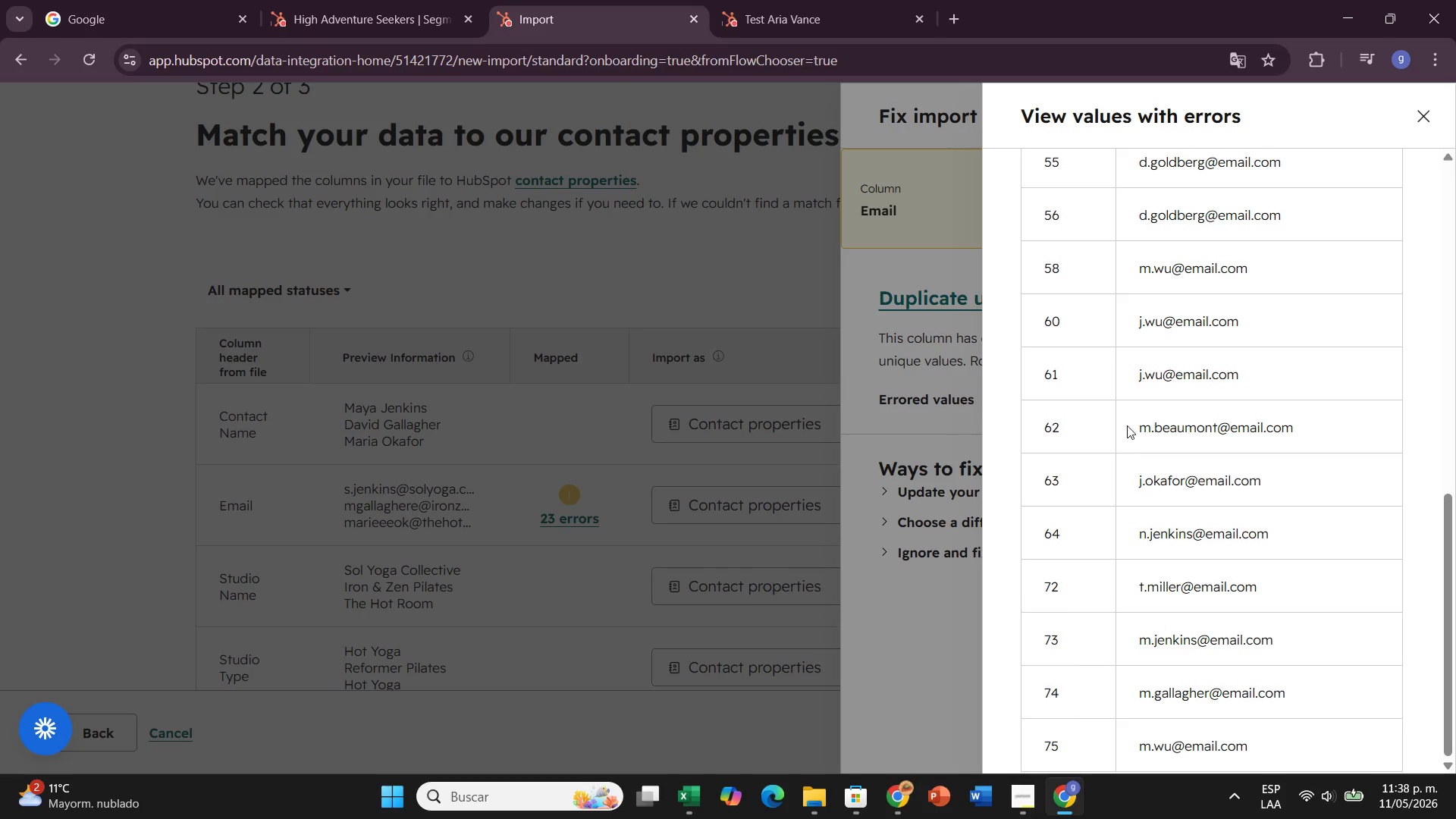 
scroll: coordinate [1141, 453], scroll_direction: up, amount: 10.0
 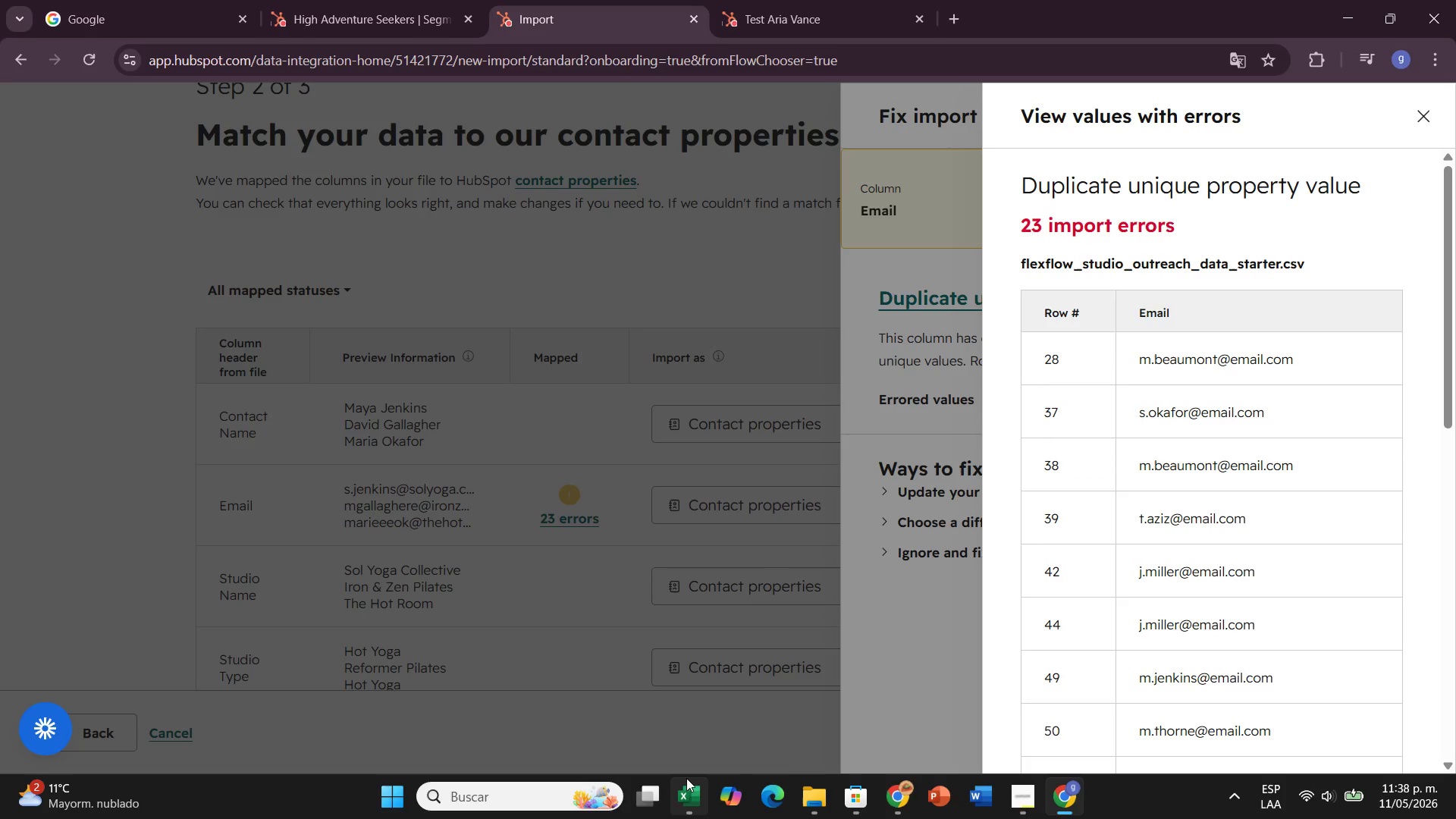 
left_click([681, 714])
 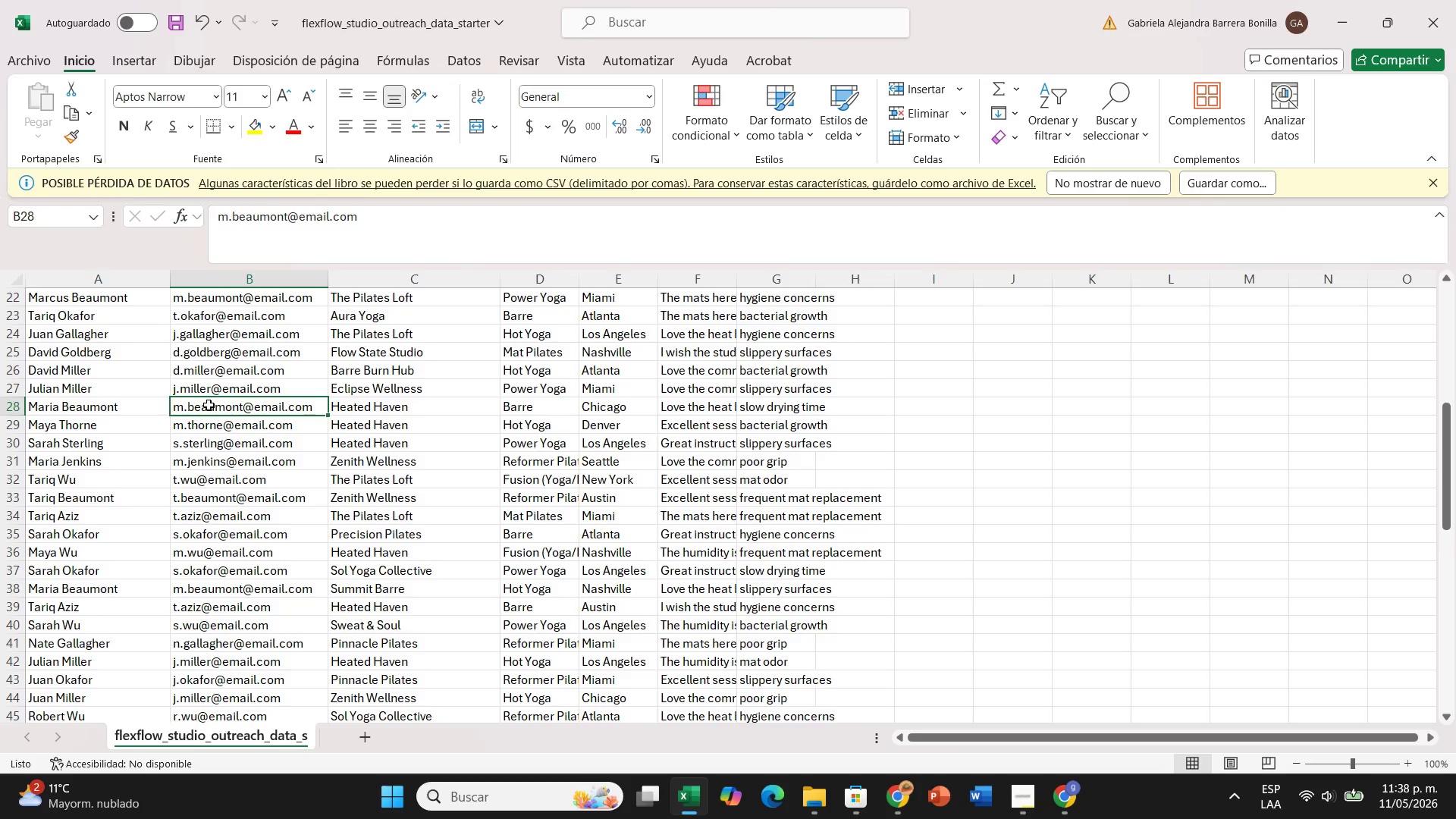 
double_click([196, 406])
 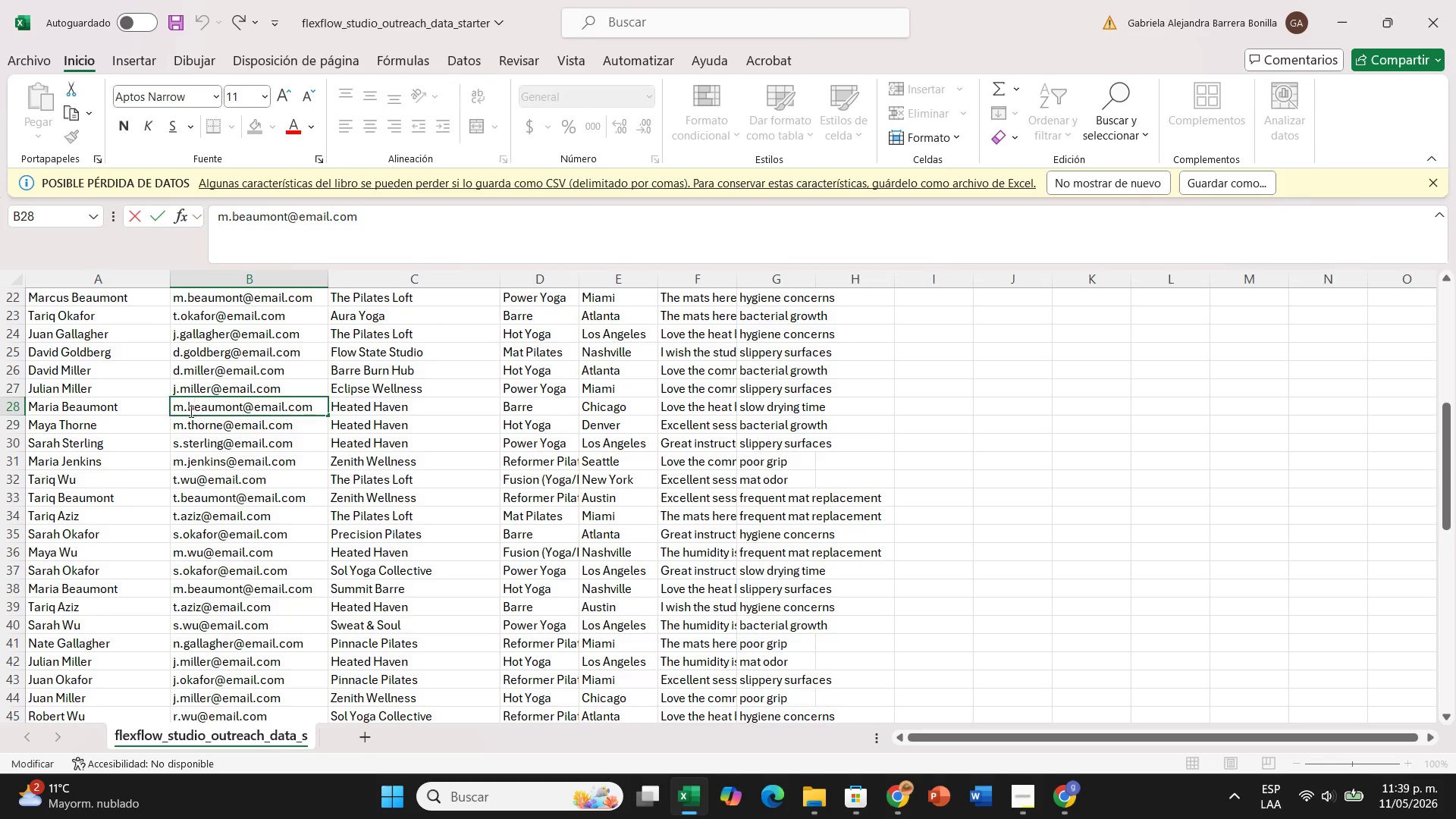 
left_click([180, 411])
 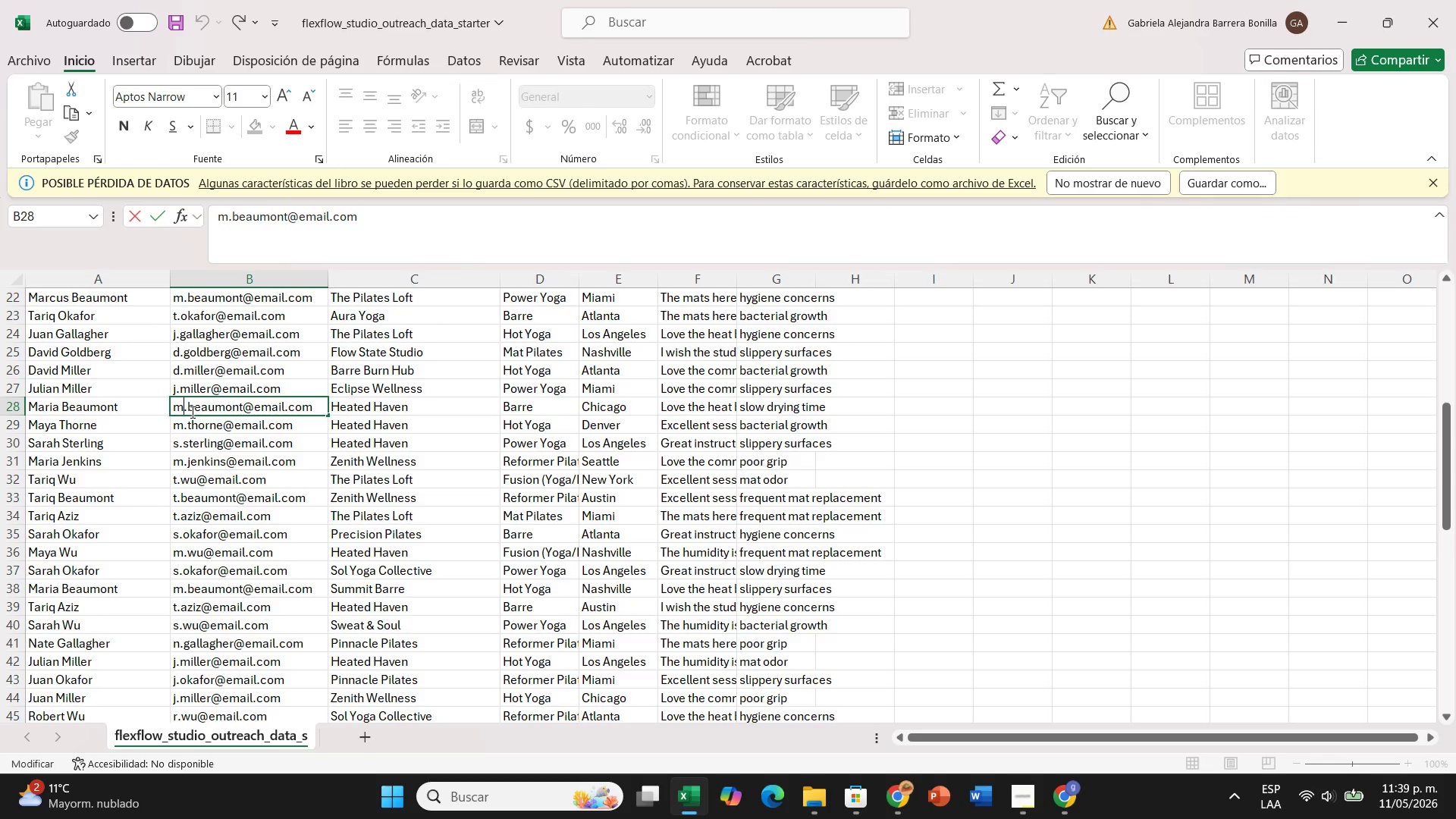 
type(aa)
 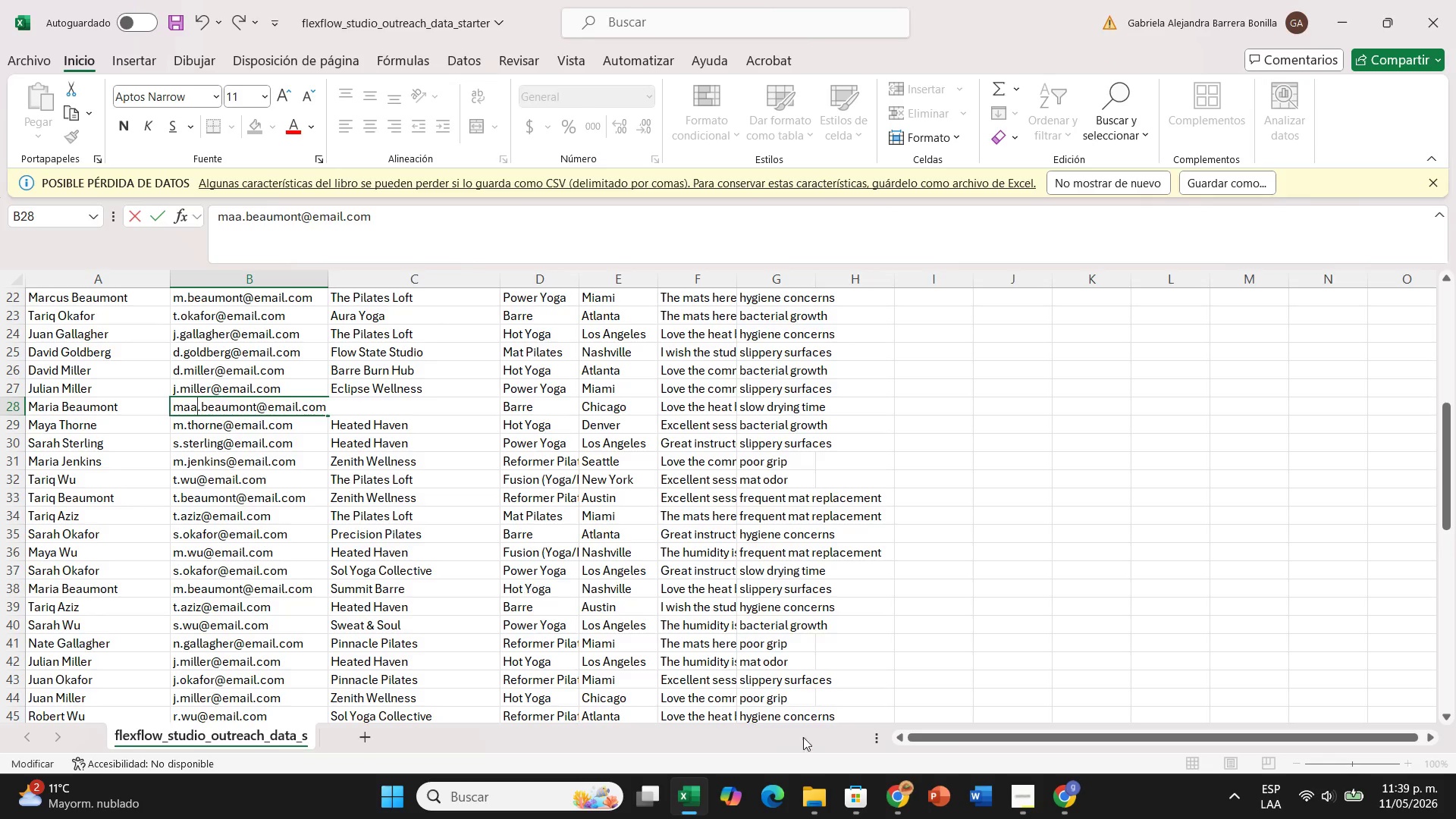 
wait(5.58)
 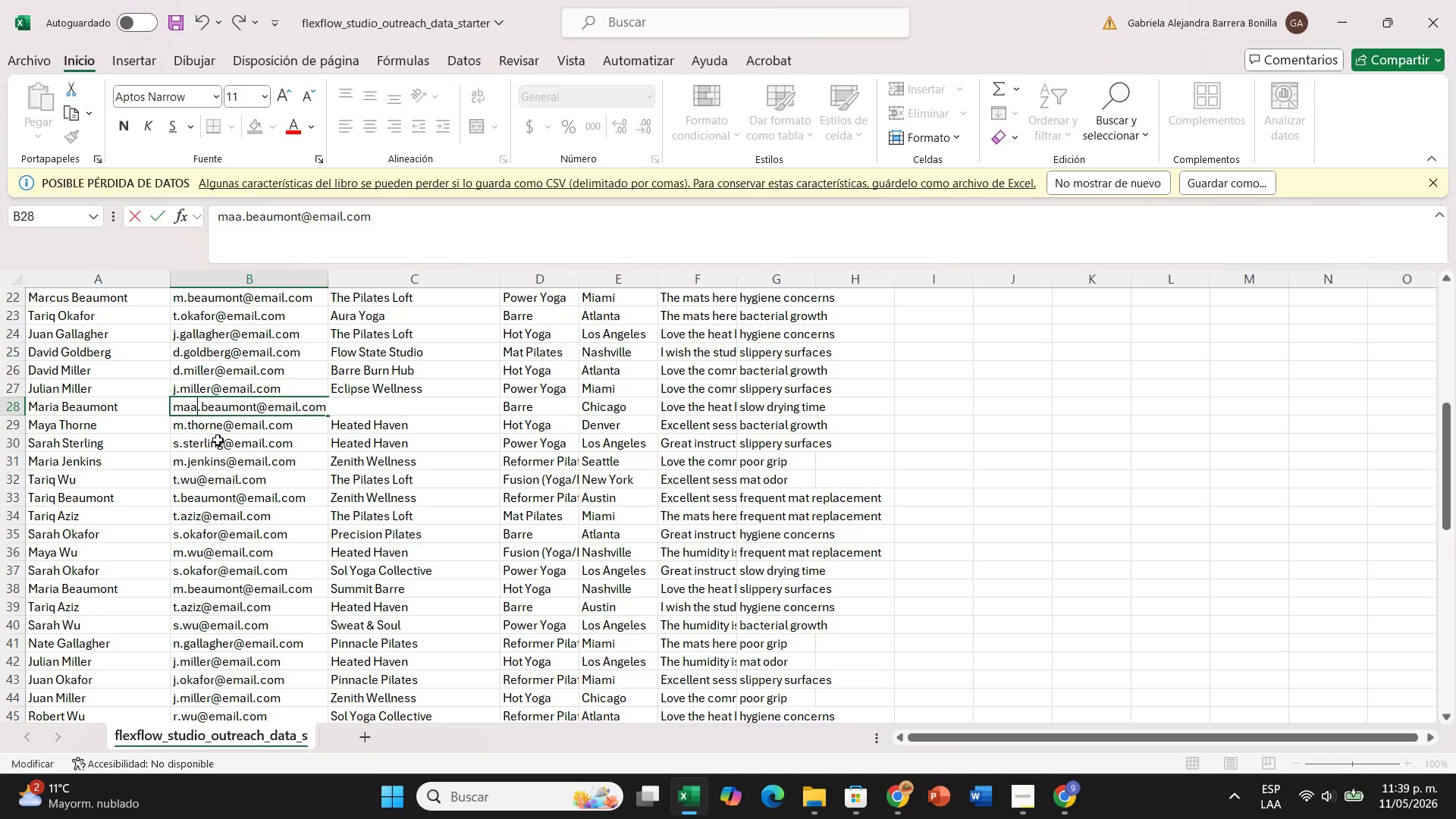 
left_click([1066, 723])
 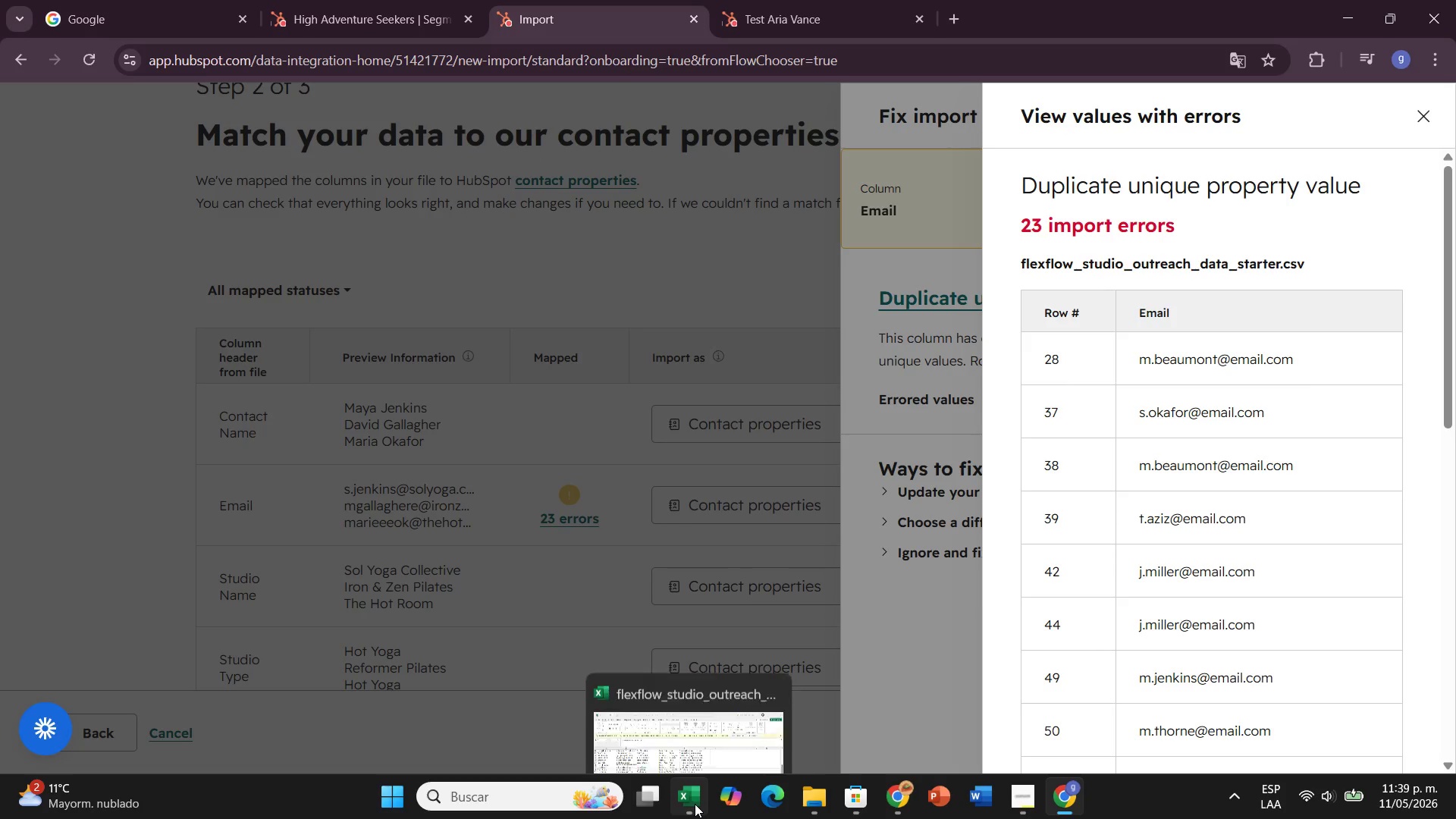 
wait(5.7)
 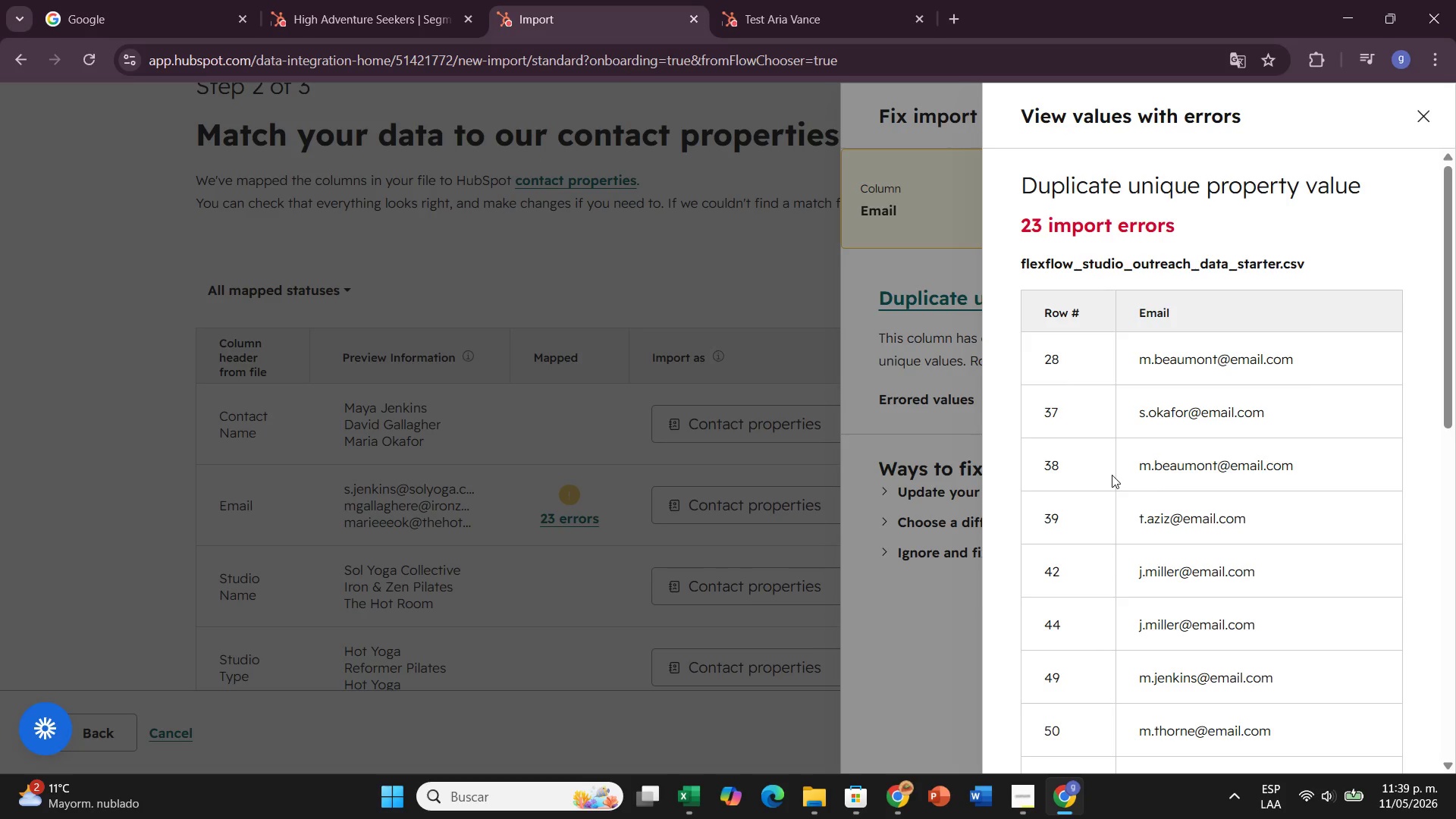 
left_click([699, 706])
 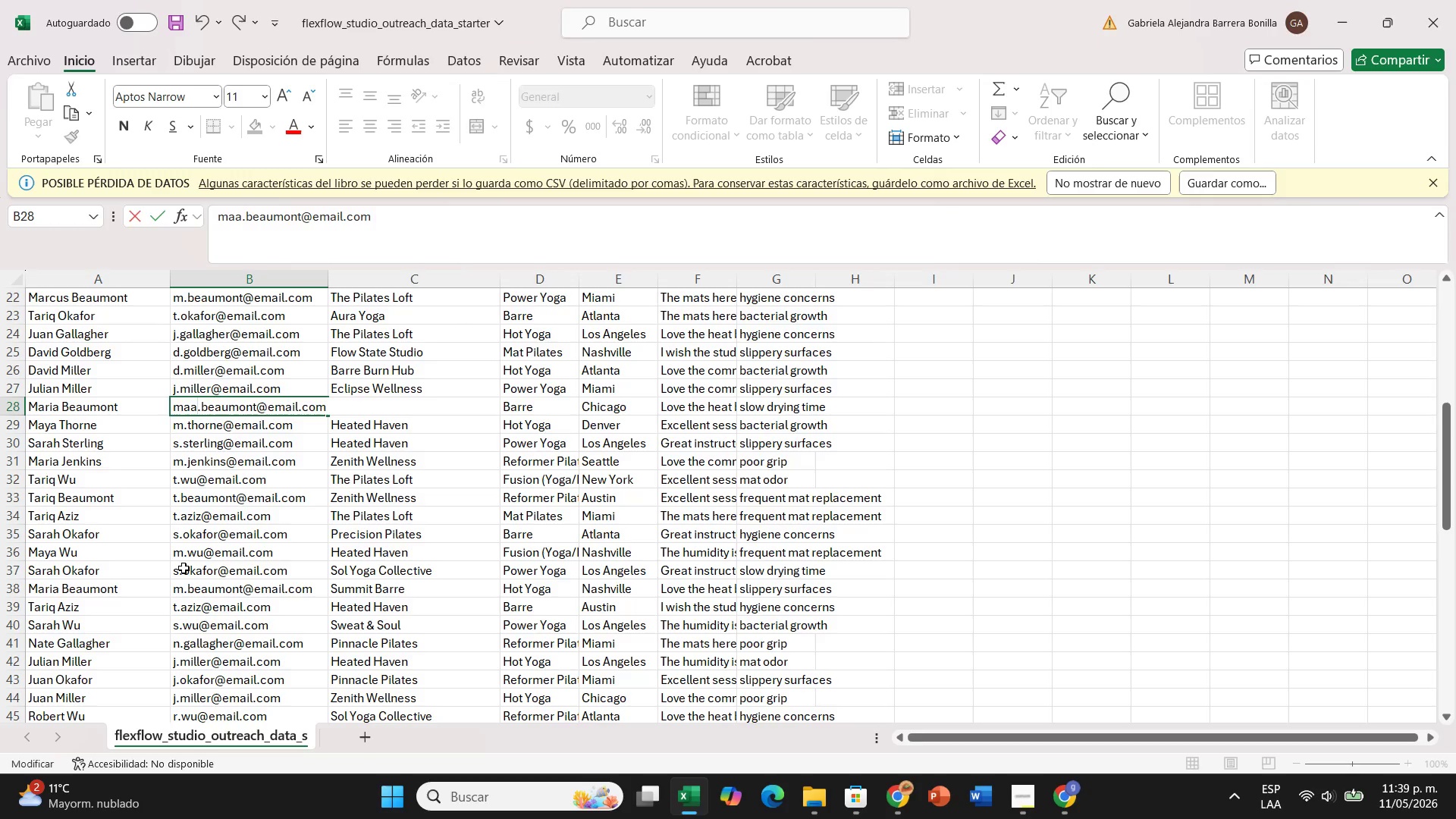 
double_click([184, 568])
 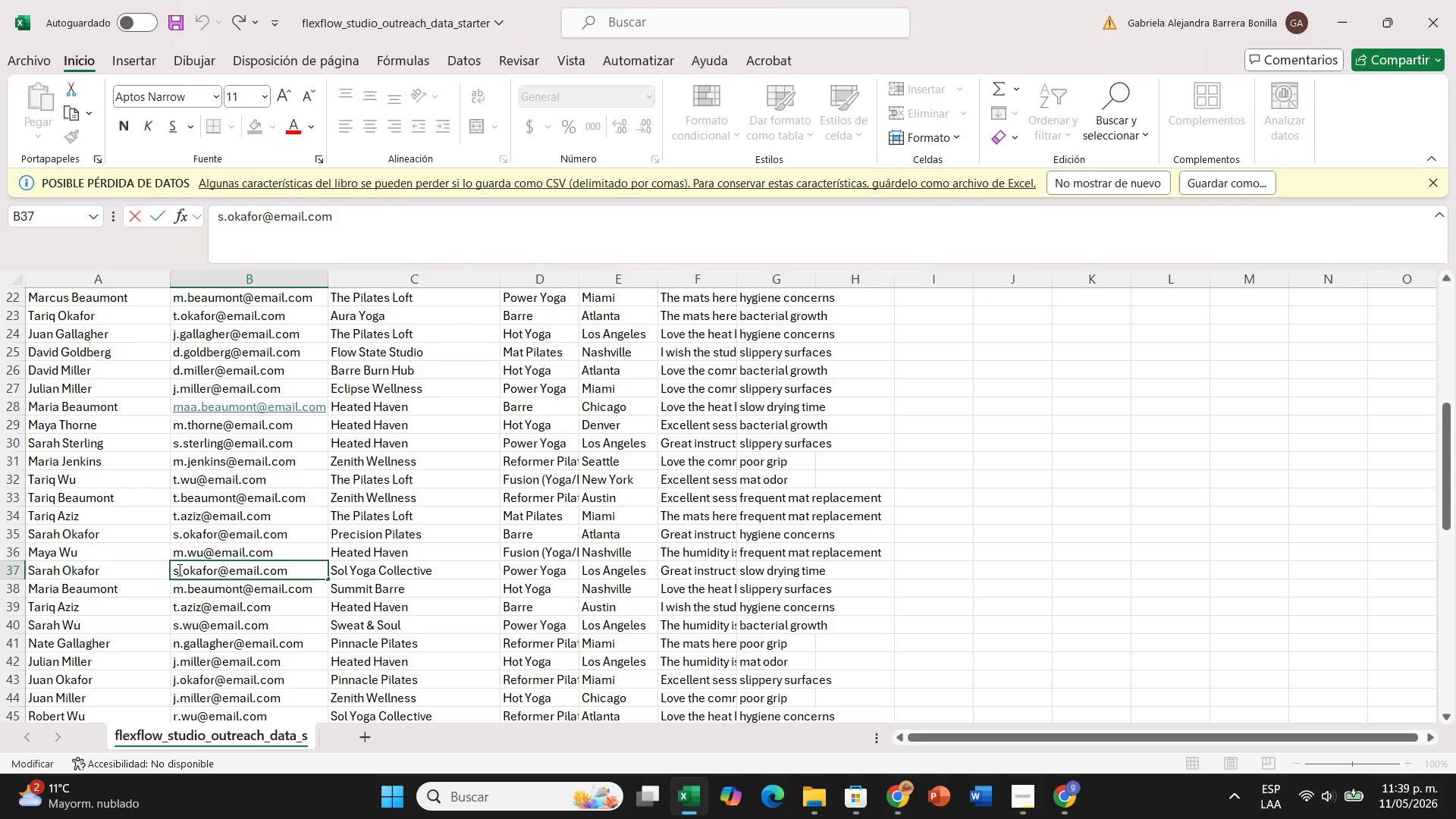 
left_click([178, 570])
 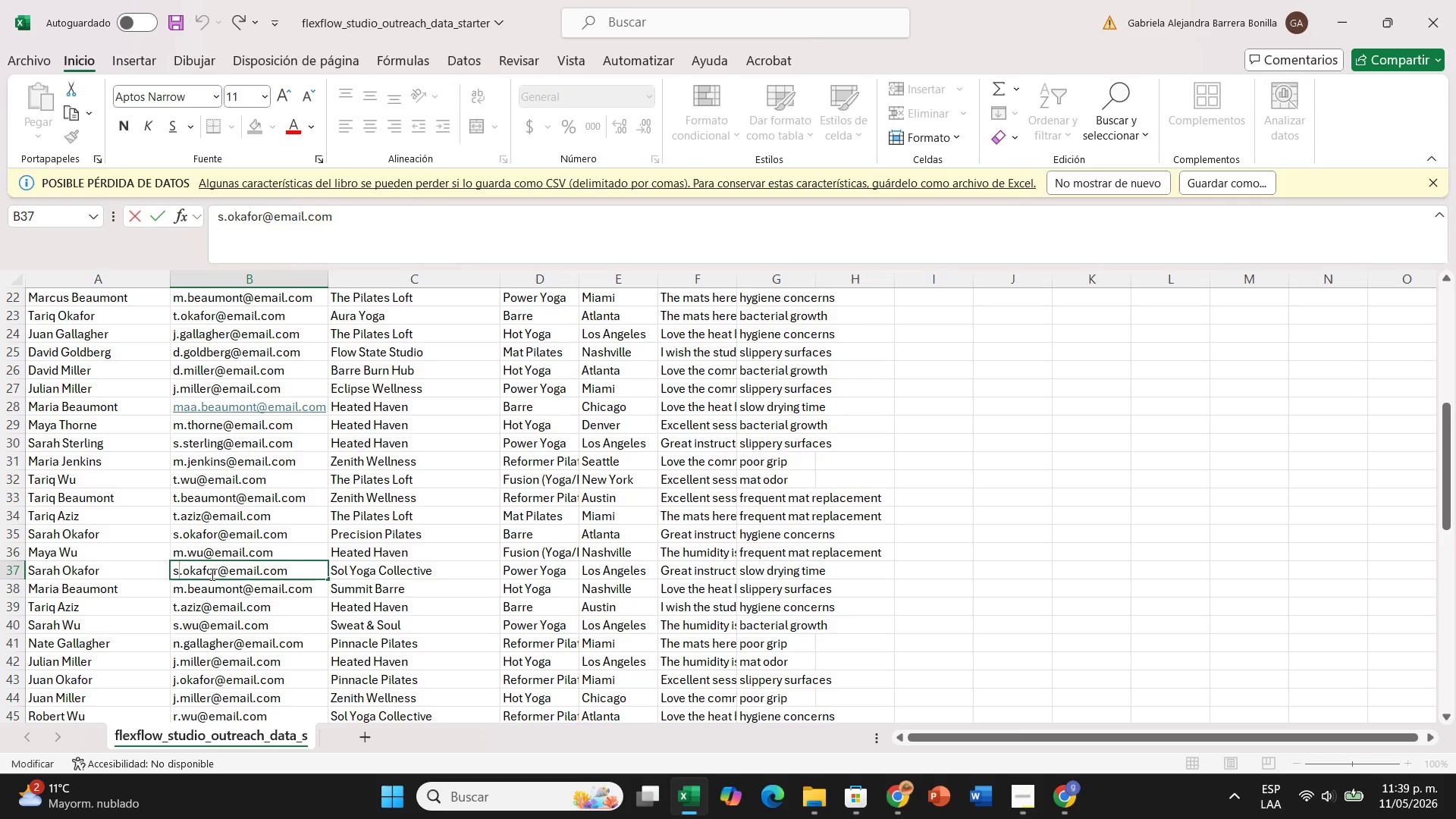 
type(ara)
 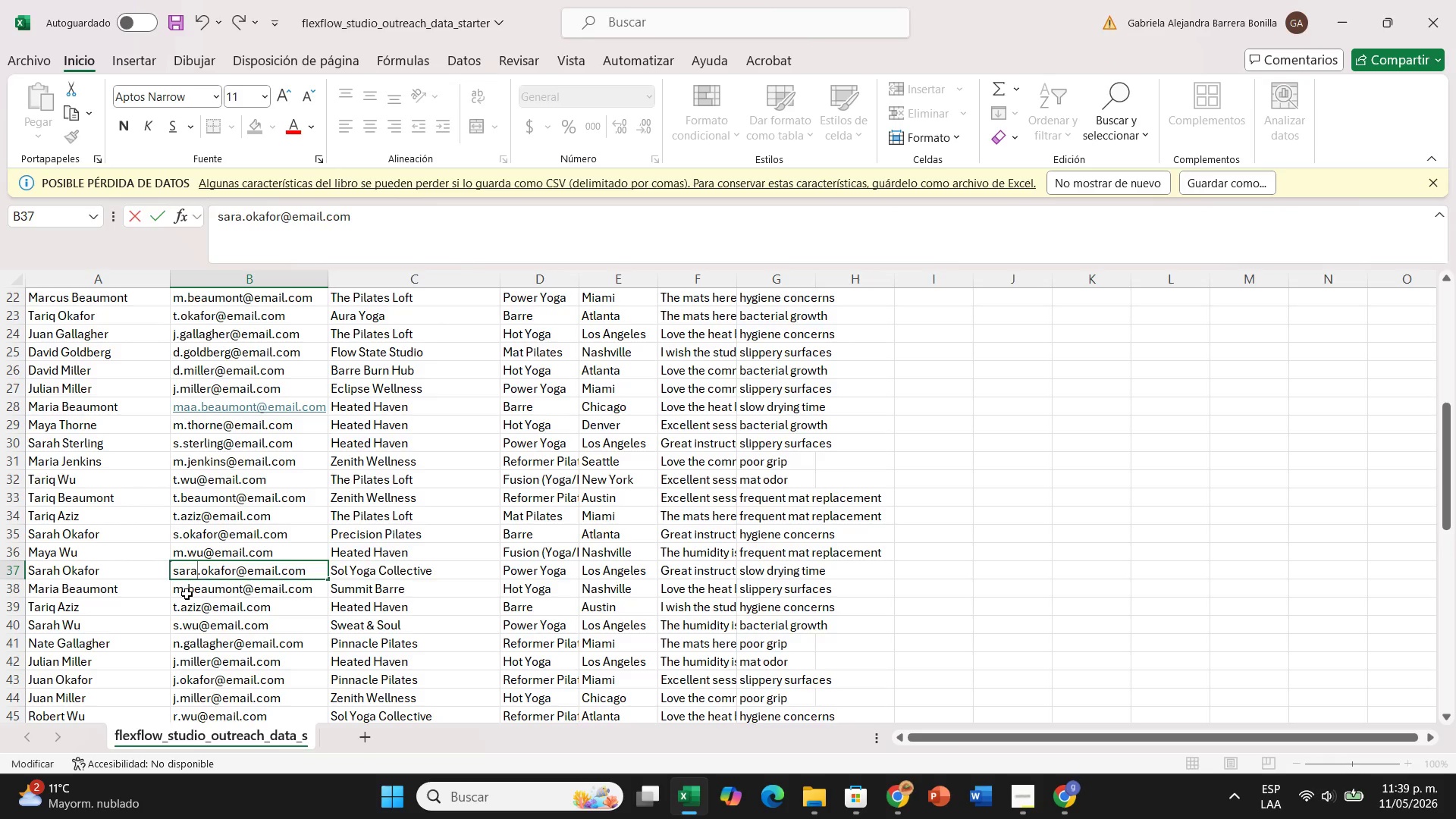 
left_click([187, 594])
 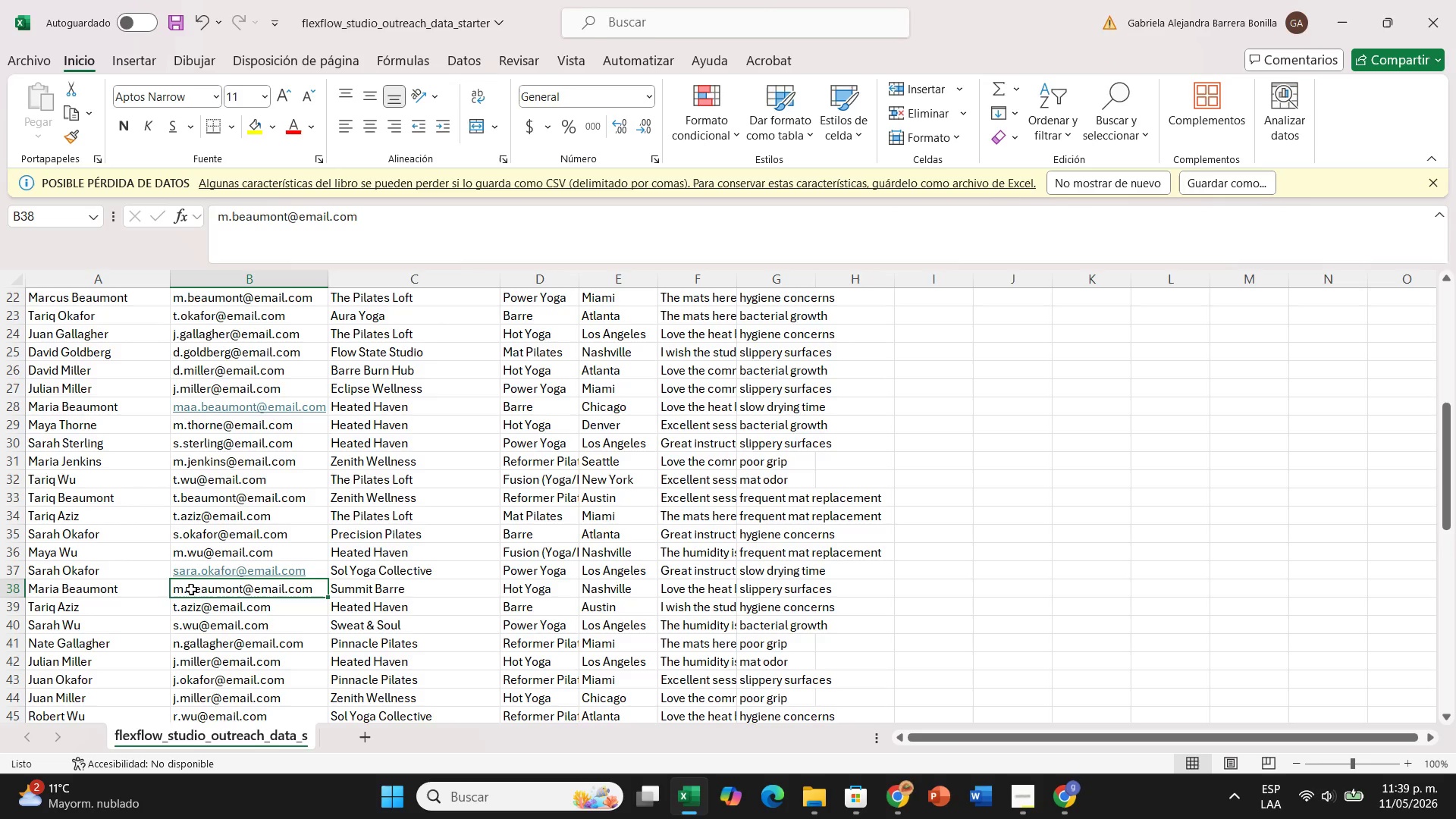 
double_click([201, 590])
 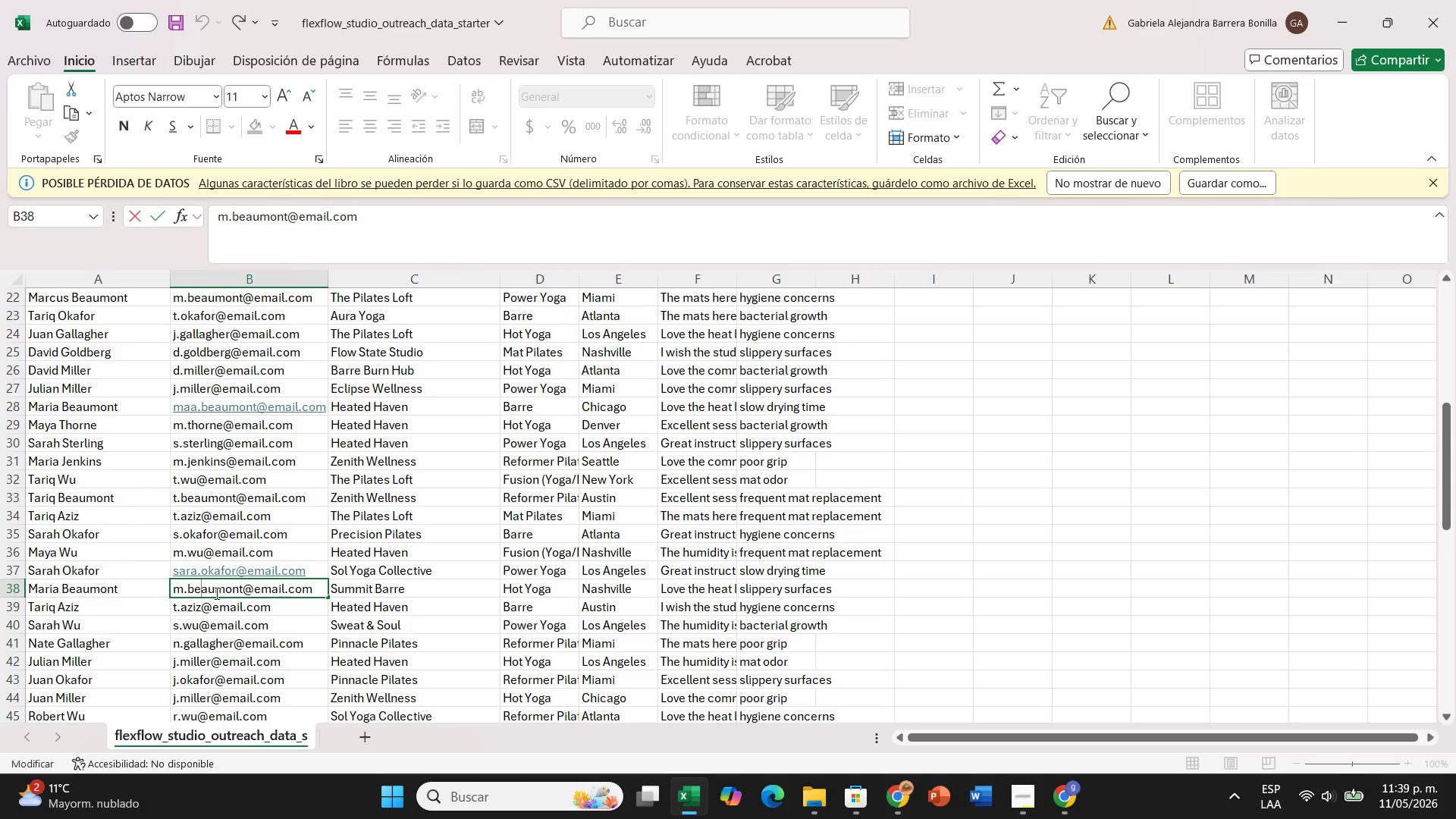 
type(ay)
 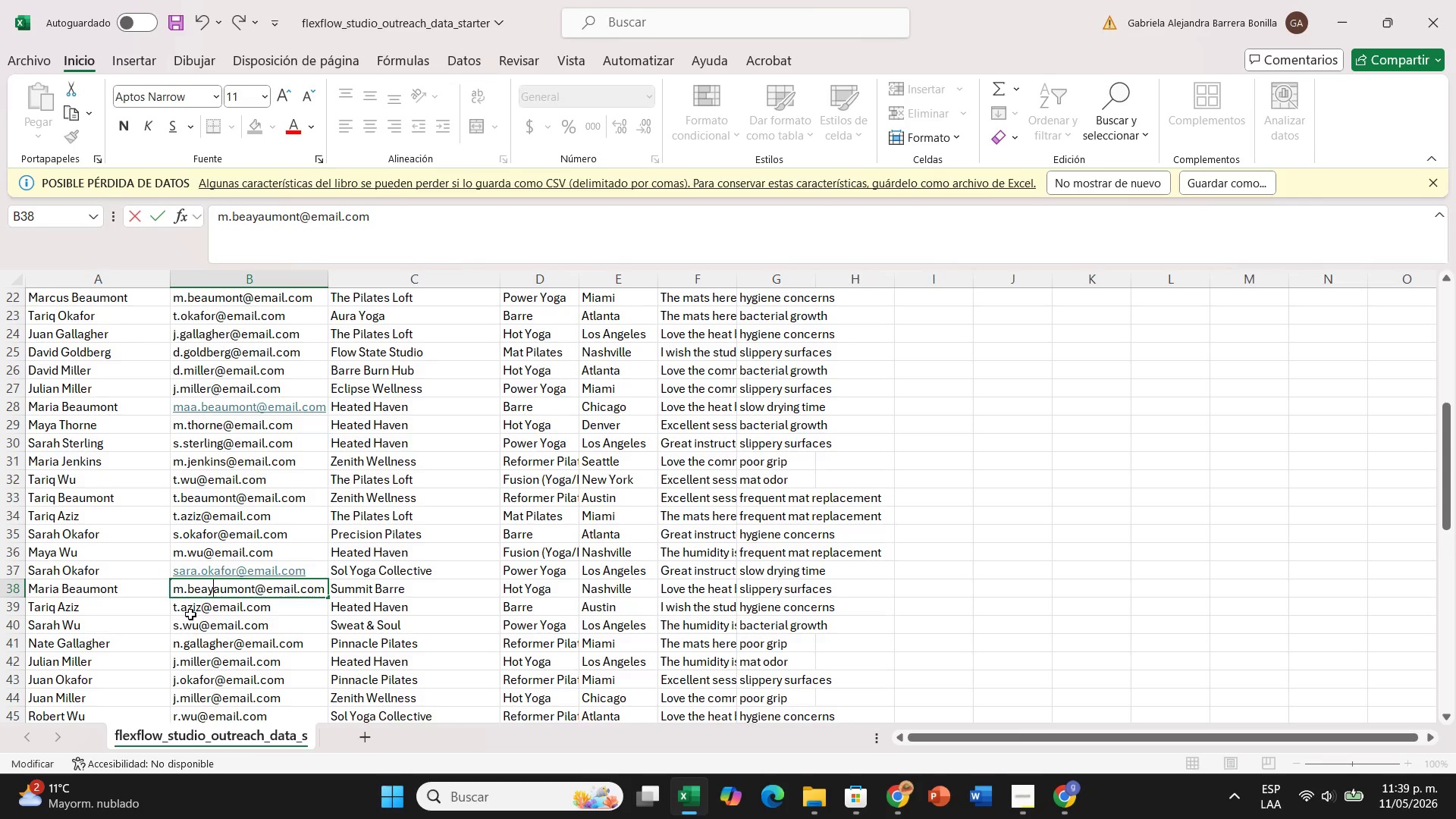 
left_click([186, 612])
 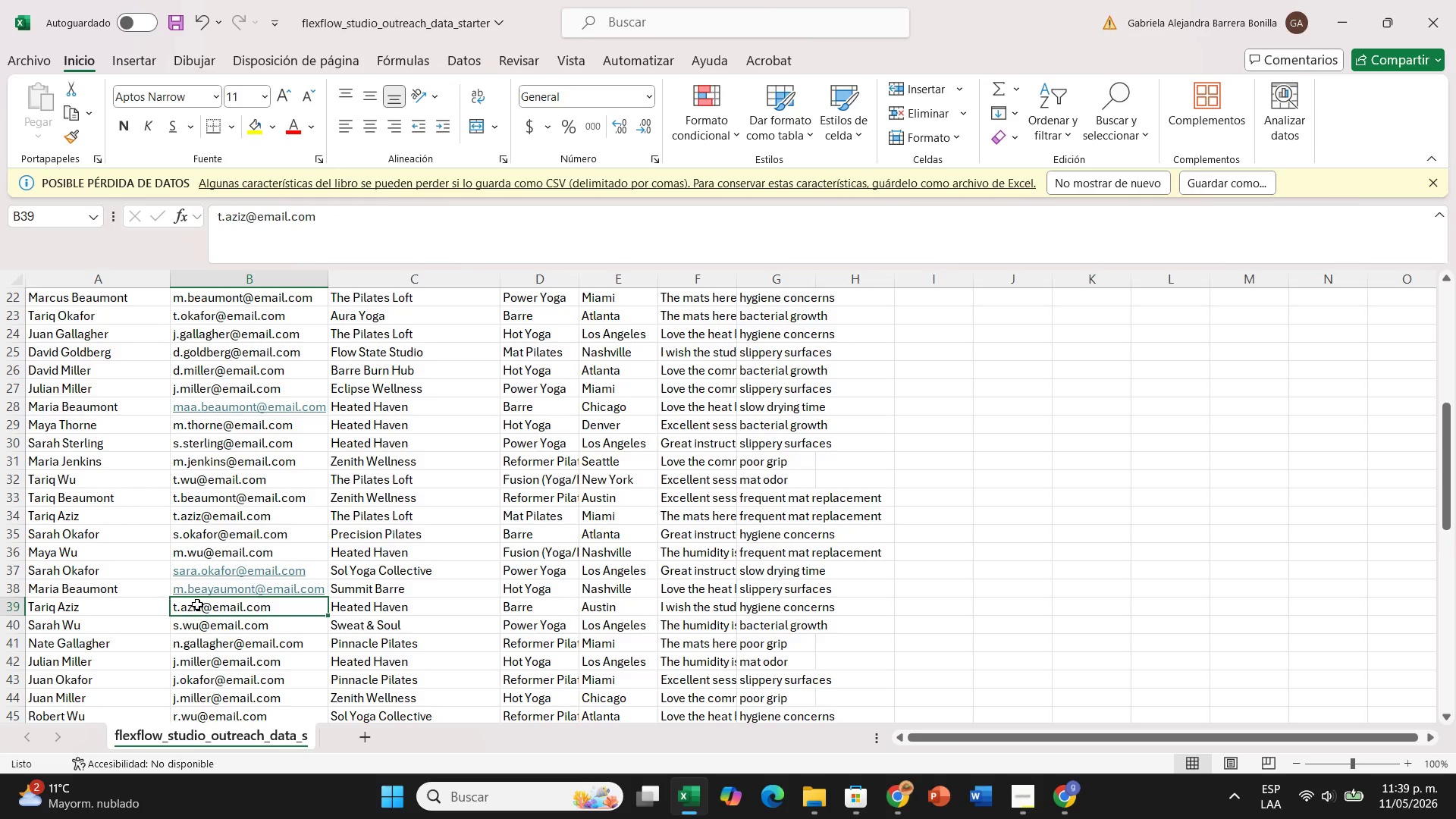 
double_click([197, 604])
 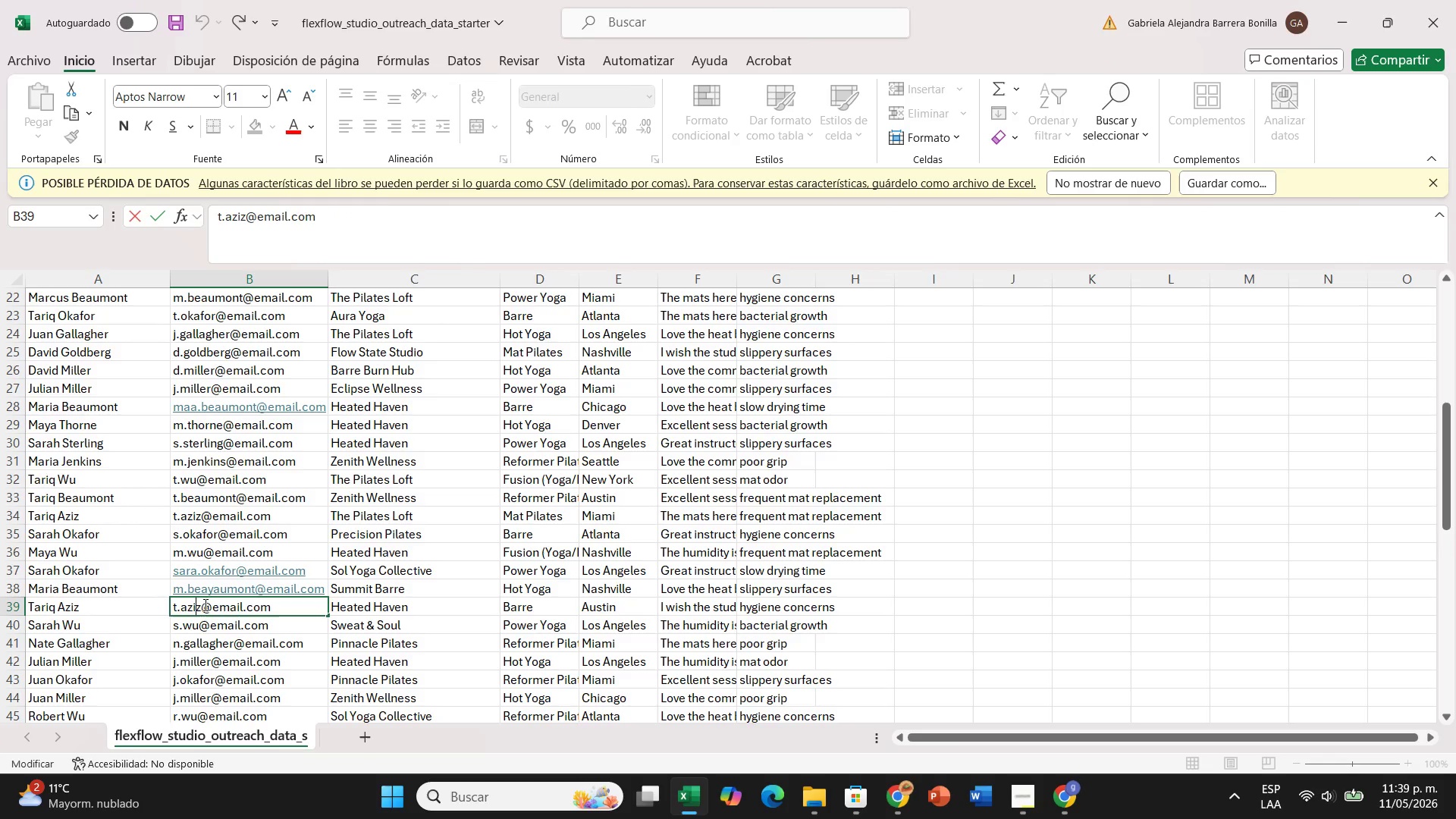 
type(iizz)
 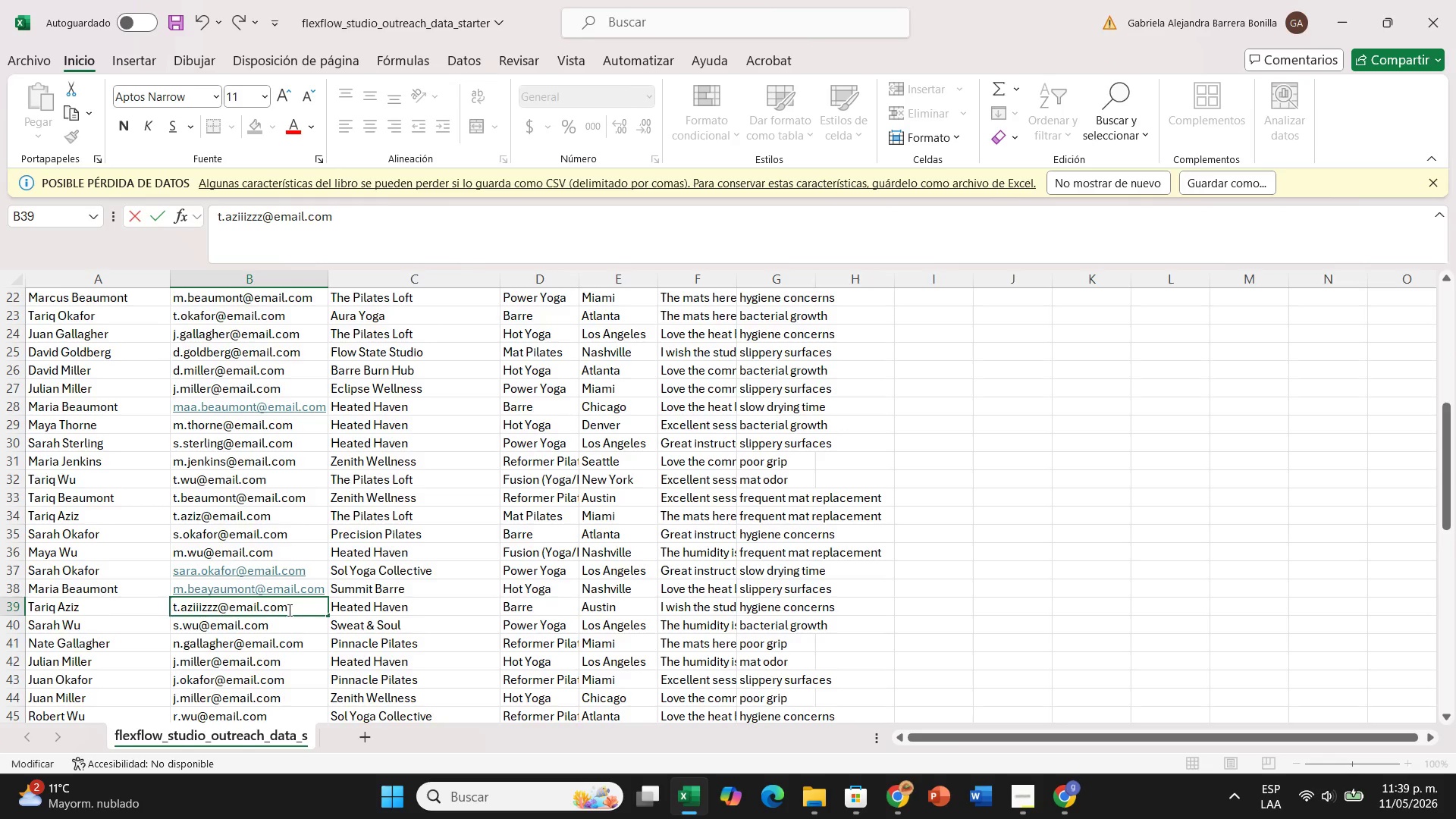 
scroll: coordinate [288, 610], scroll_direction: down, amount: 1.0
 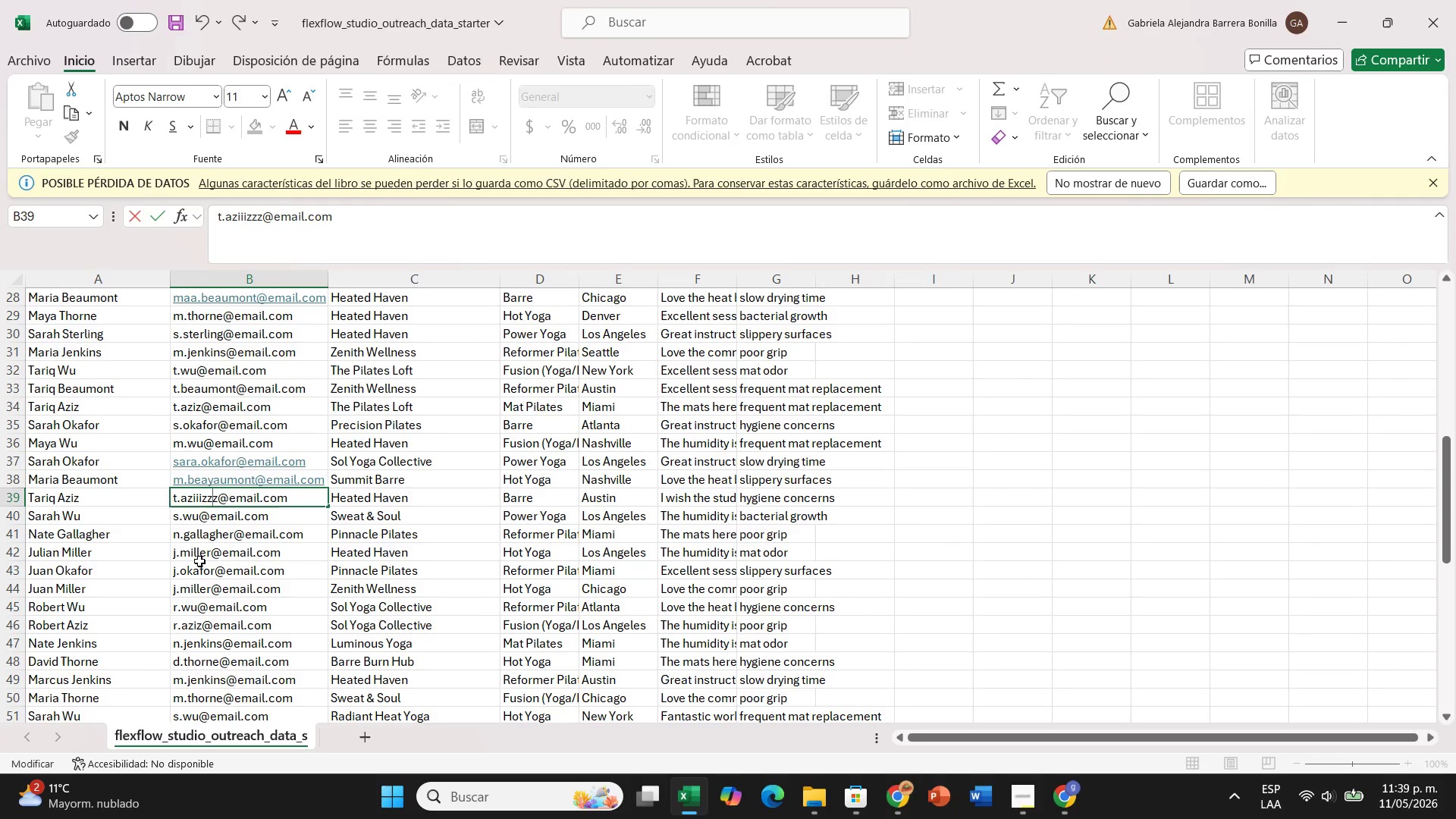 
left_click([190, 548])
 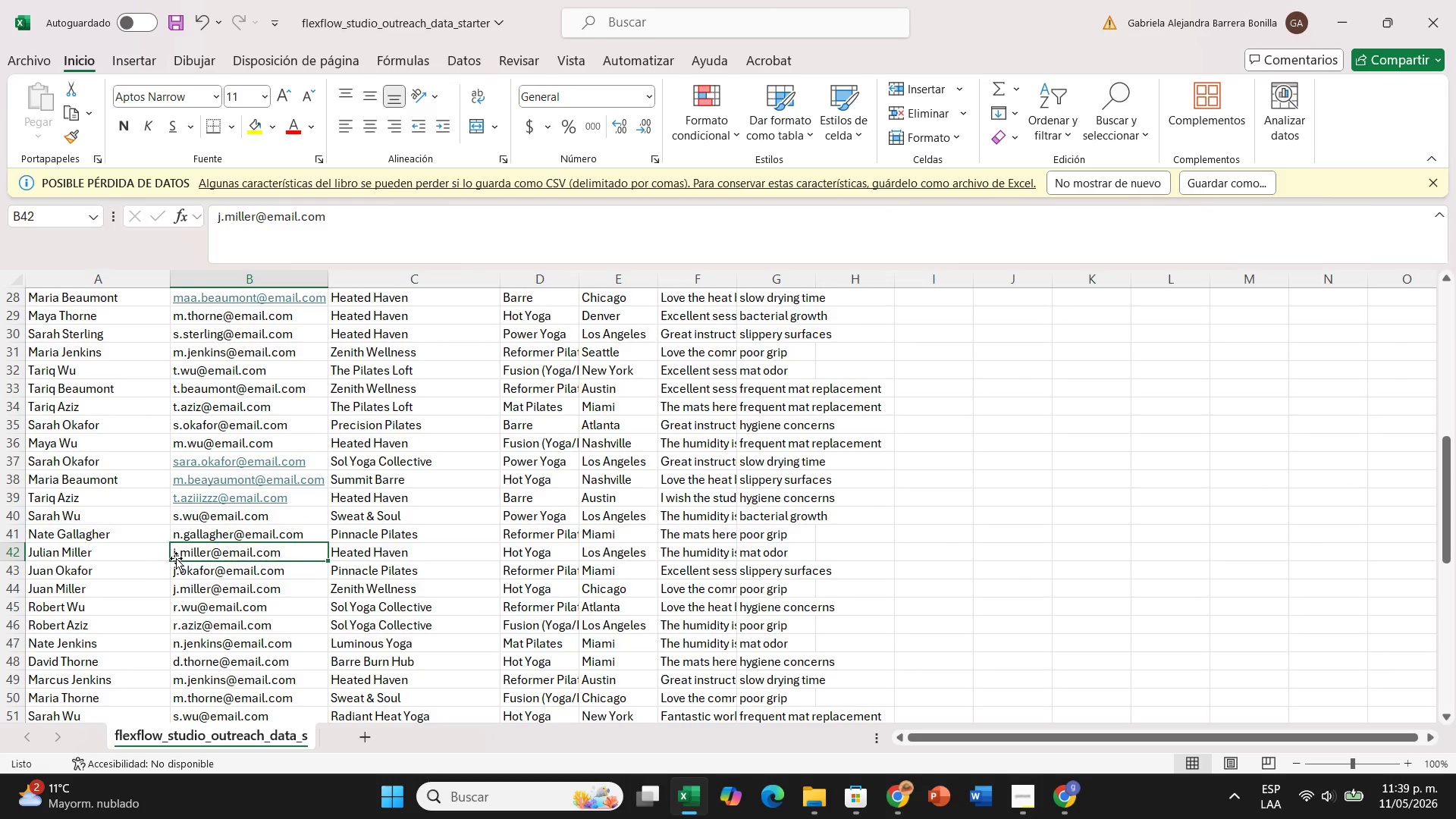 
left_click([175, 558])
 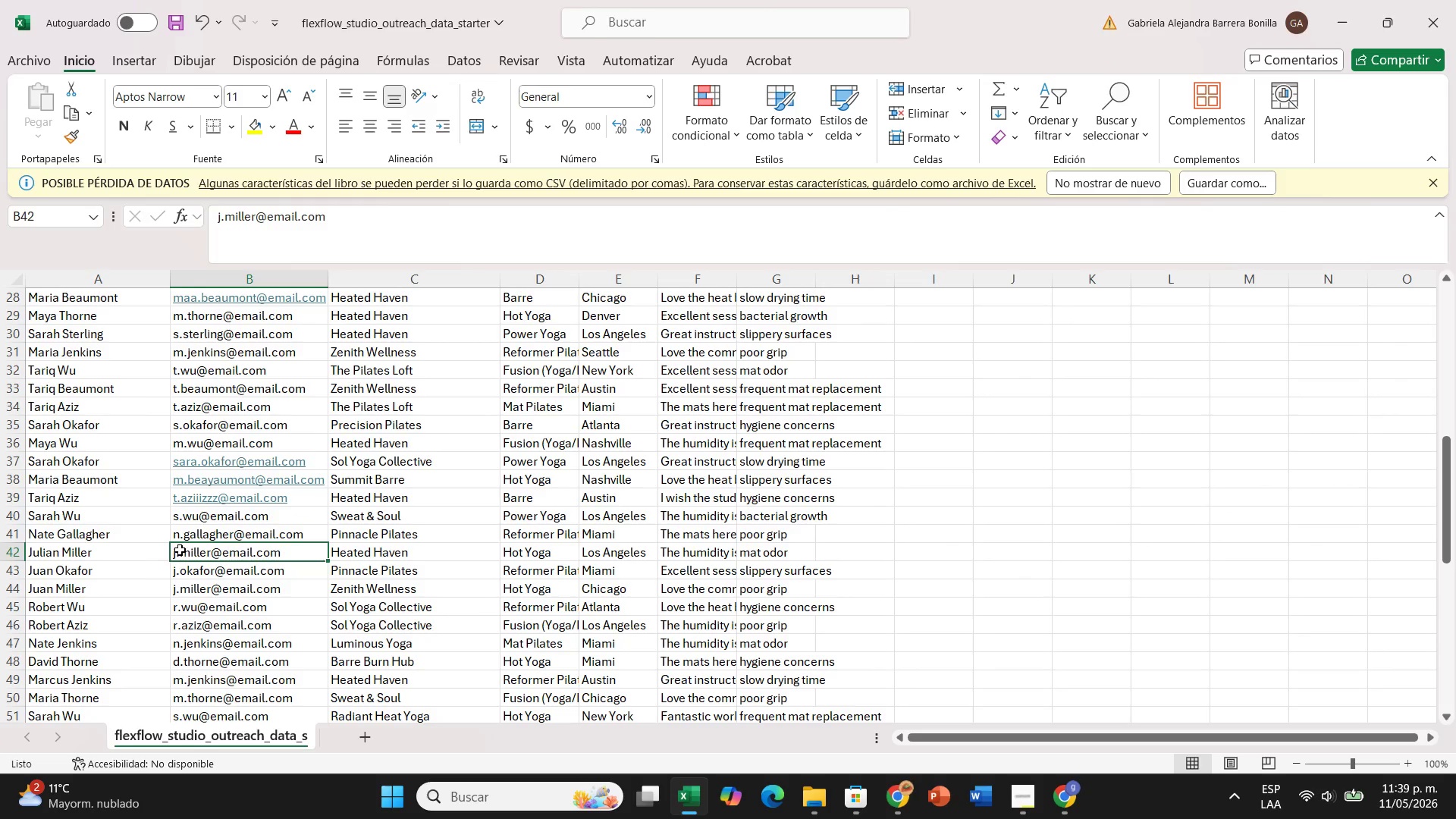 
double_click([180, 550])
 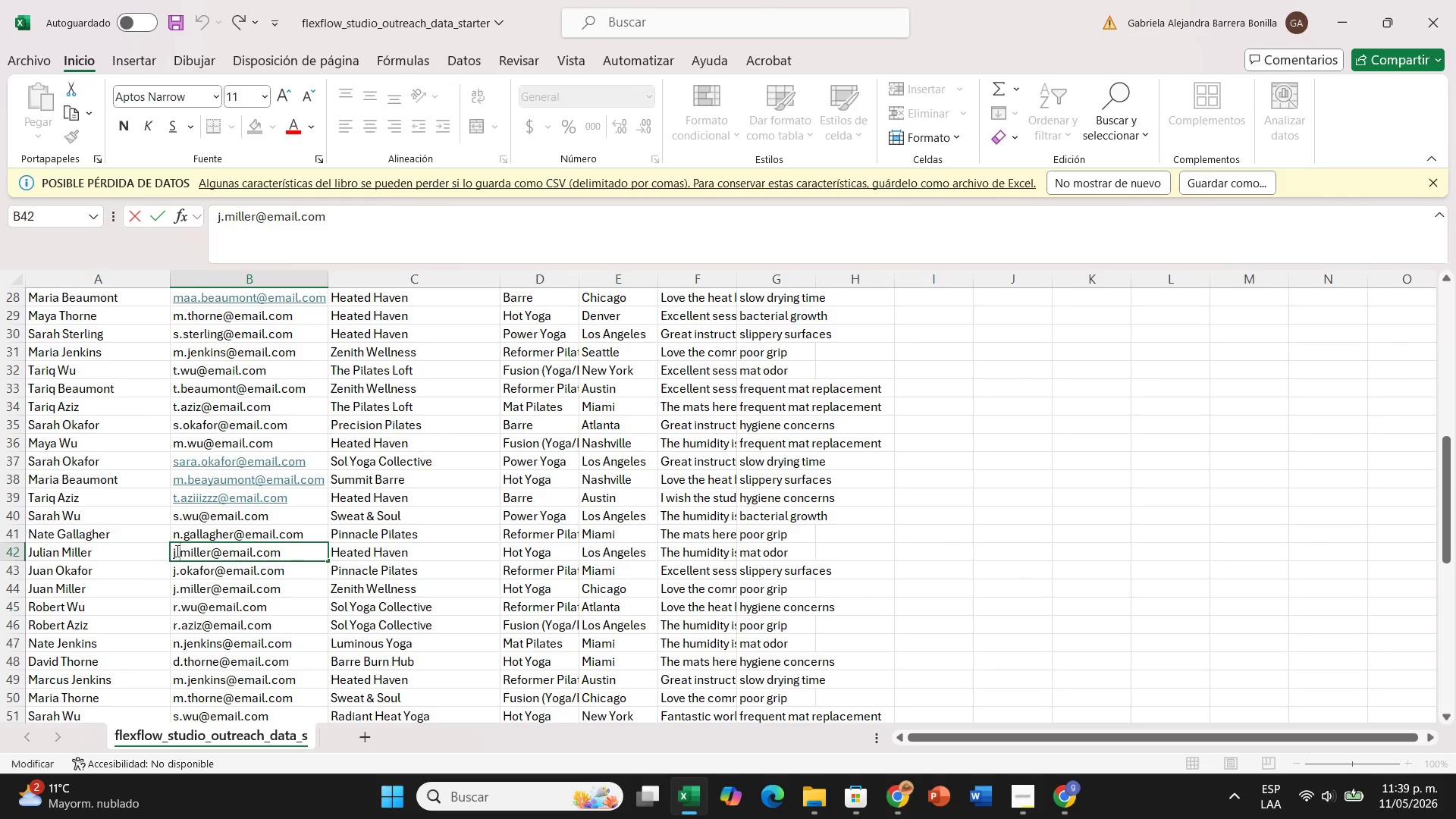 
left_click([176, 551])
 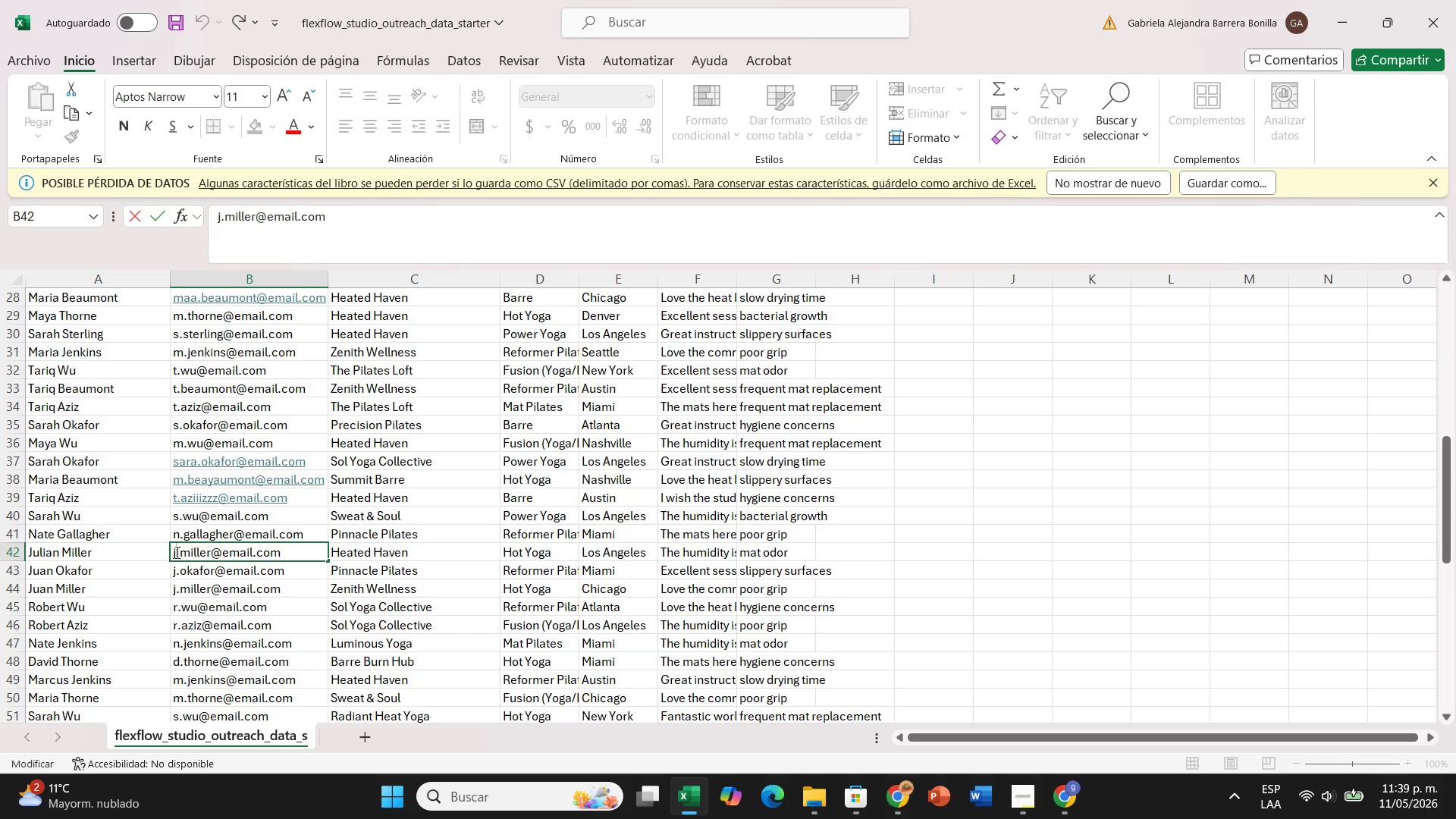 
type(uli)
 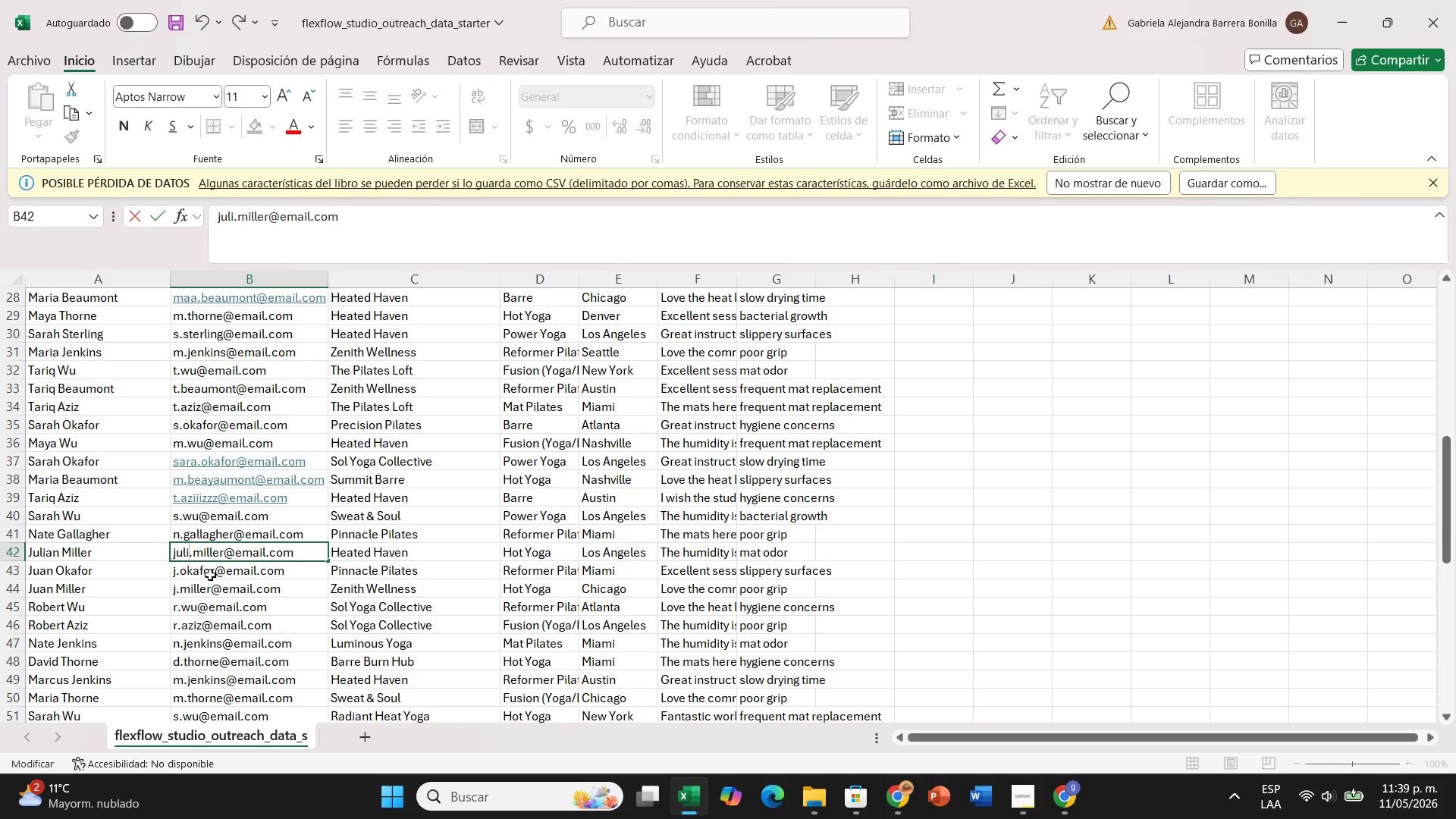 
left_click([228, 588])
 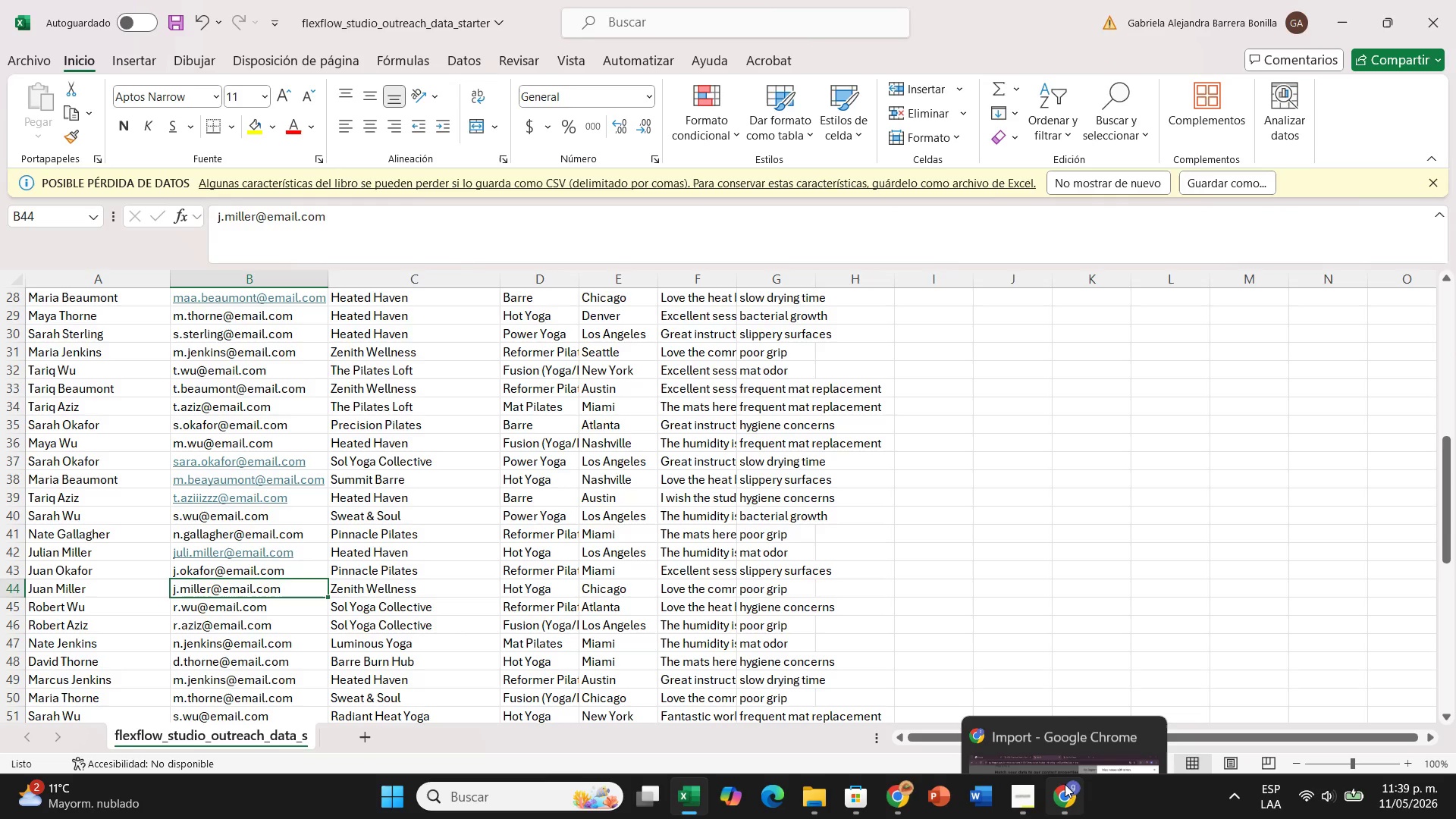 
left_click([1065, 708])
 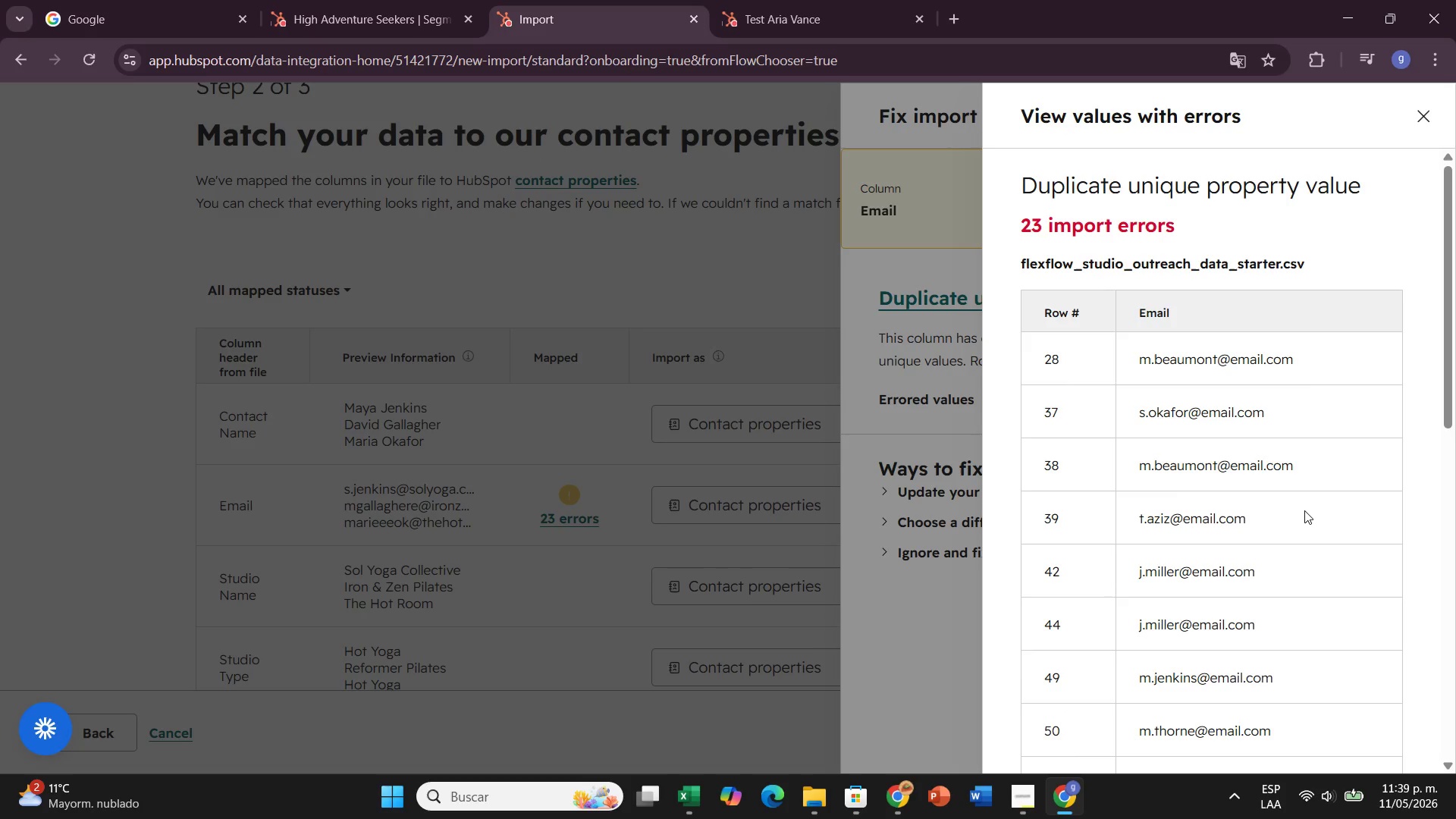 
scroll: coordinate [1304, 511], scroll_direction: down, amount: 2.0
 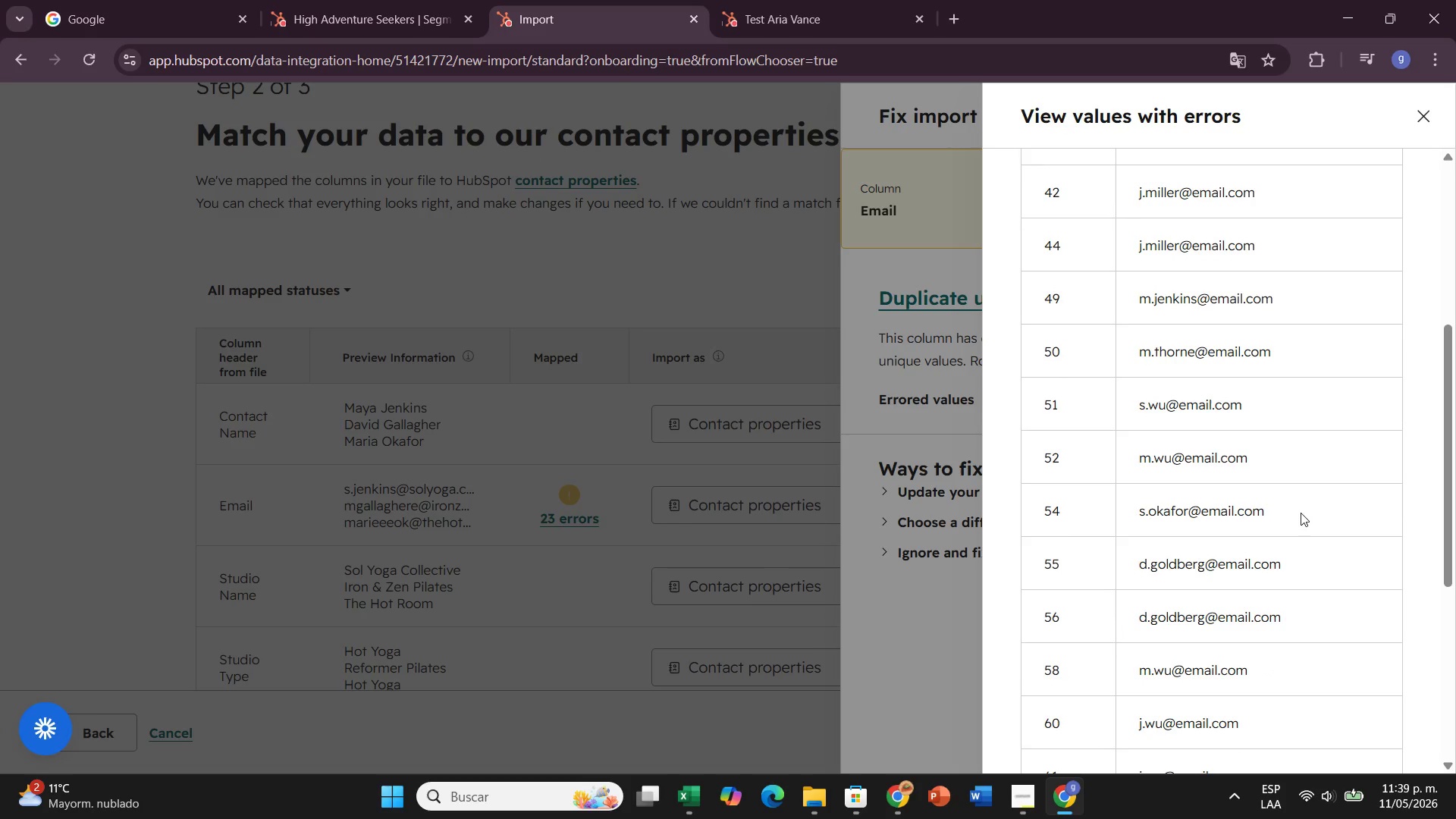 
wait(7.28)
 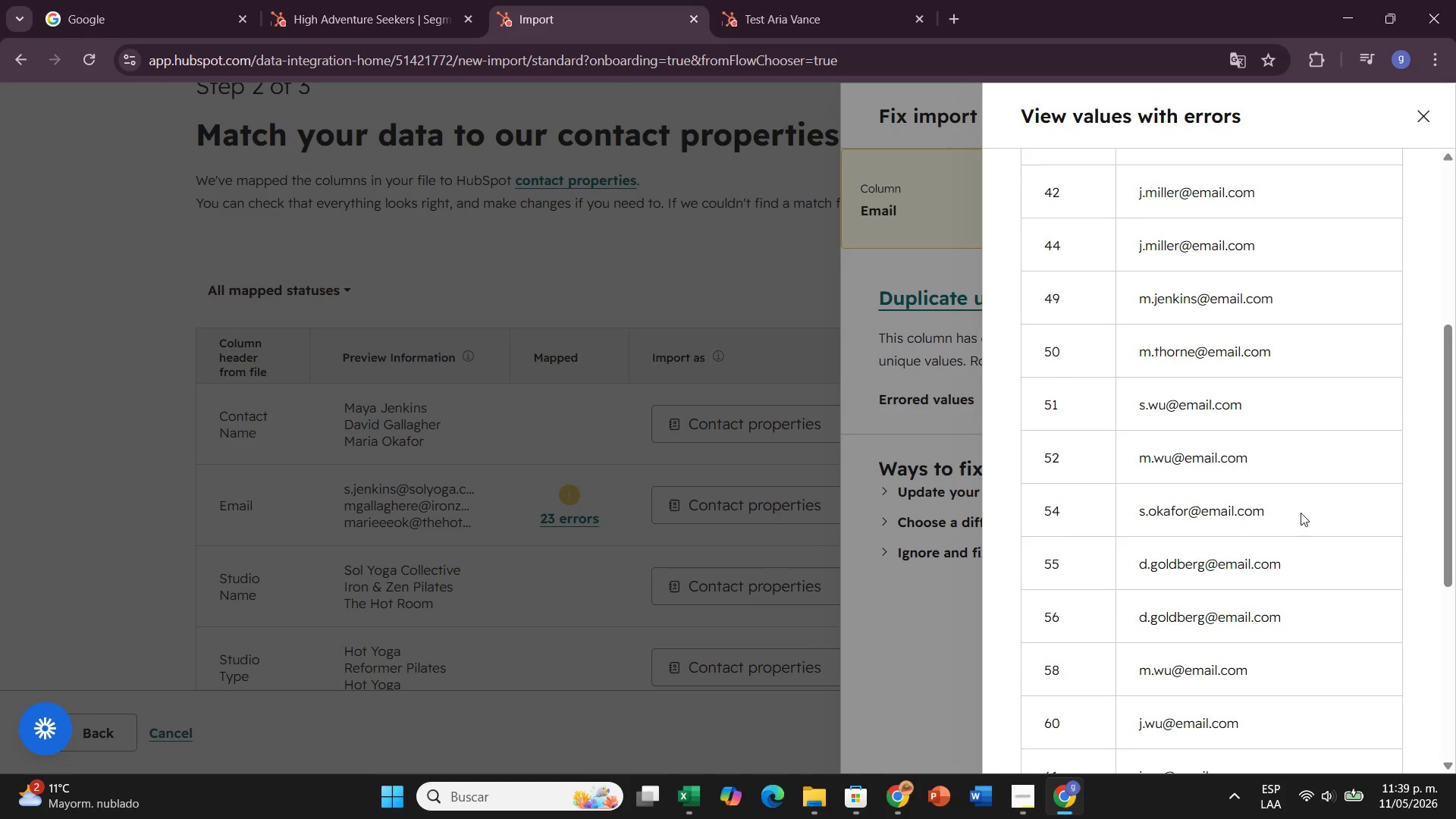 
left_click([689, 775])
 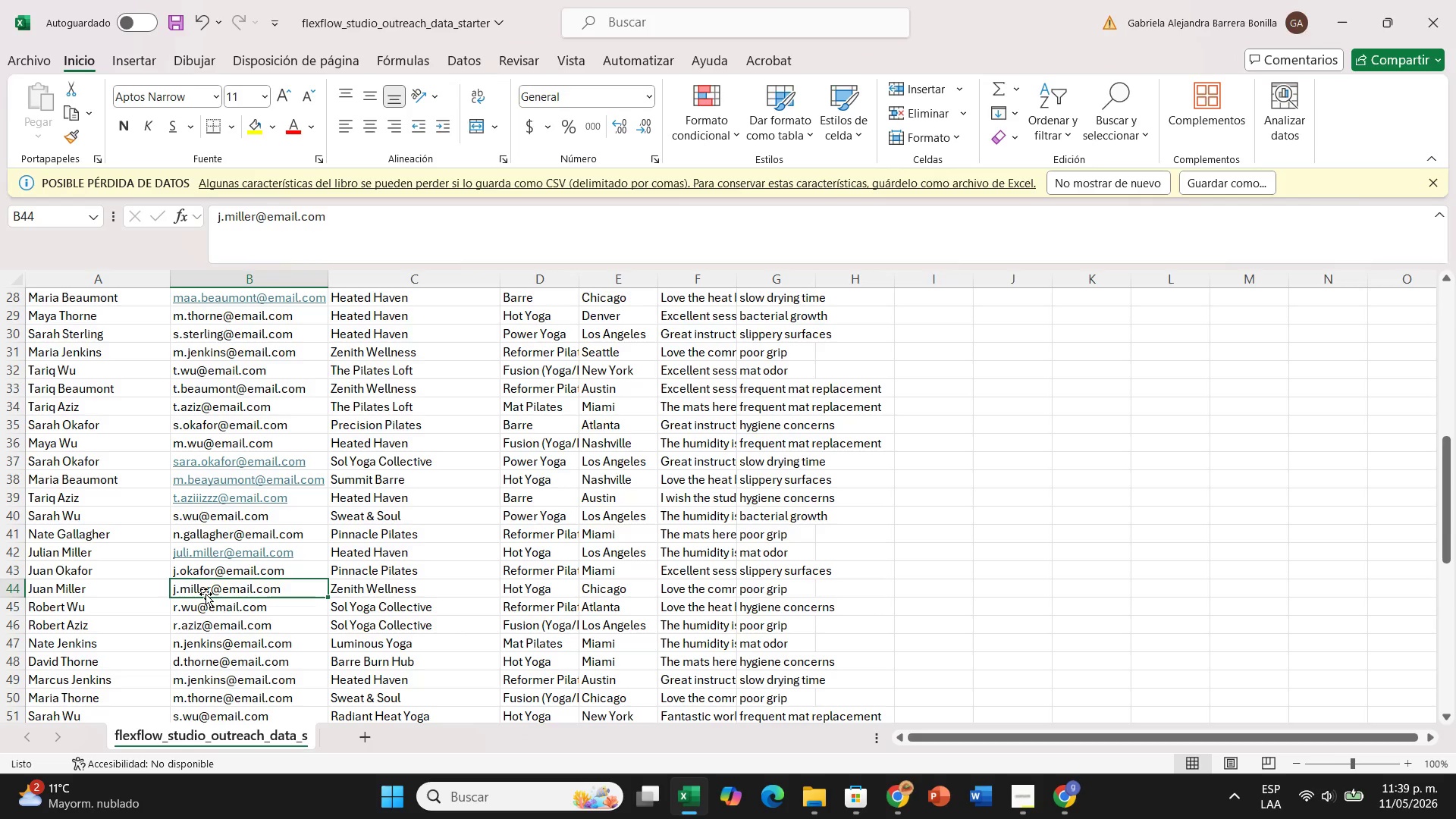 
double_click([202, 588])
 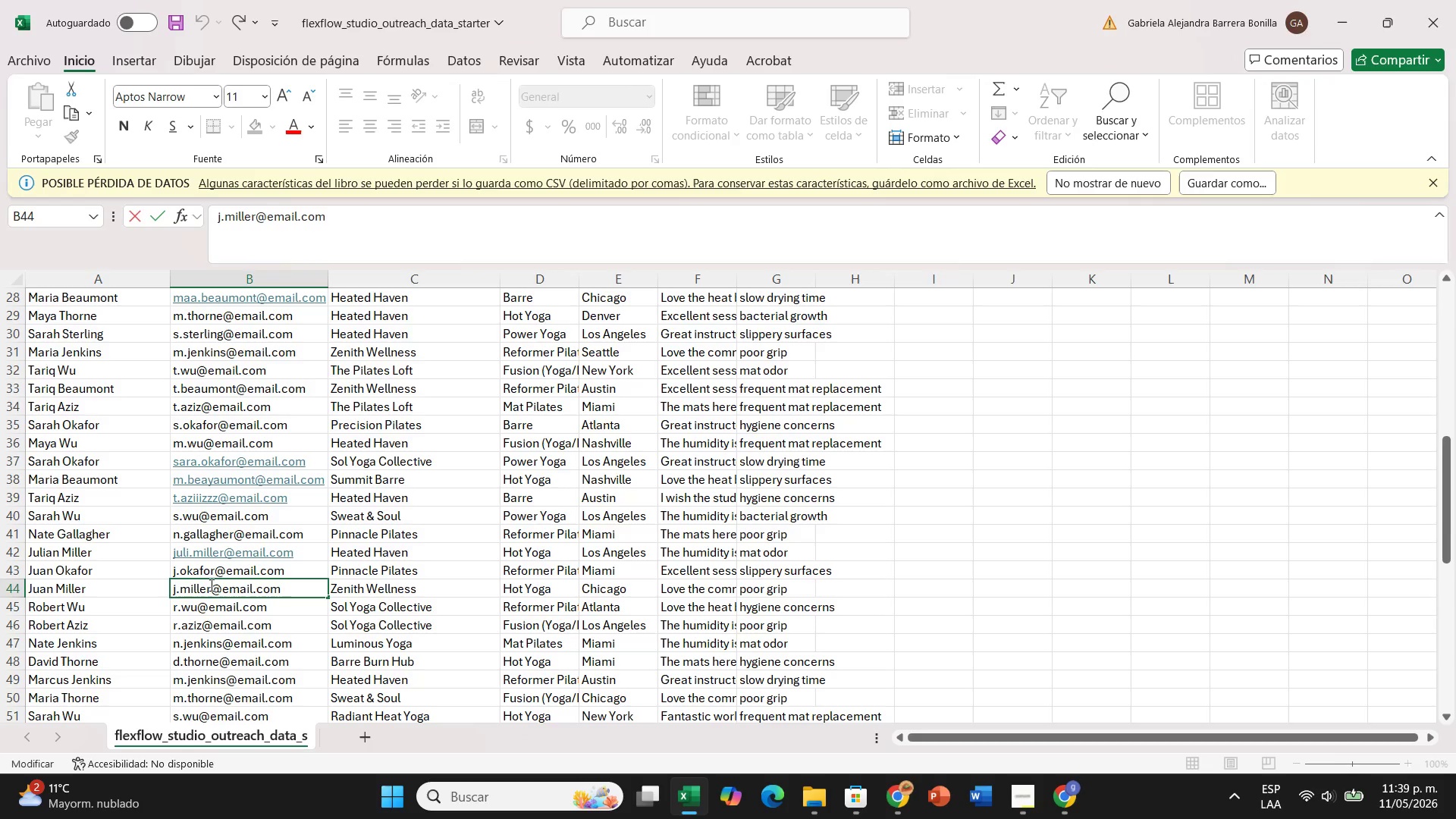 
left_click([210, 585])
 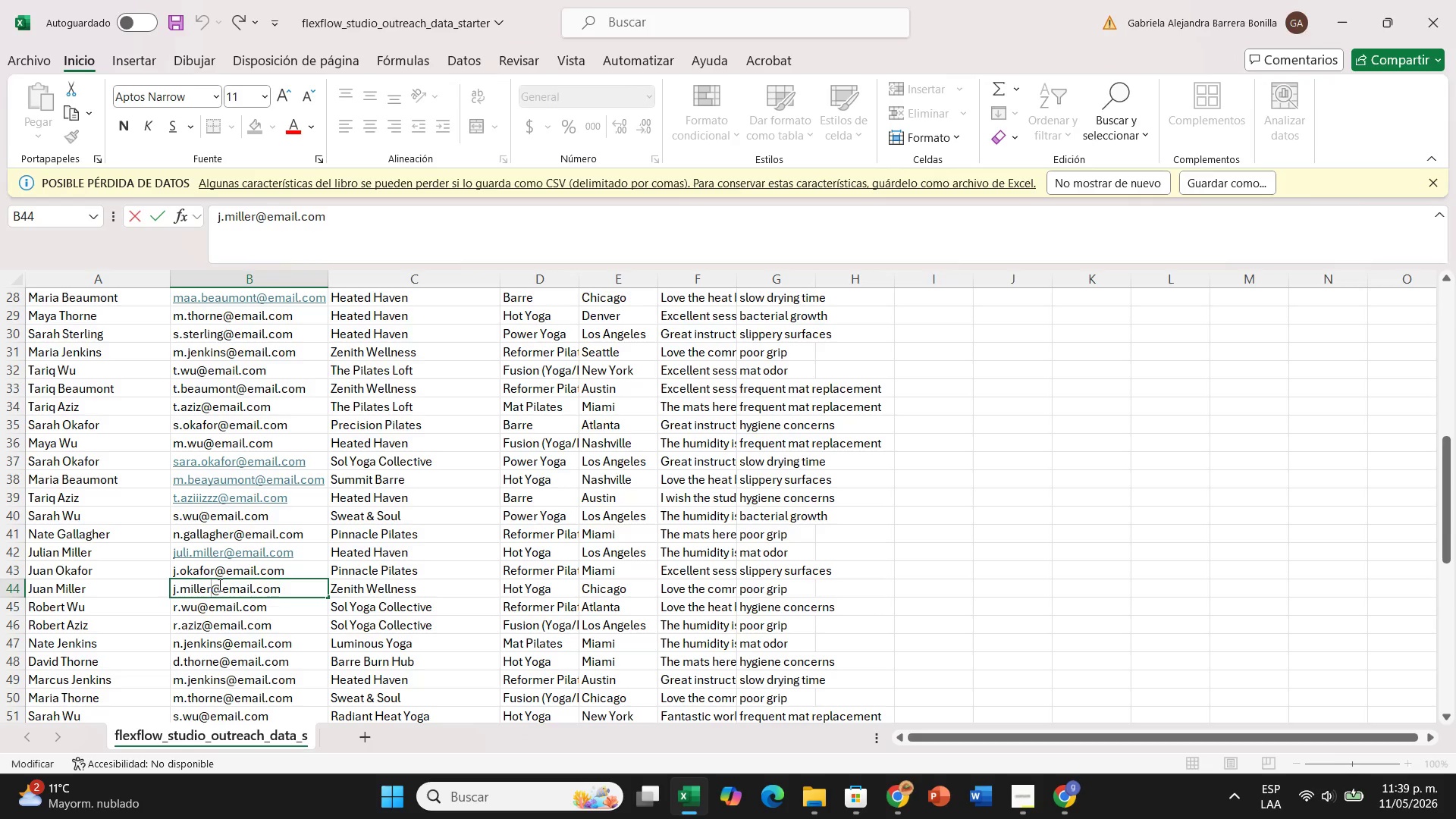 
type(rrrr)
 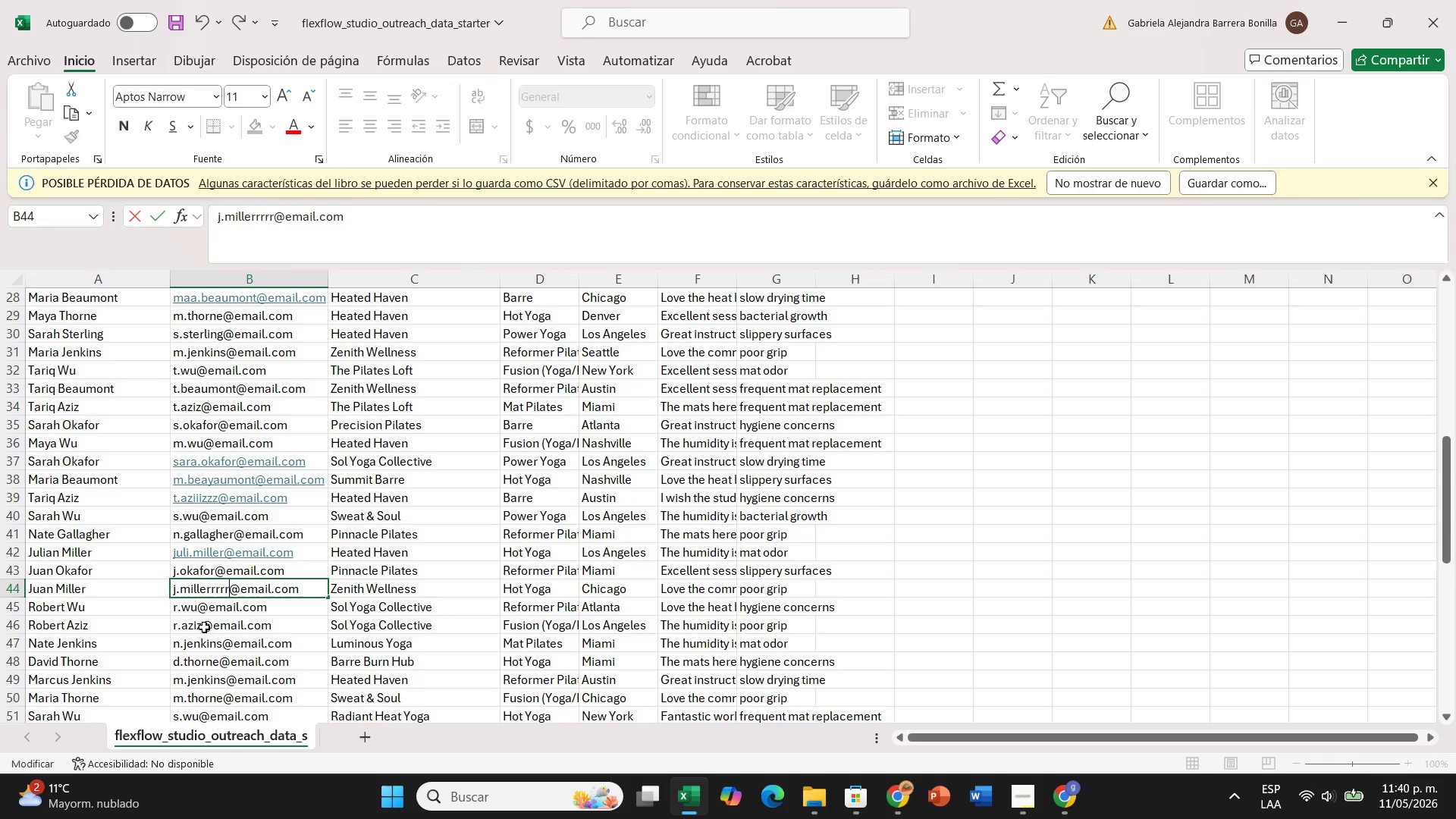 
left_click([215, 680])
 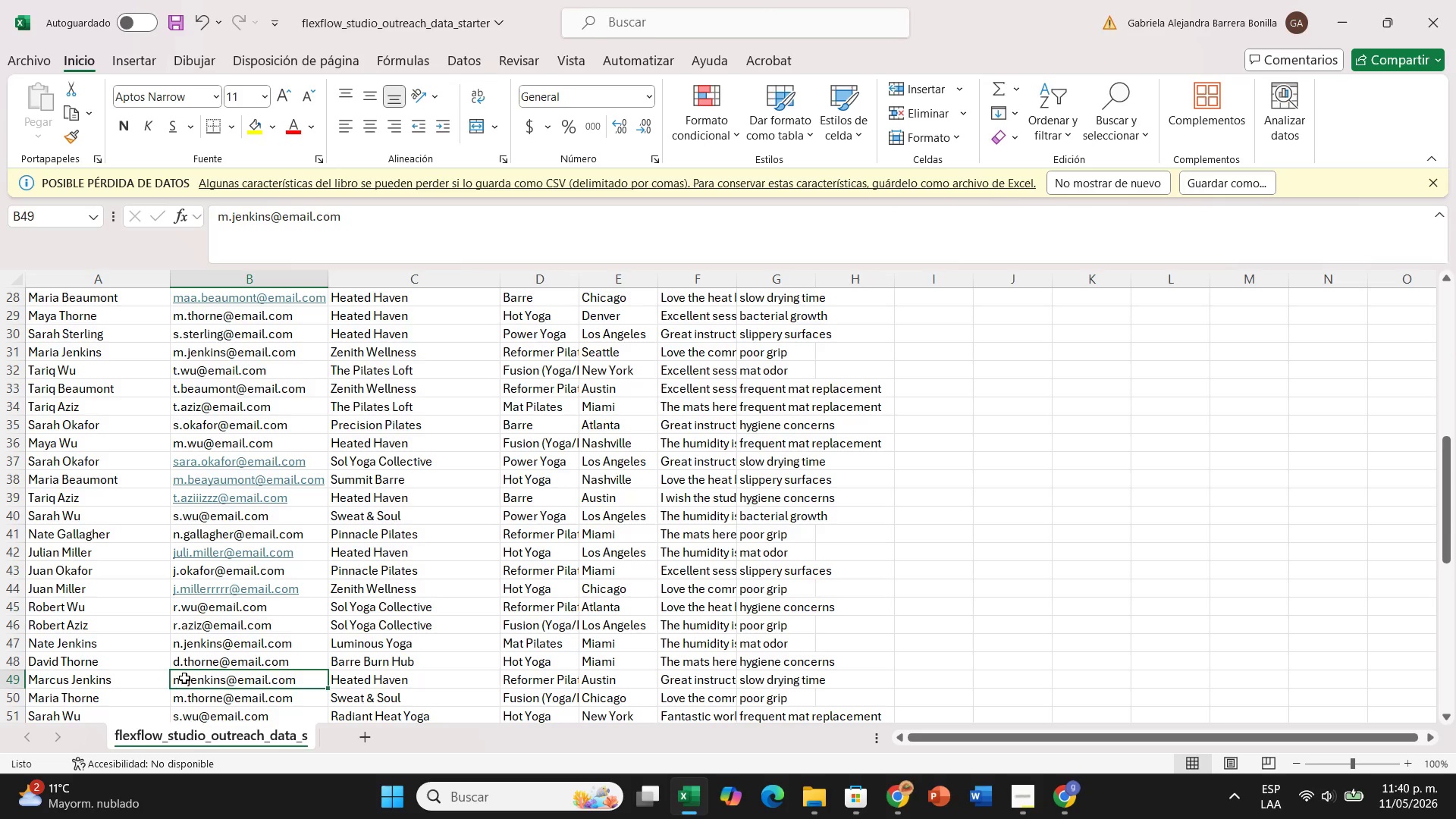 
left_click([184, 678])
 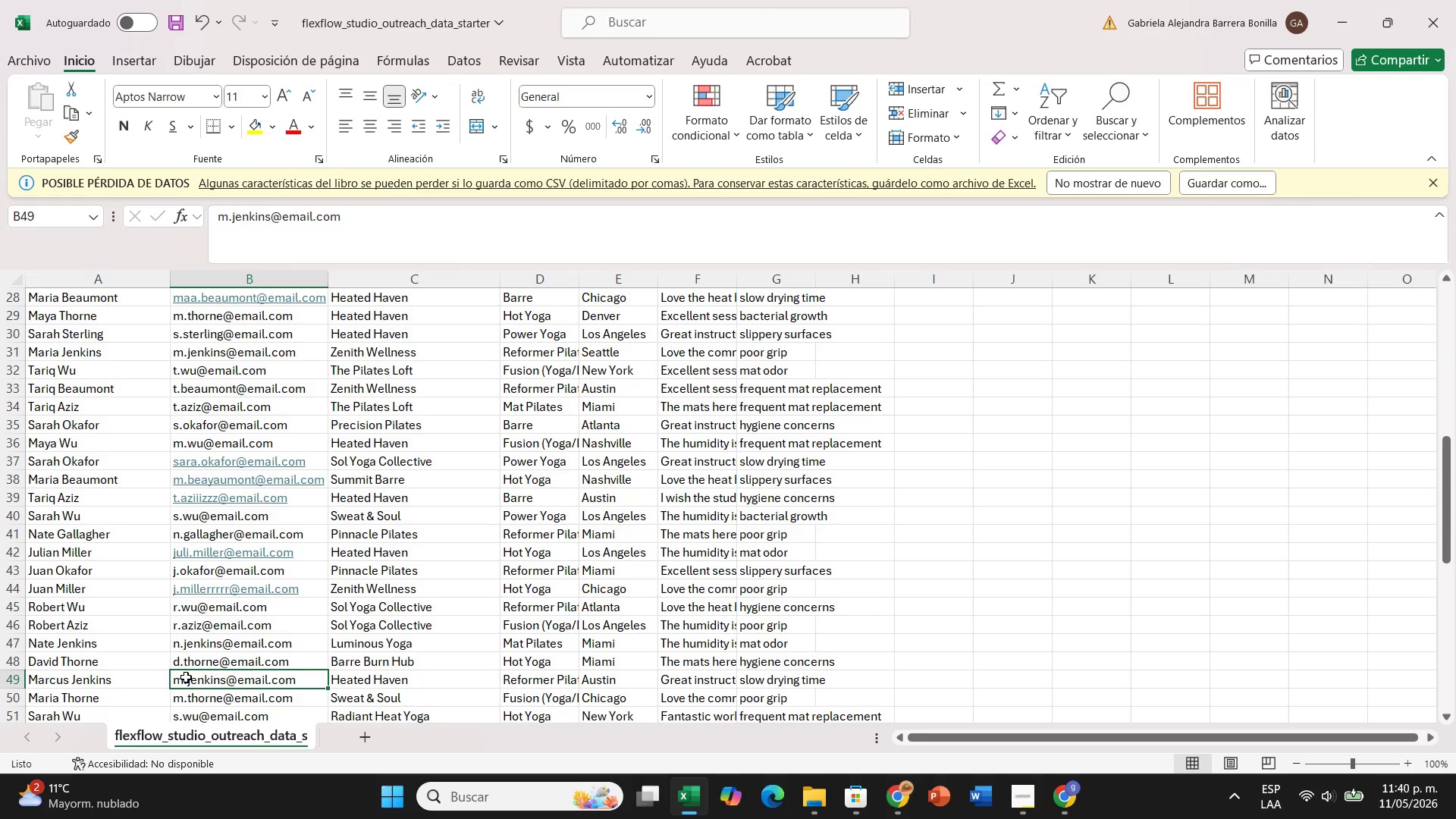 
double_click([186, 677])
 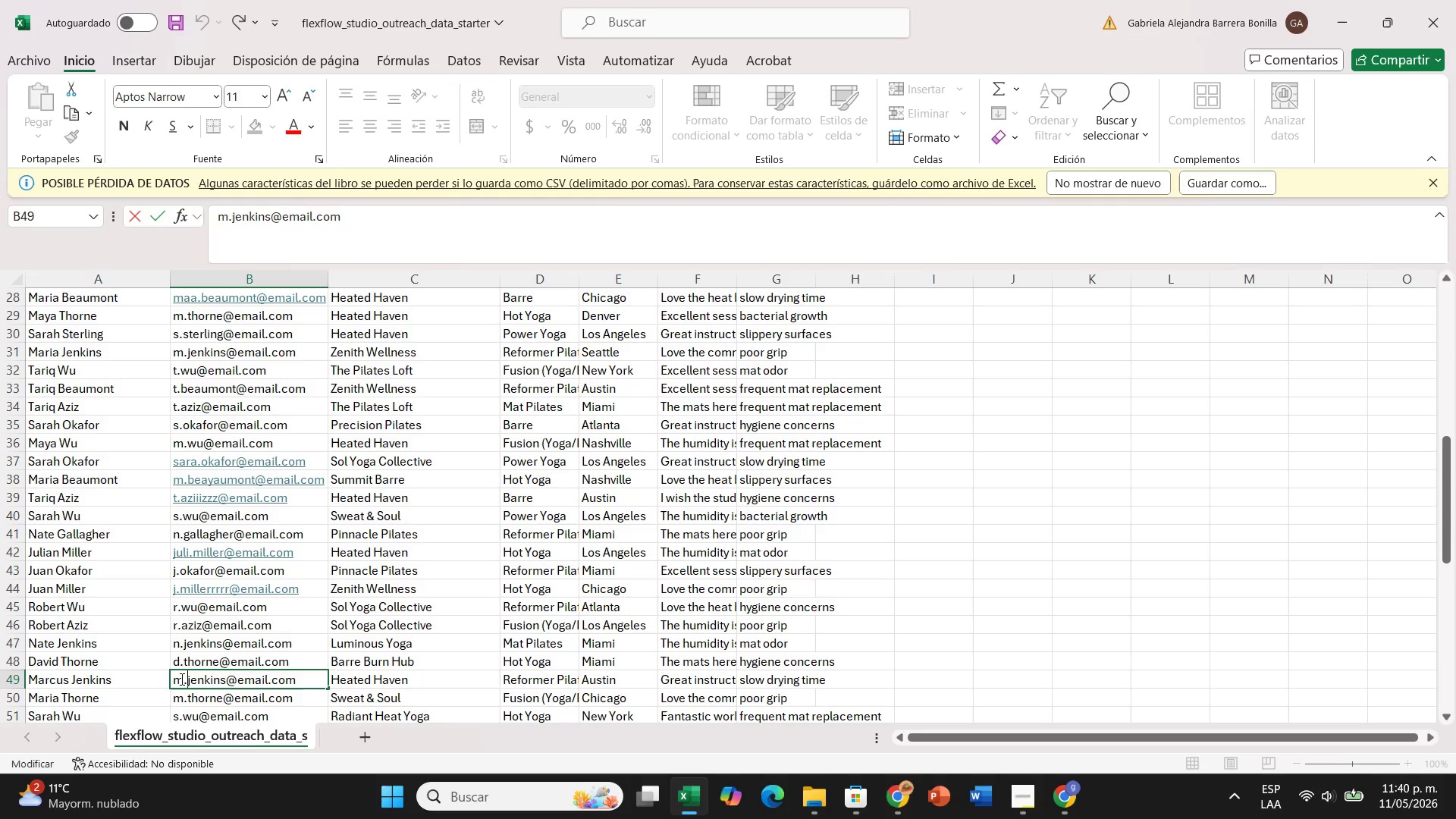 
left_click([181, 679])
 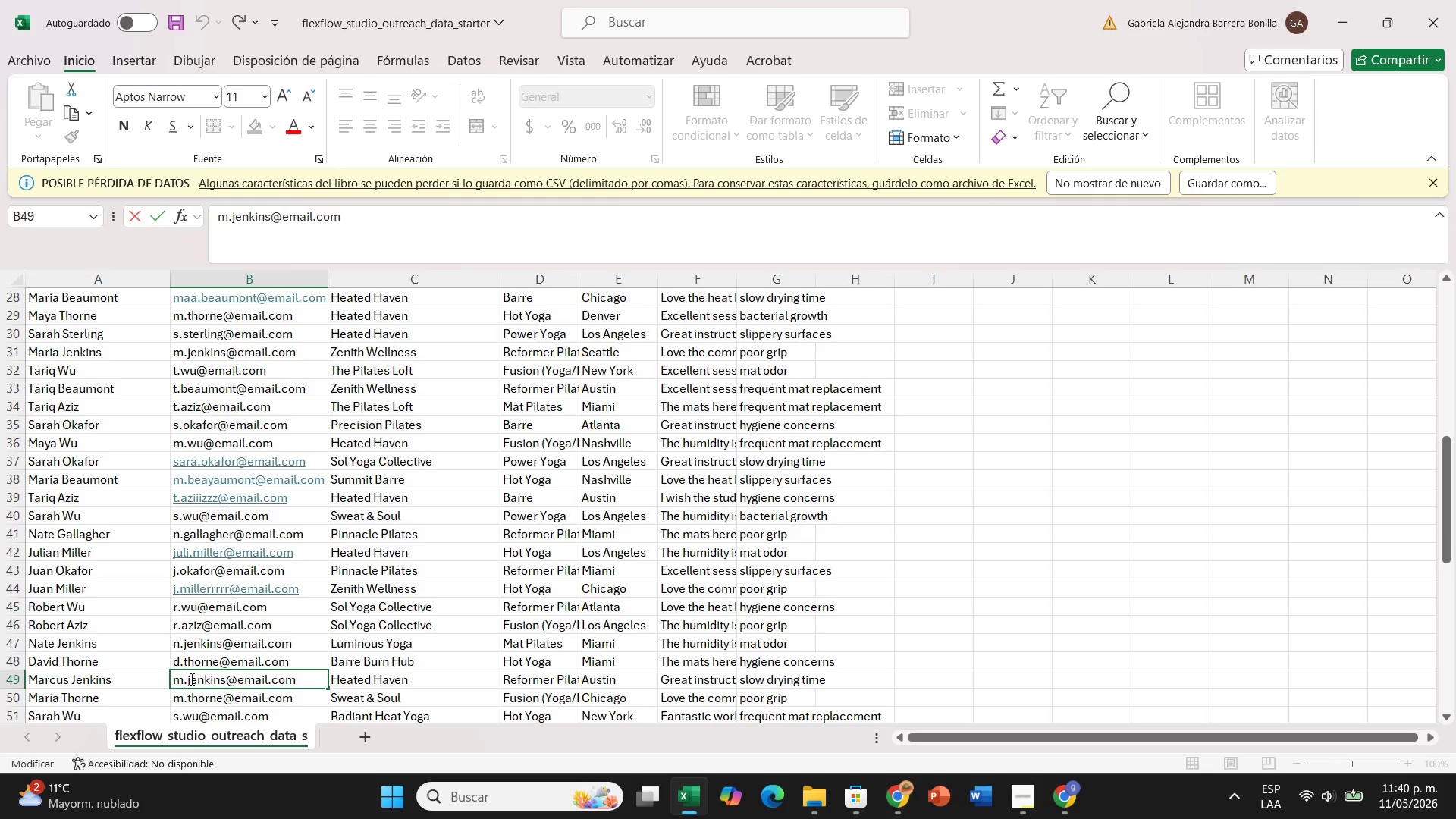 
type(rcs)
 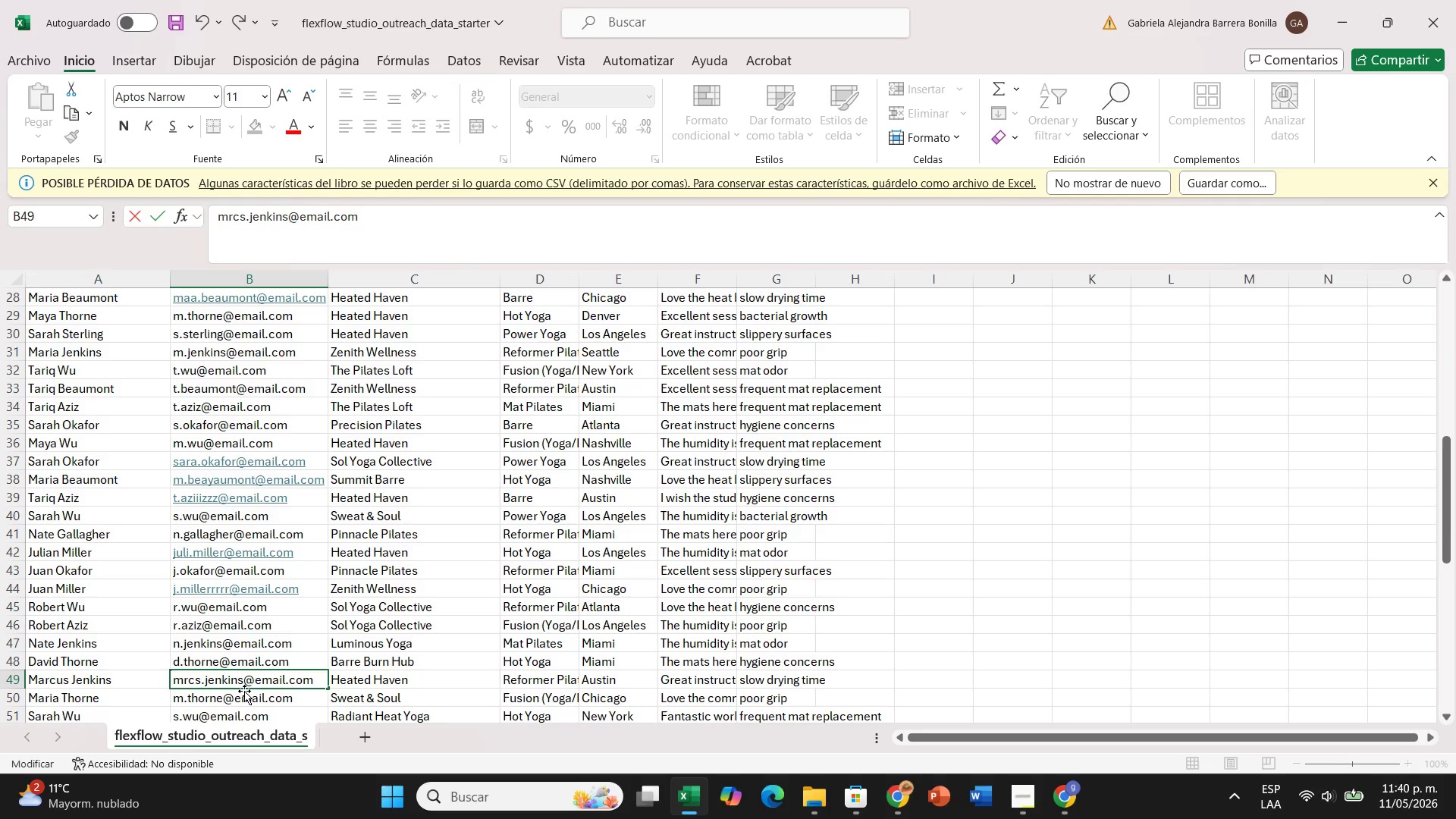 
scroll: coordinate [247, 691], scroll_direction: down, amount: 2.0
 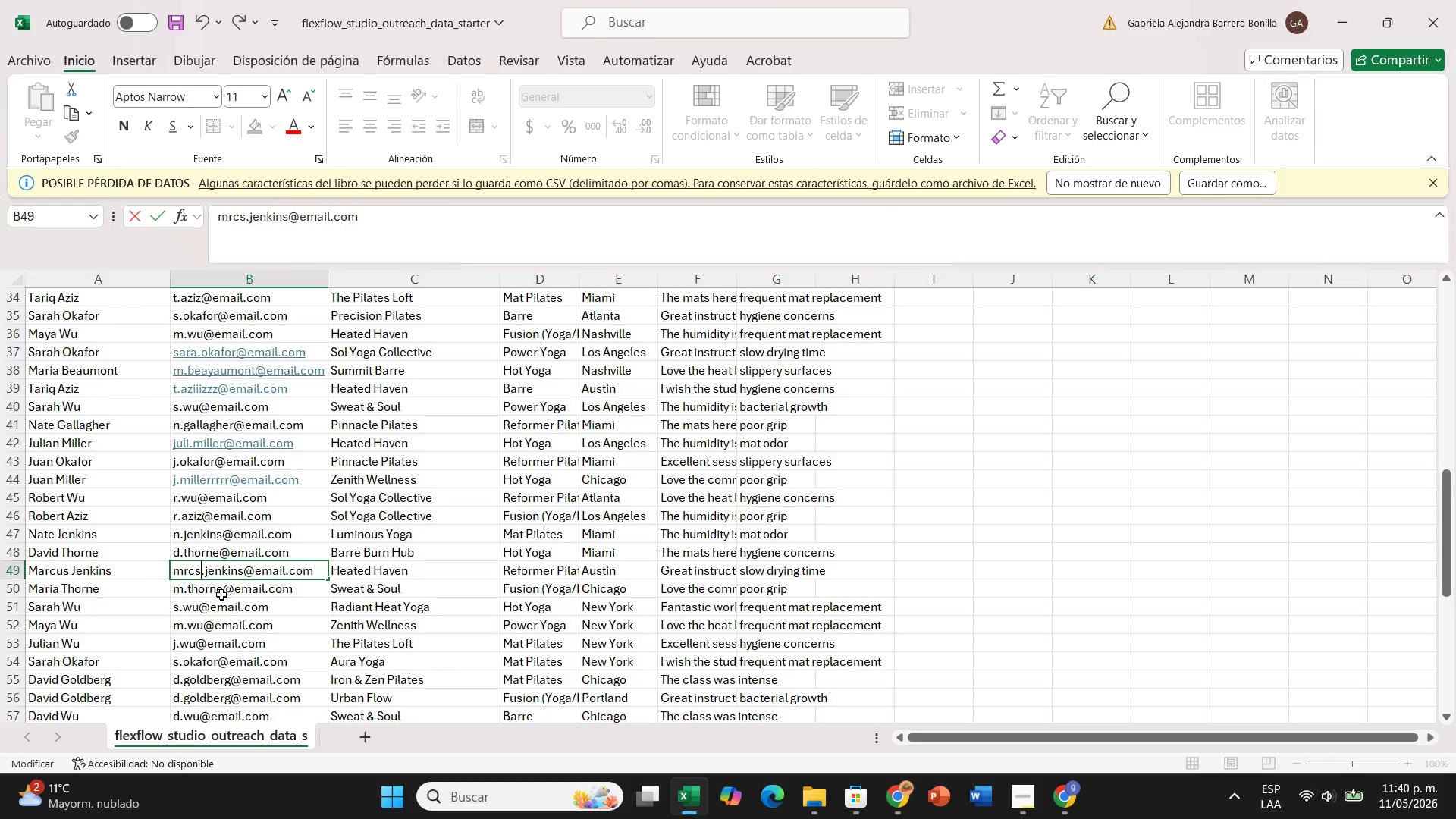 
double_click([221, 592])
 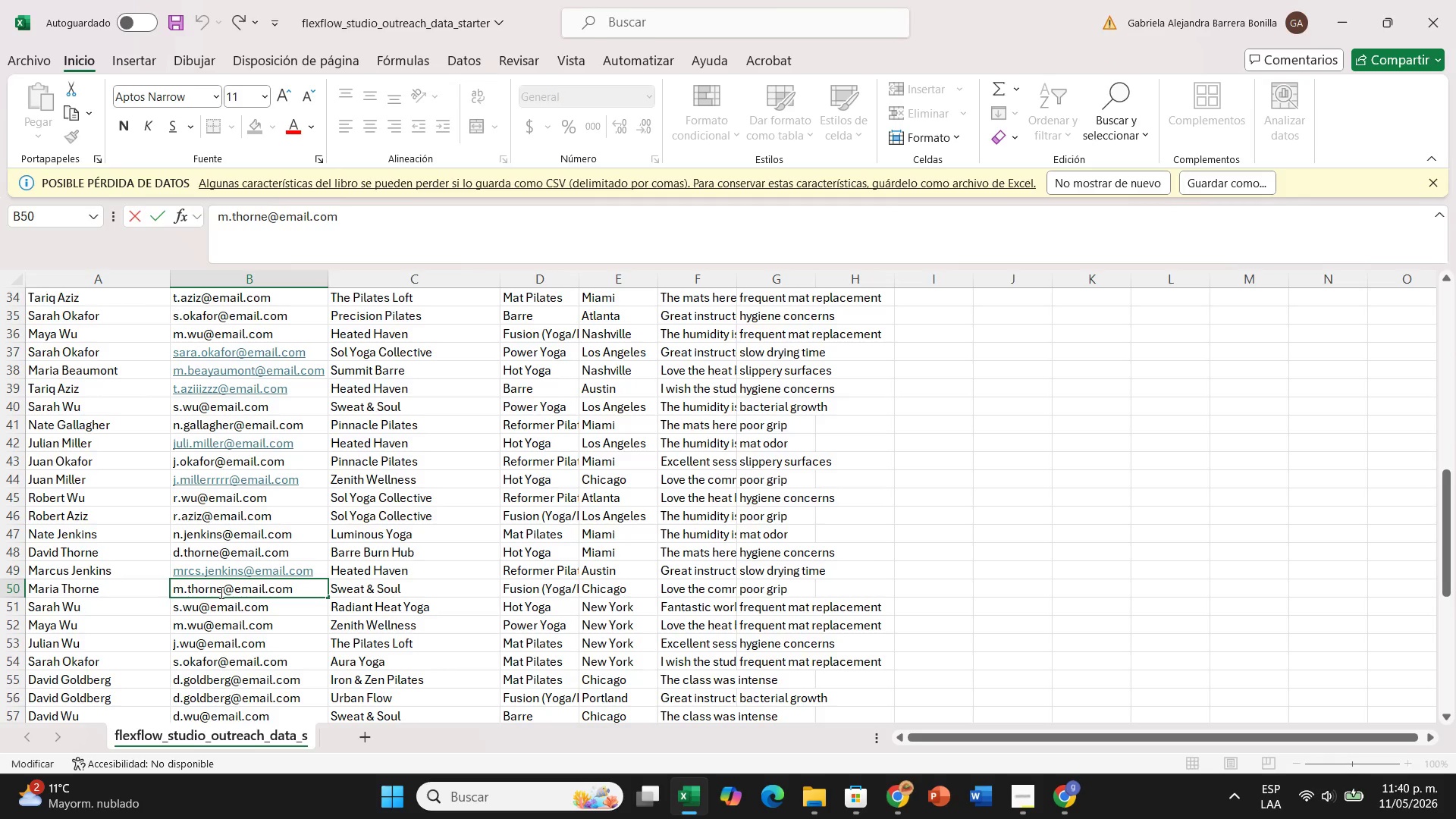 
type(e23)
 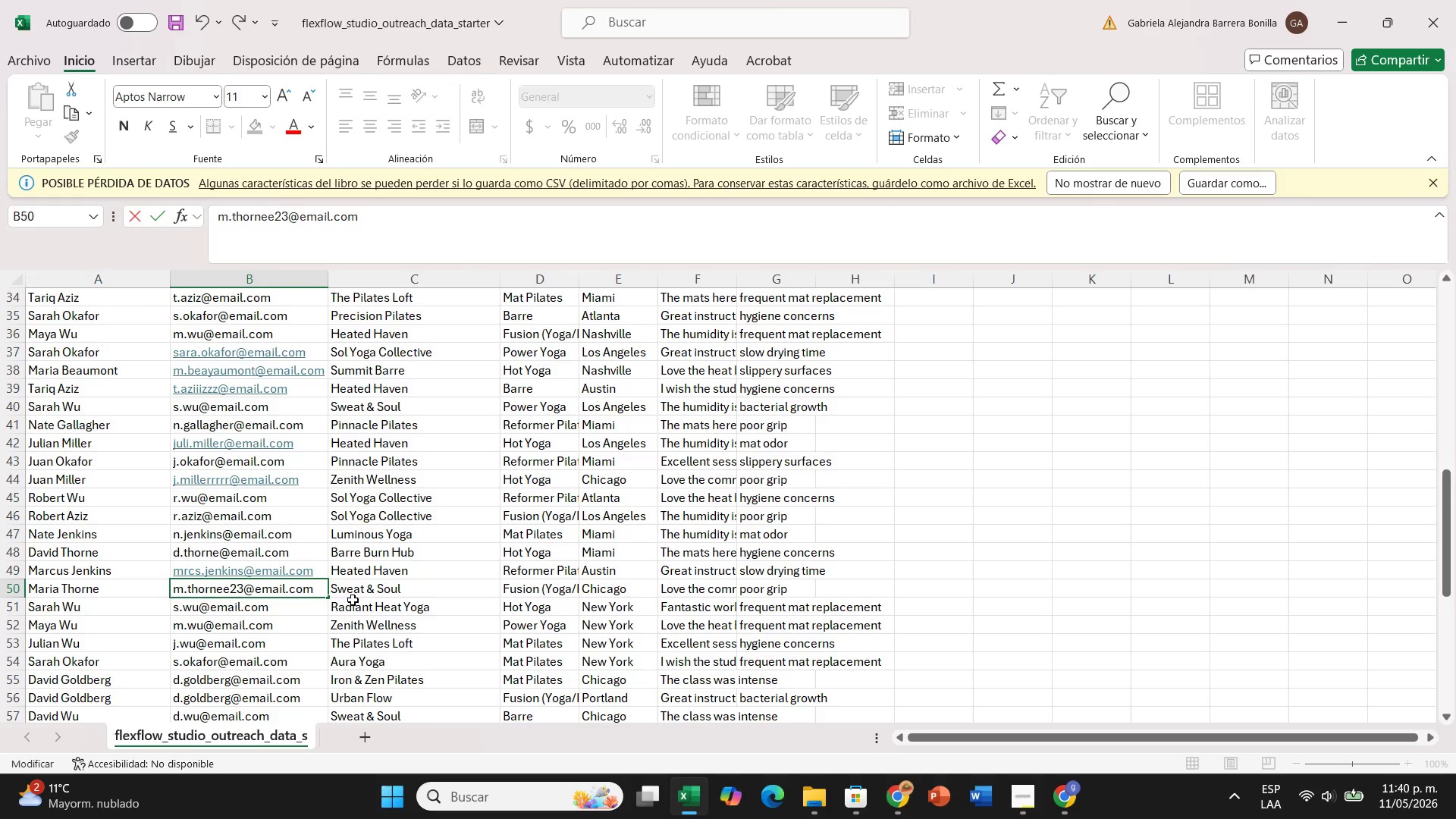 
left_click([353, 600])
 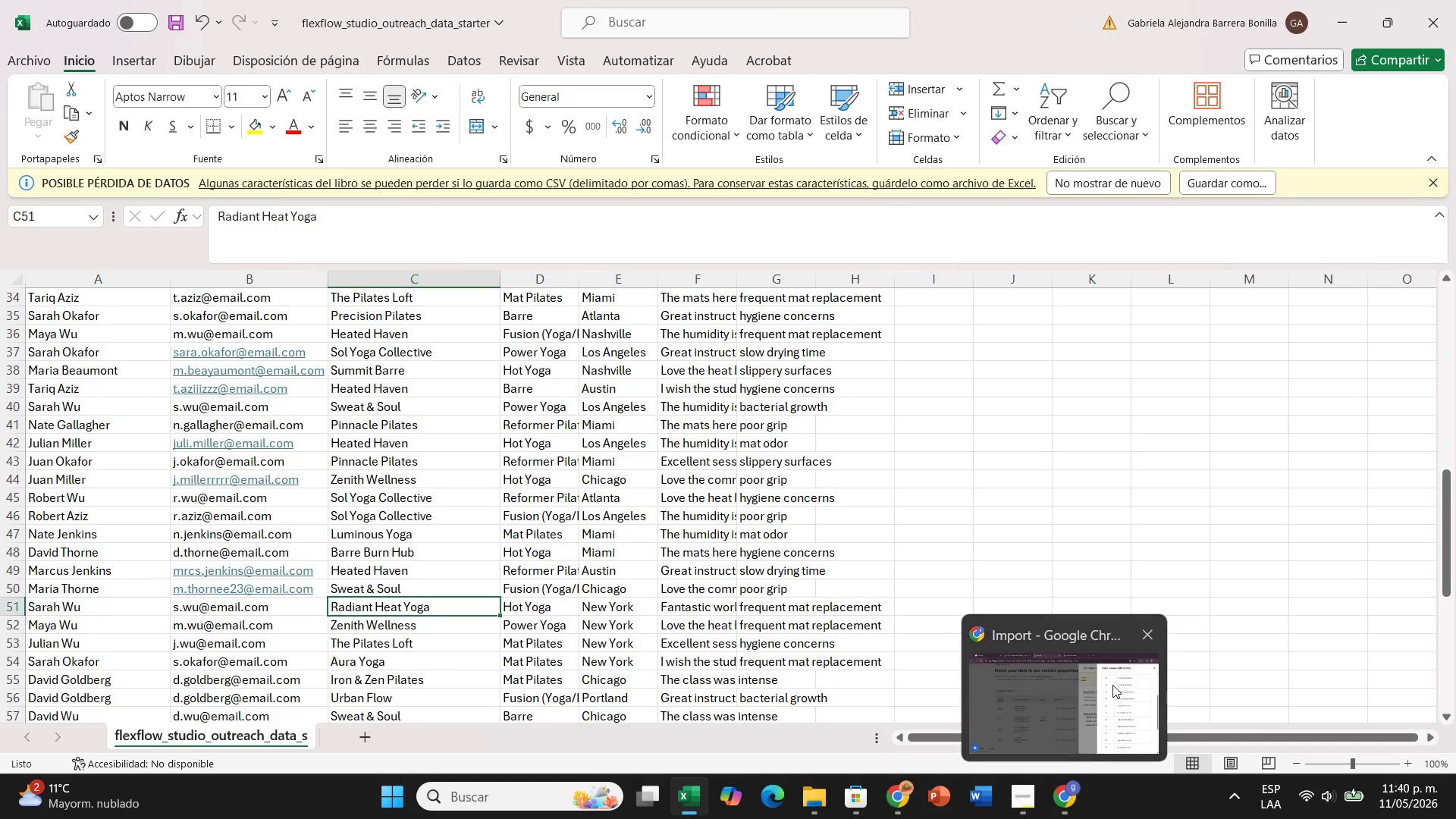 
left_click([1112, 685])
 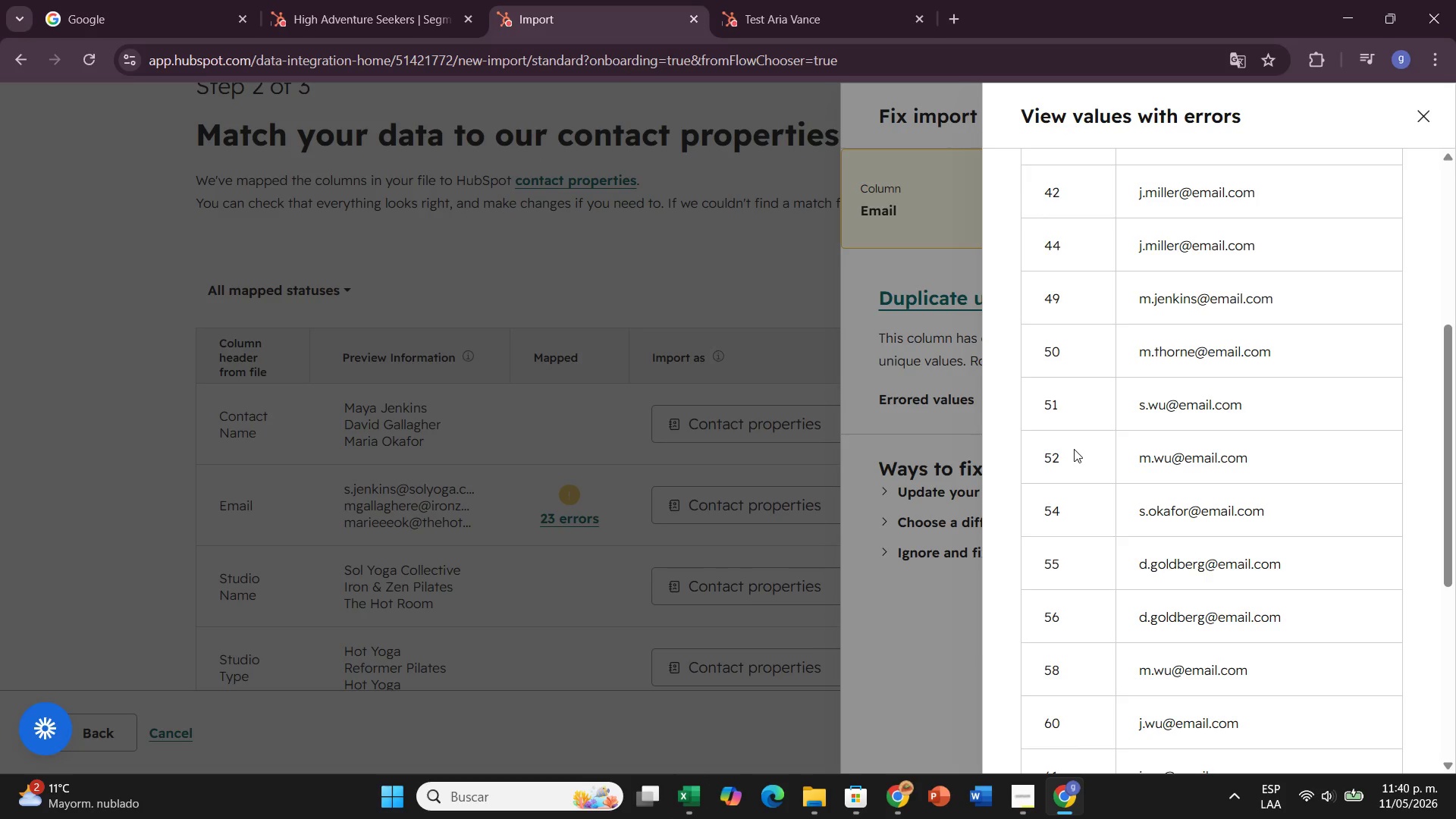 
wait(5.06)
 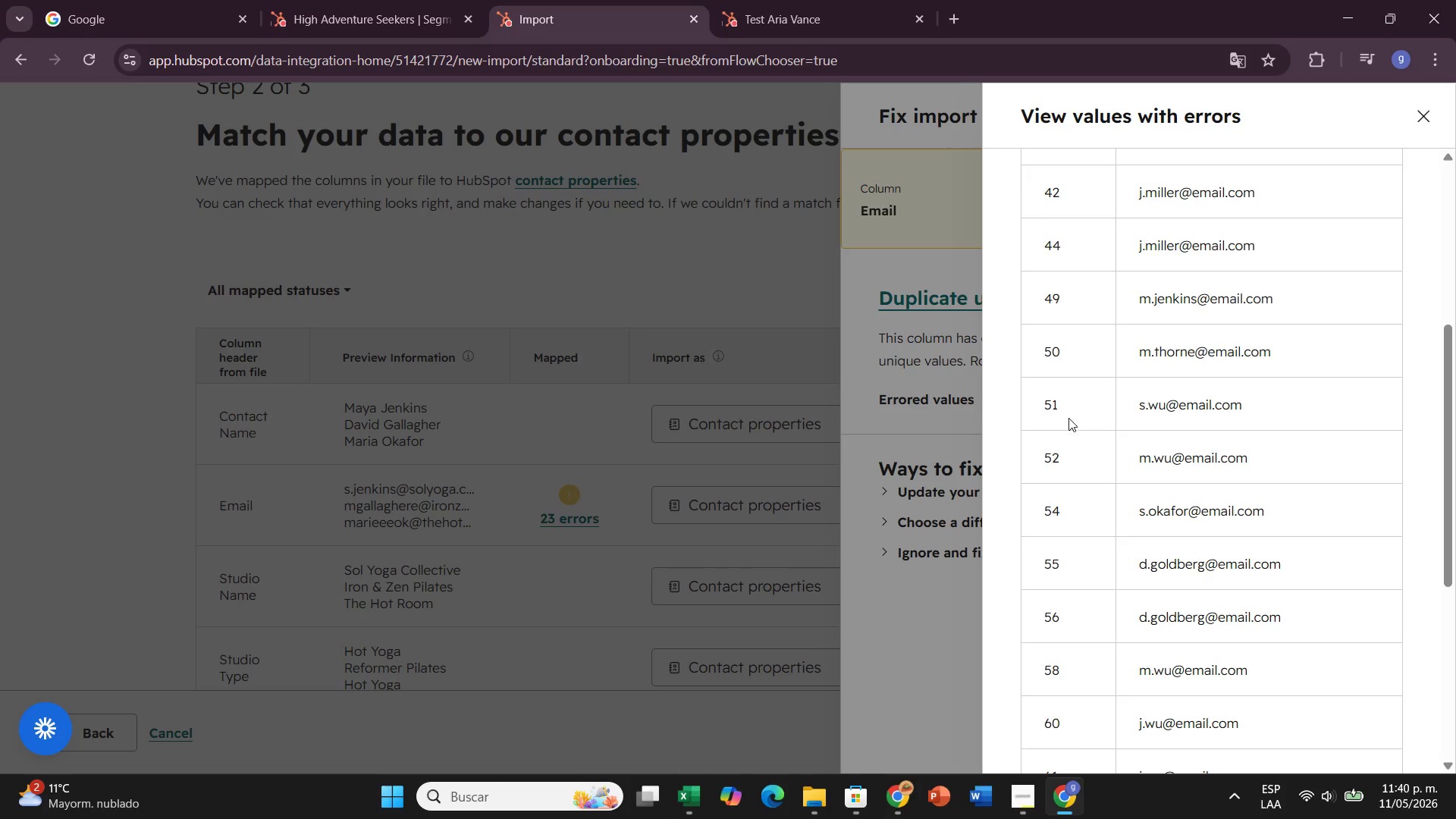 
scroll: coordinate [1074, 449], scroll_direction: down, amount: 1.0
 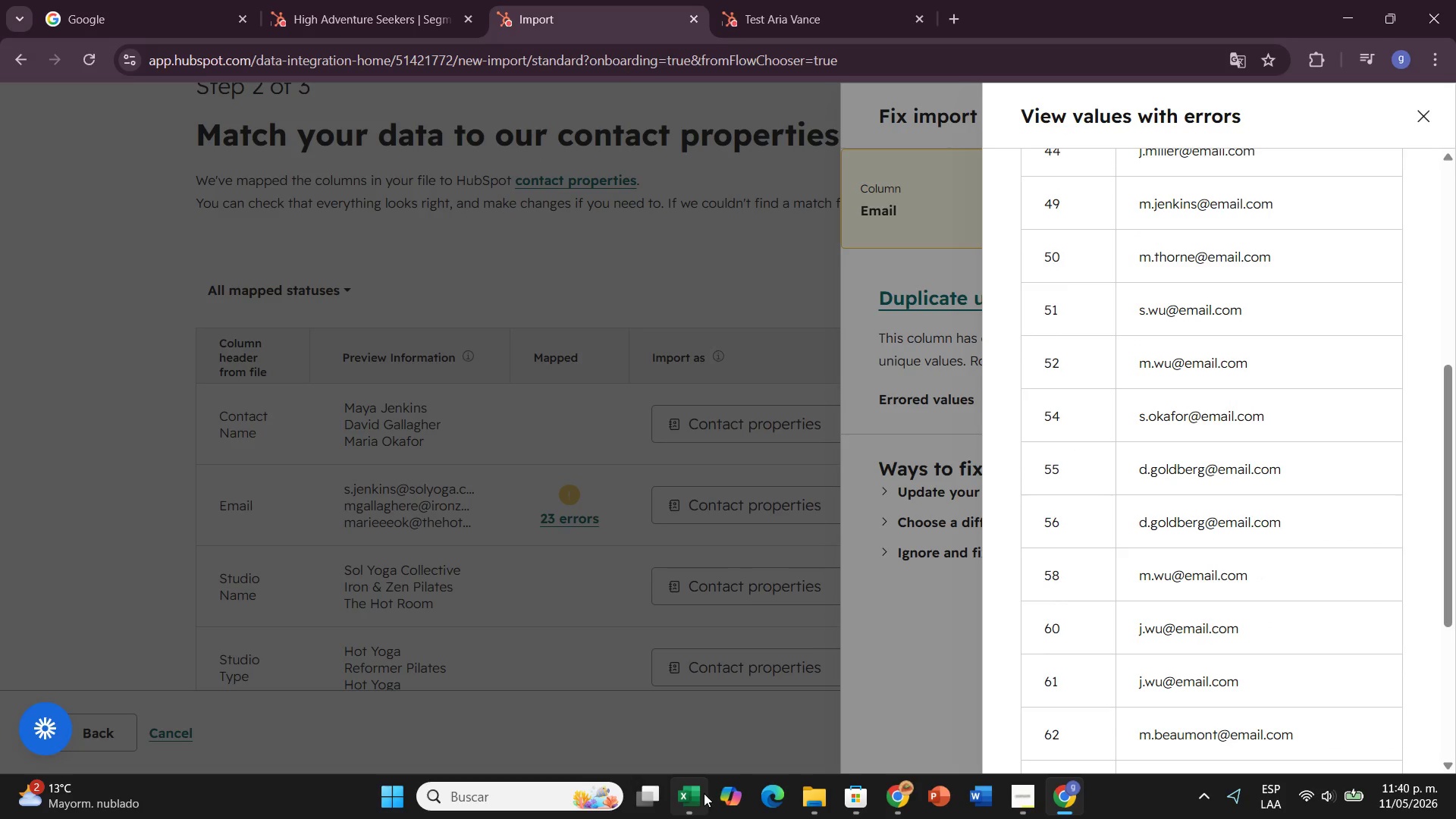 
left_click([708, 735])
 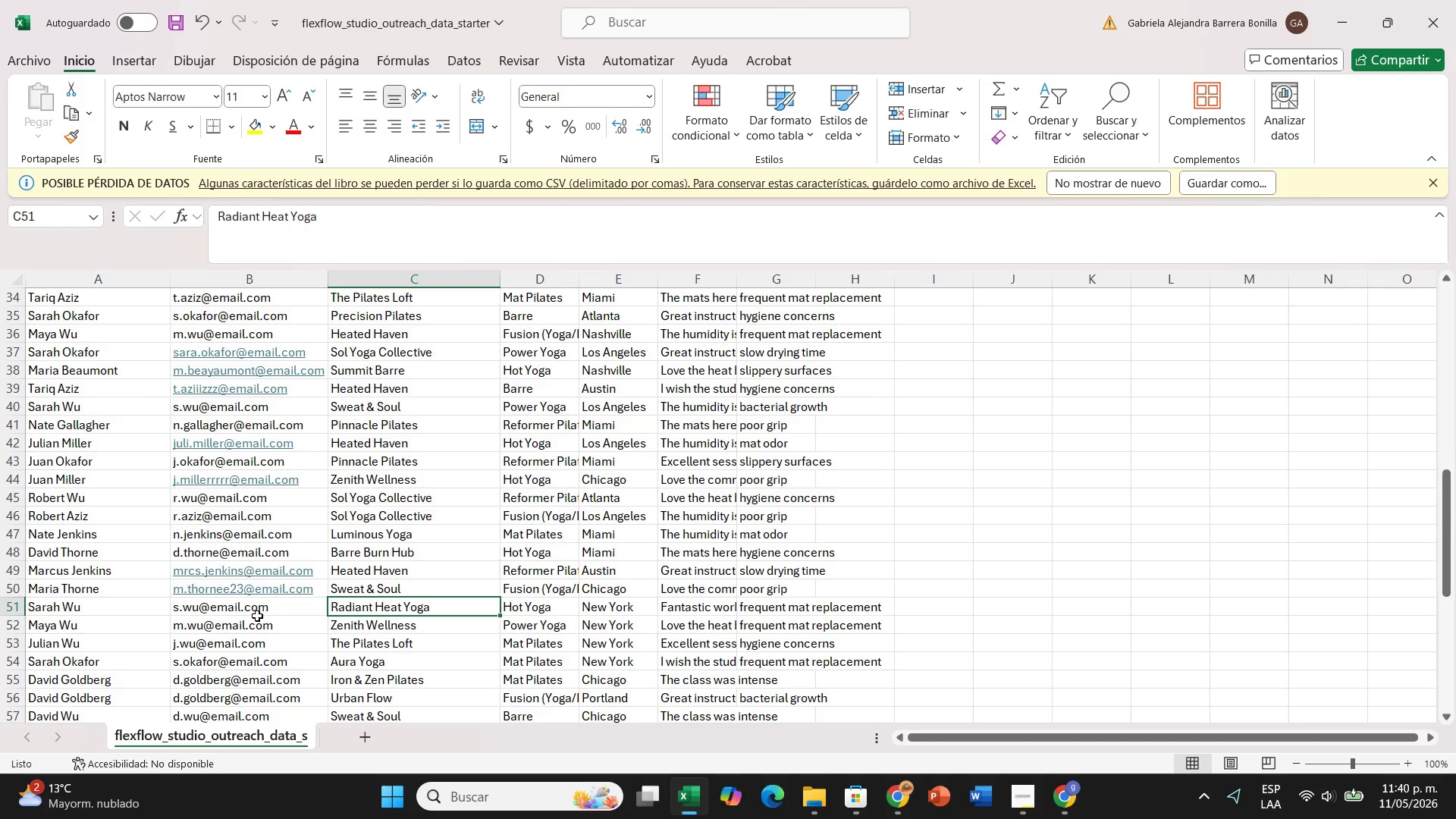 
left_click([200, 606])
 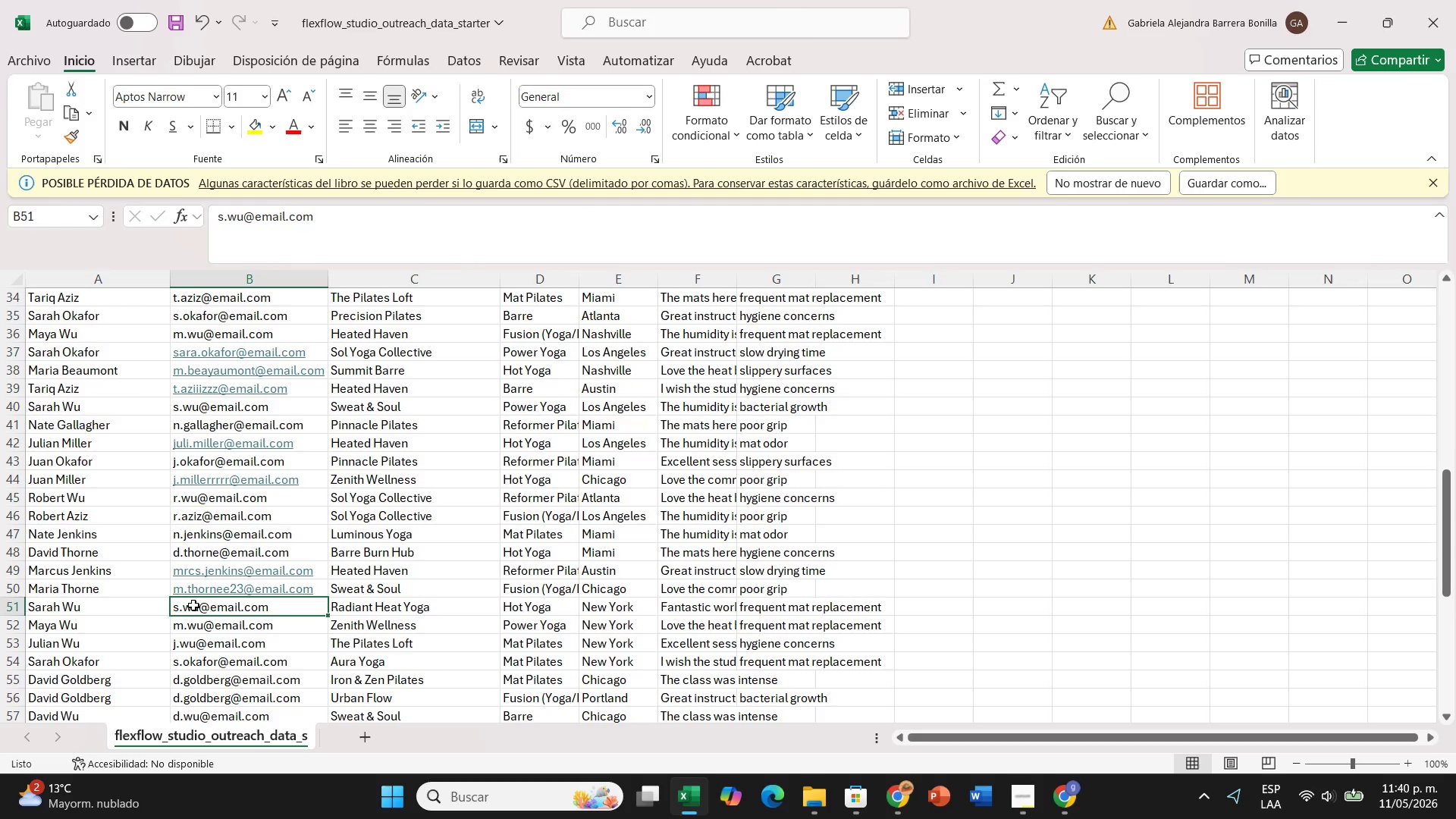 
double_click([193, 605])
 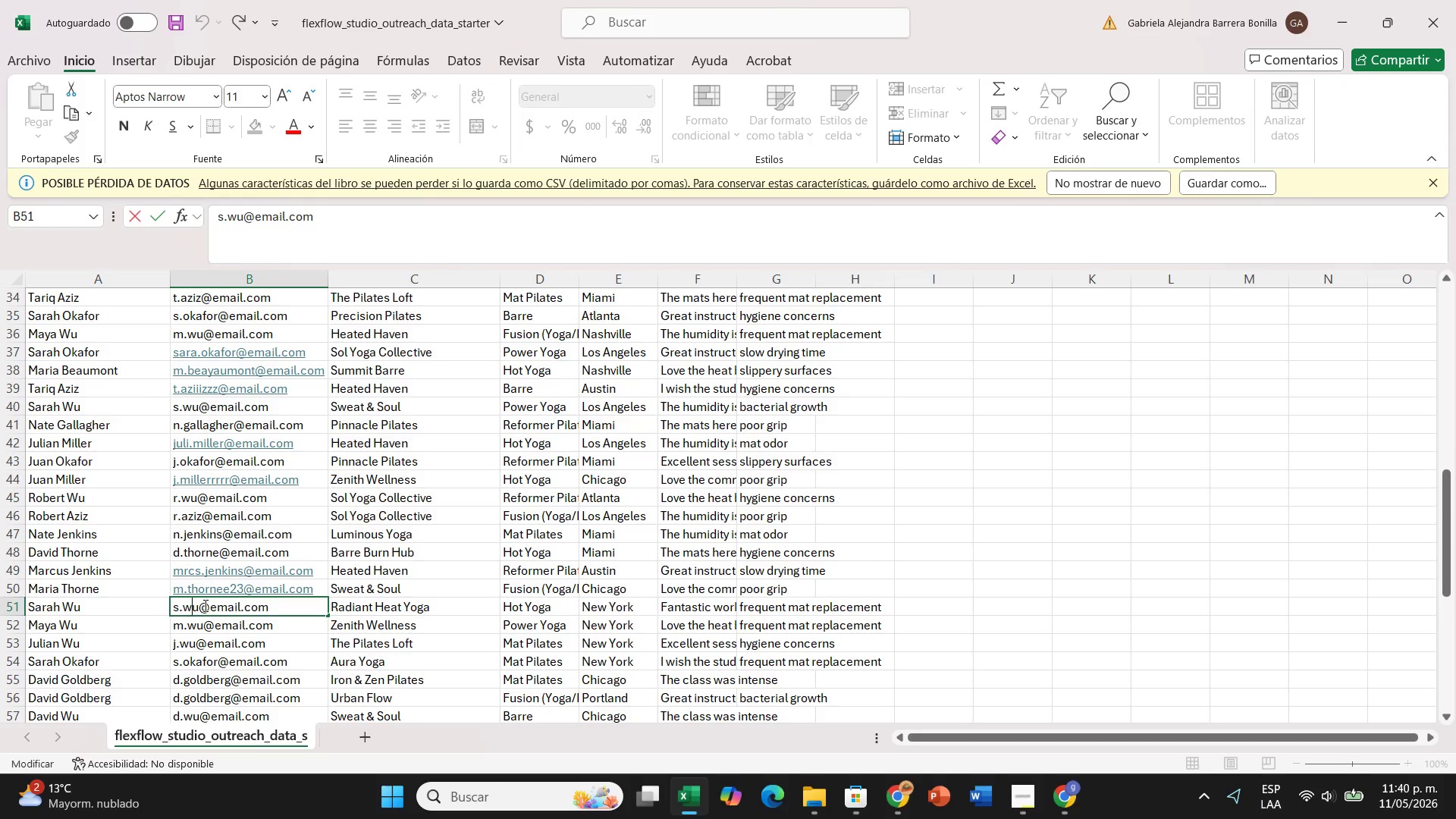 
type(uu34)
 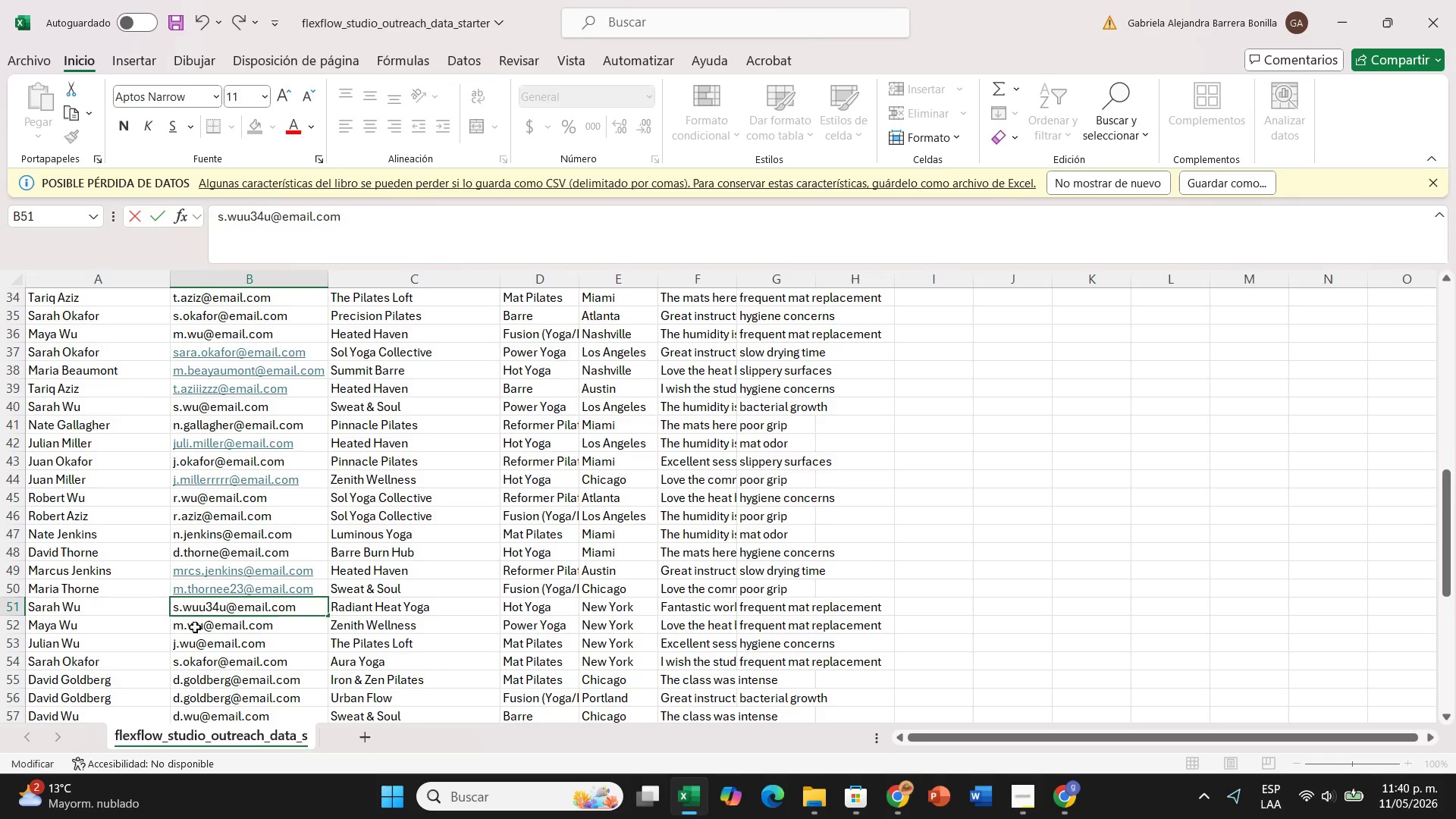 
double_click([195, 627])
 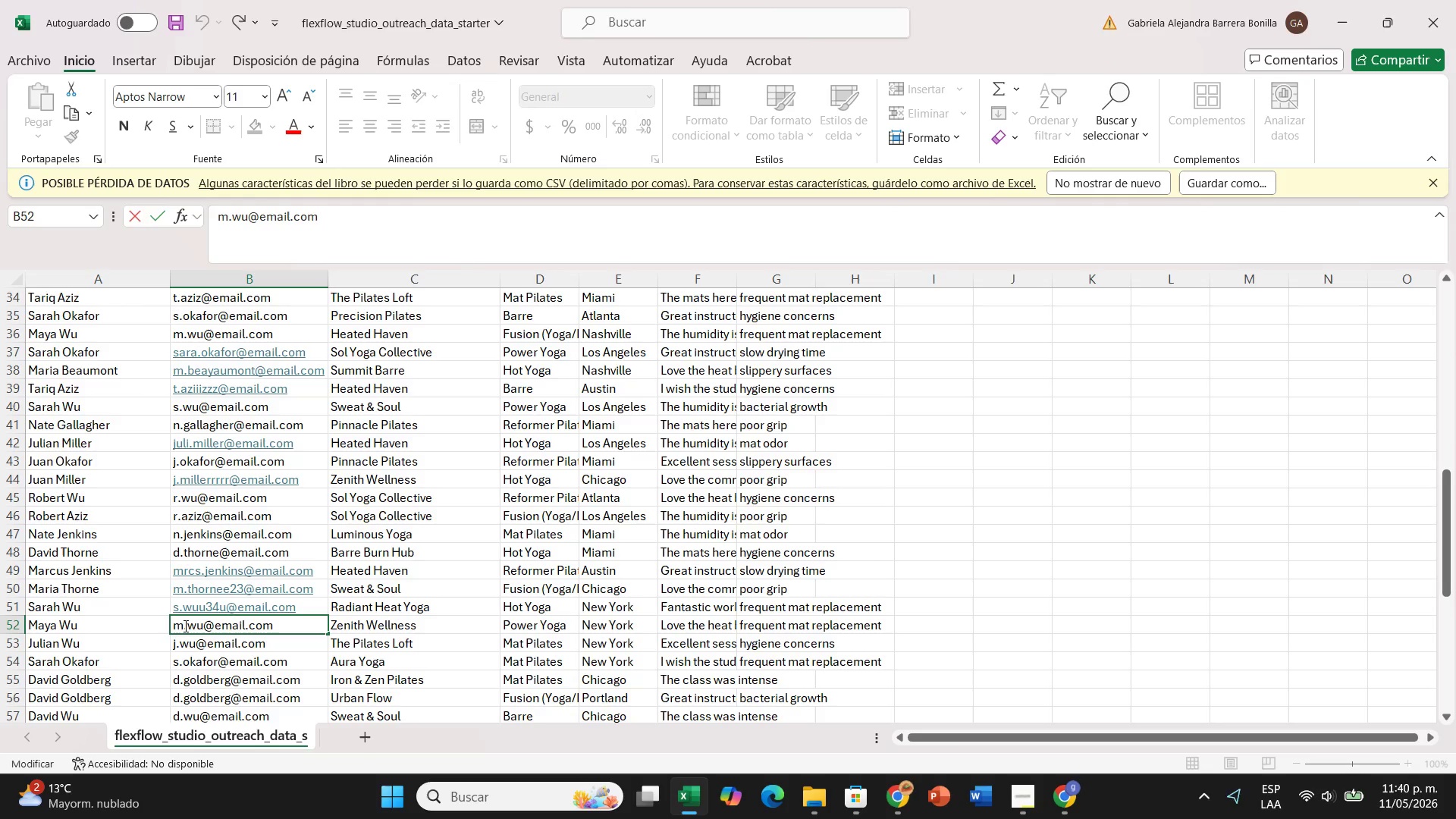 
left_click([184, 626])
 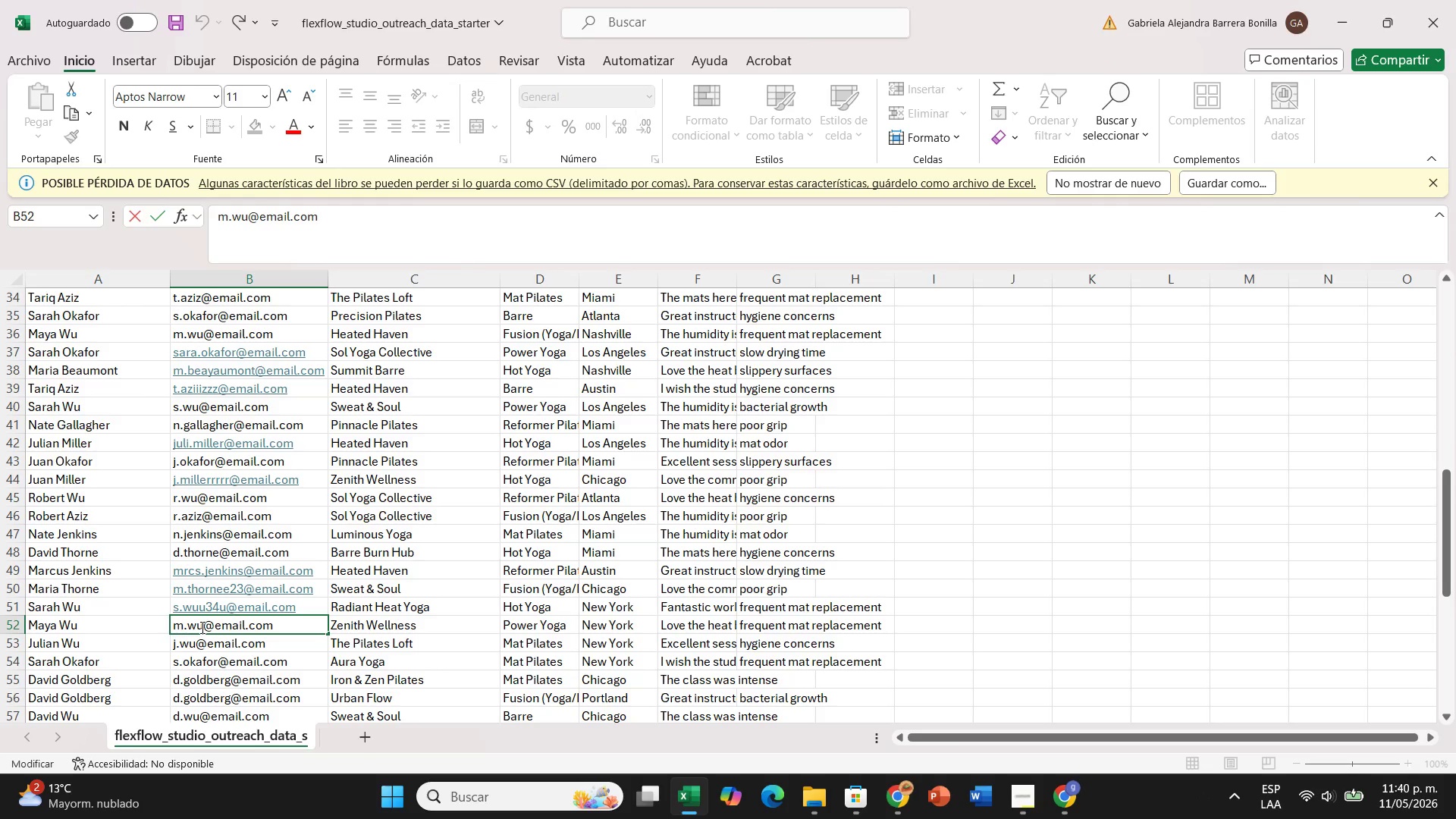 
type(aia)
 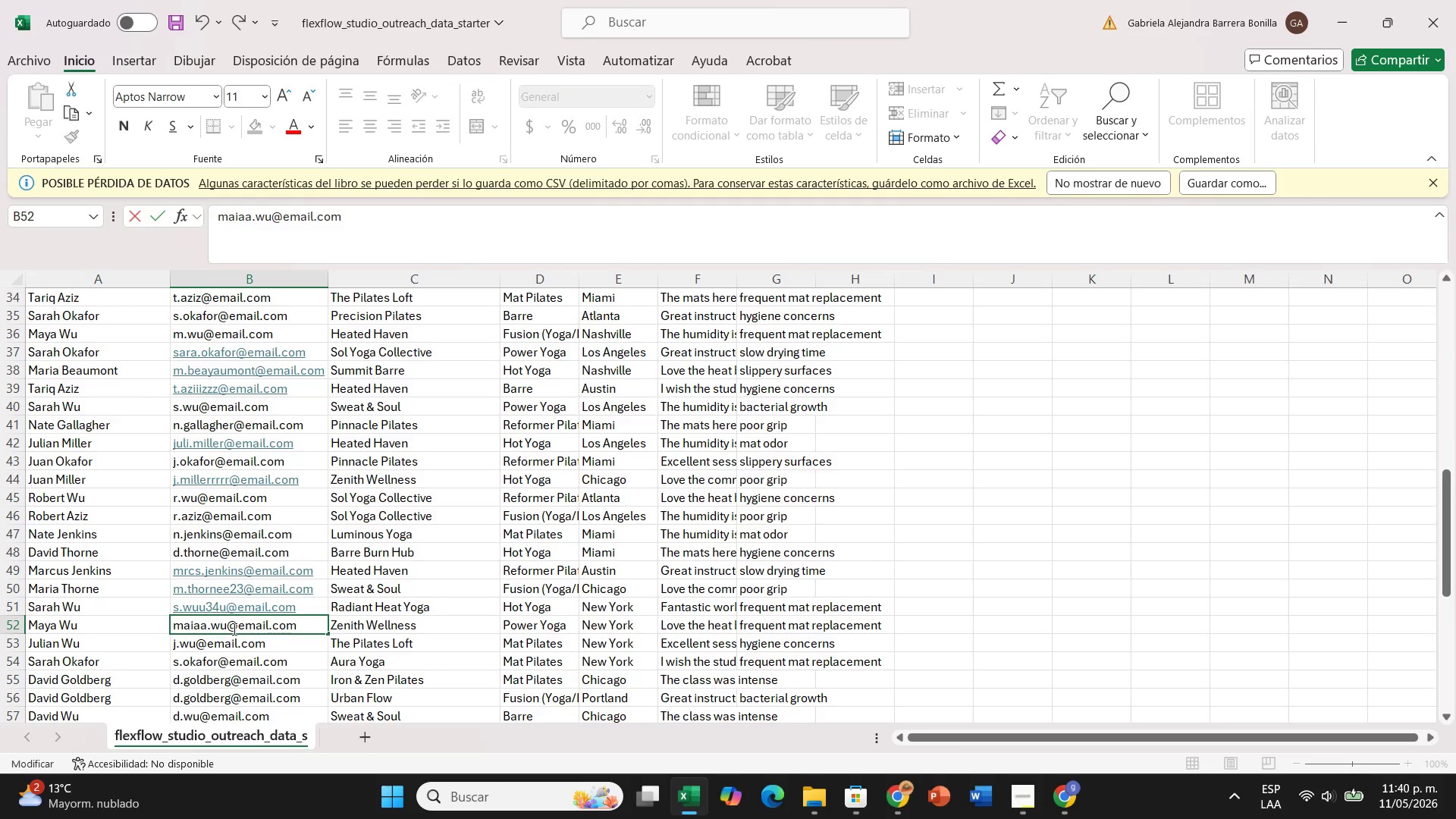 
type(aa)
 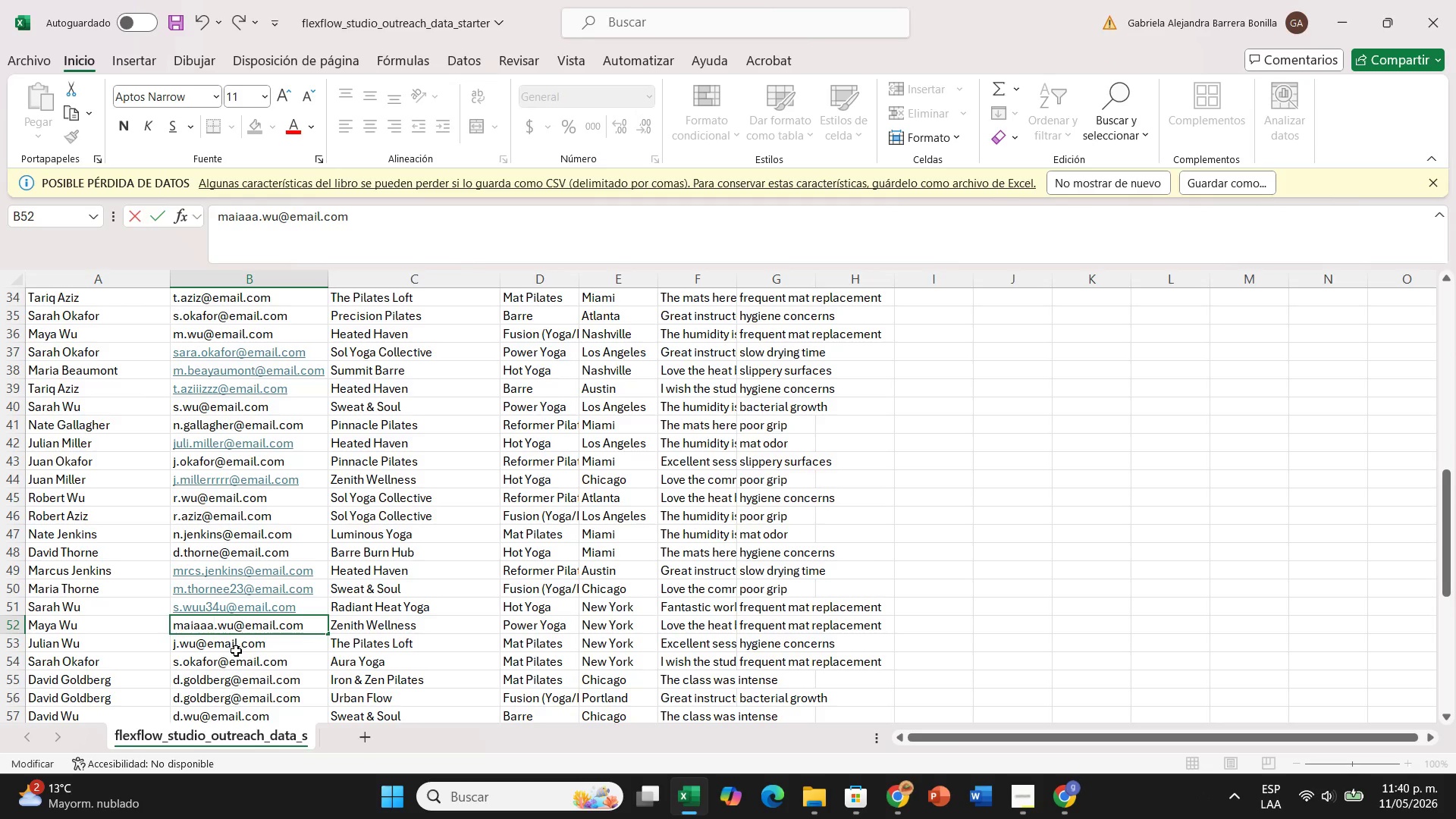 
left_click([236, 651])
 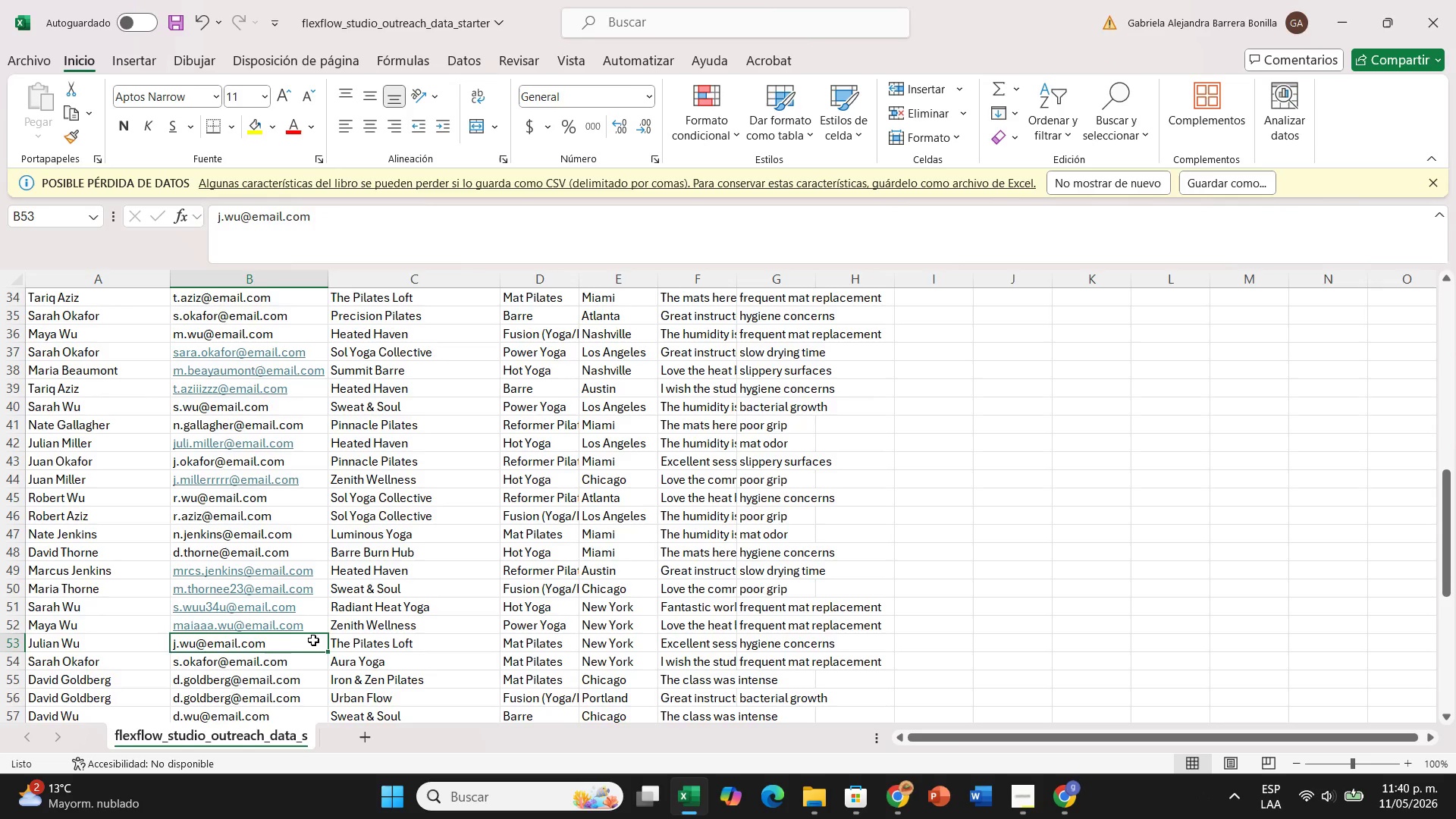 
scroll: coordinate [315, 640], scroll_direction: down, amount: 1.0
 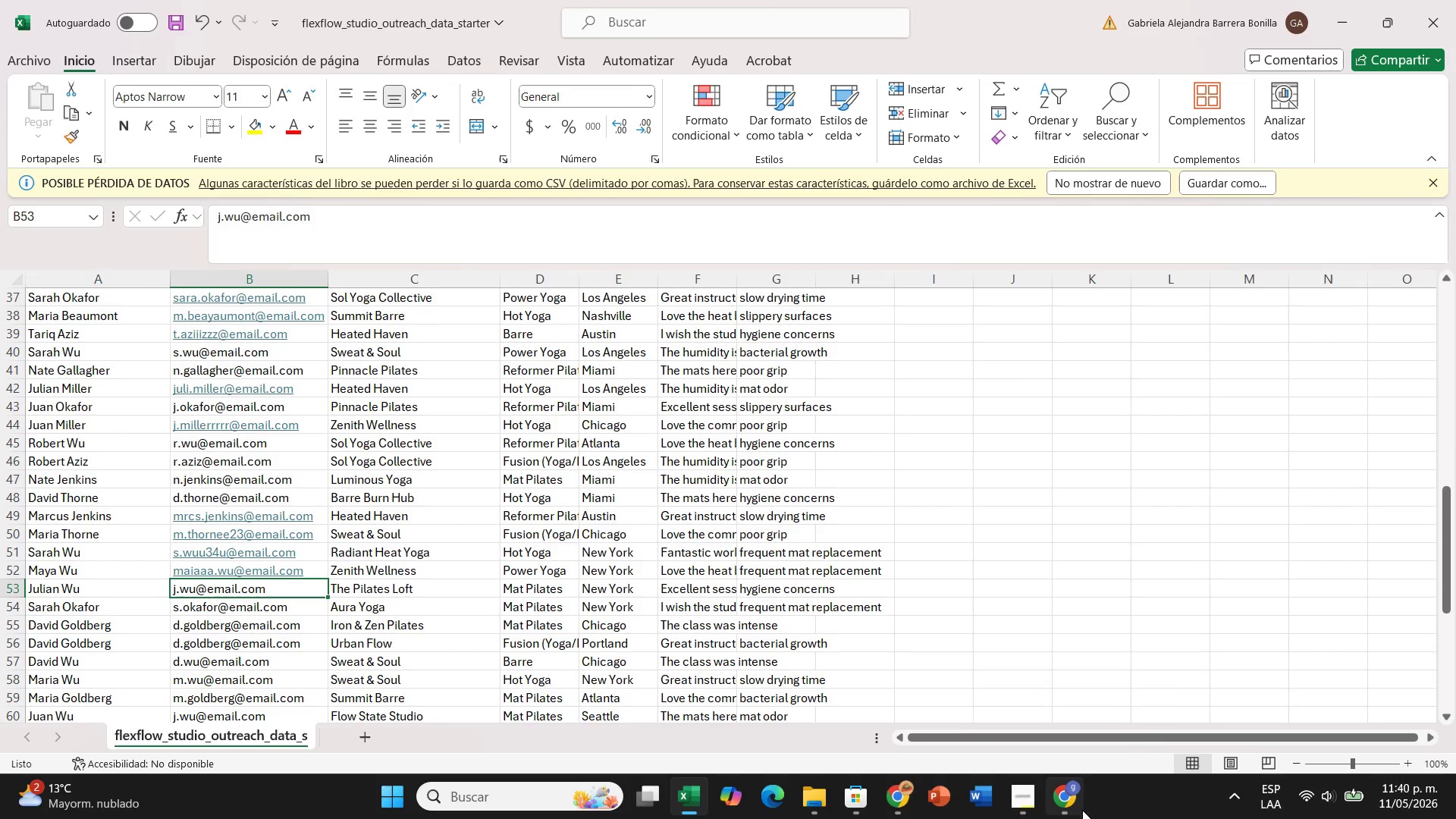 
left_click([1089, 723])
 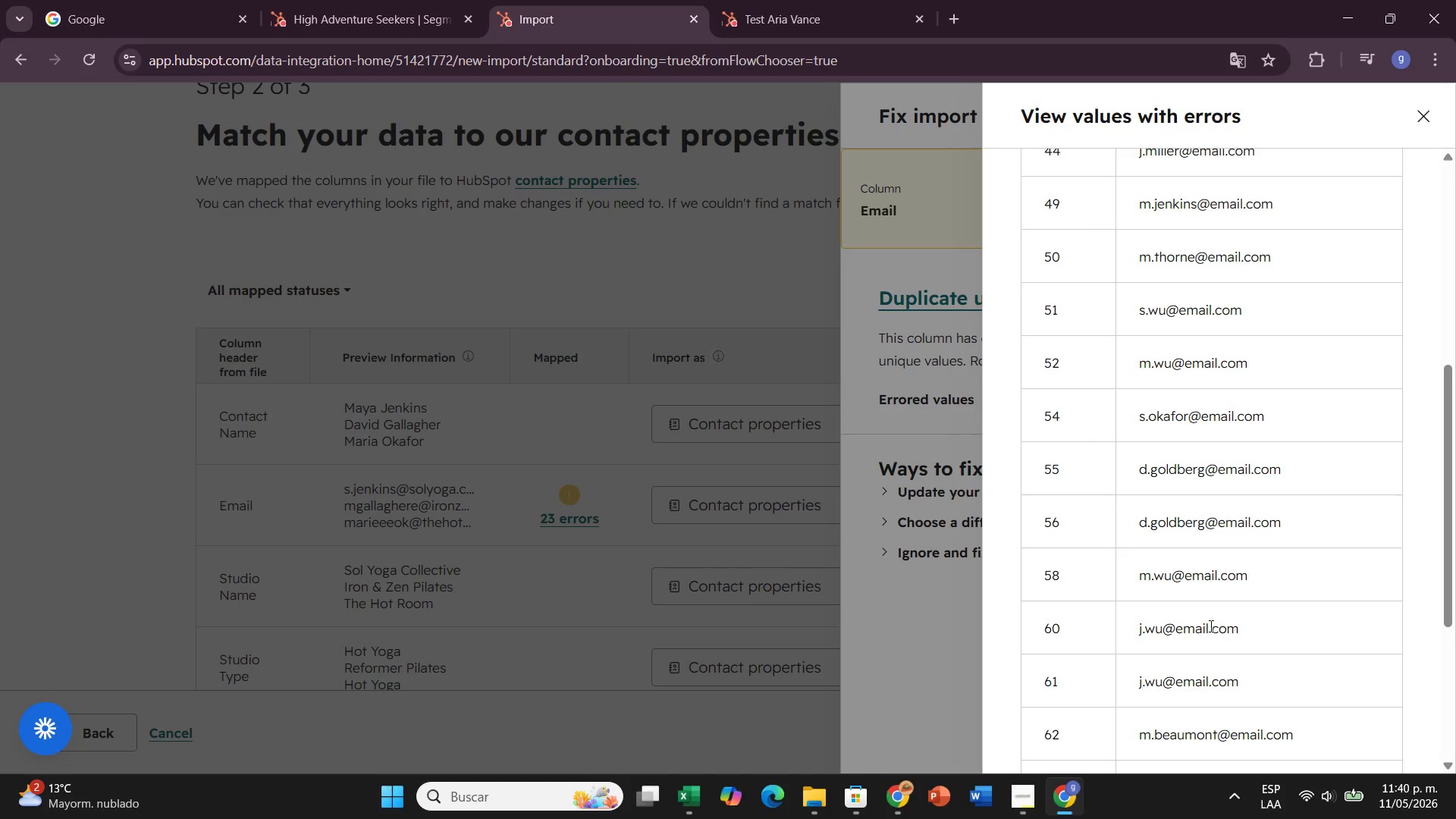 
scroll: coordinate [1210, 626], scroll_direction: down, amount: 1.0
 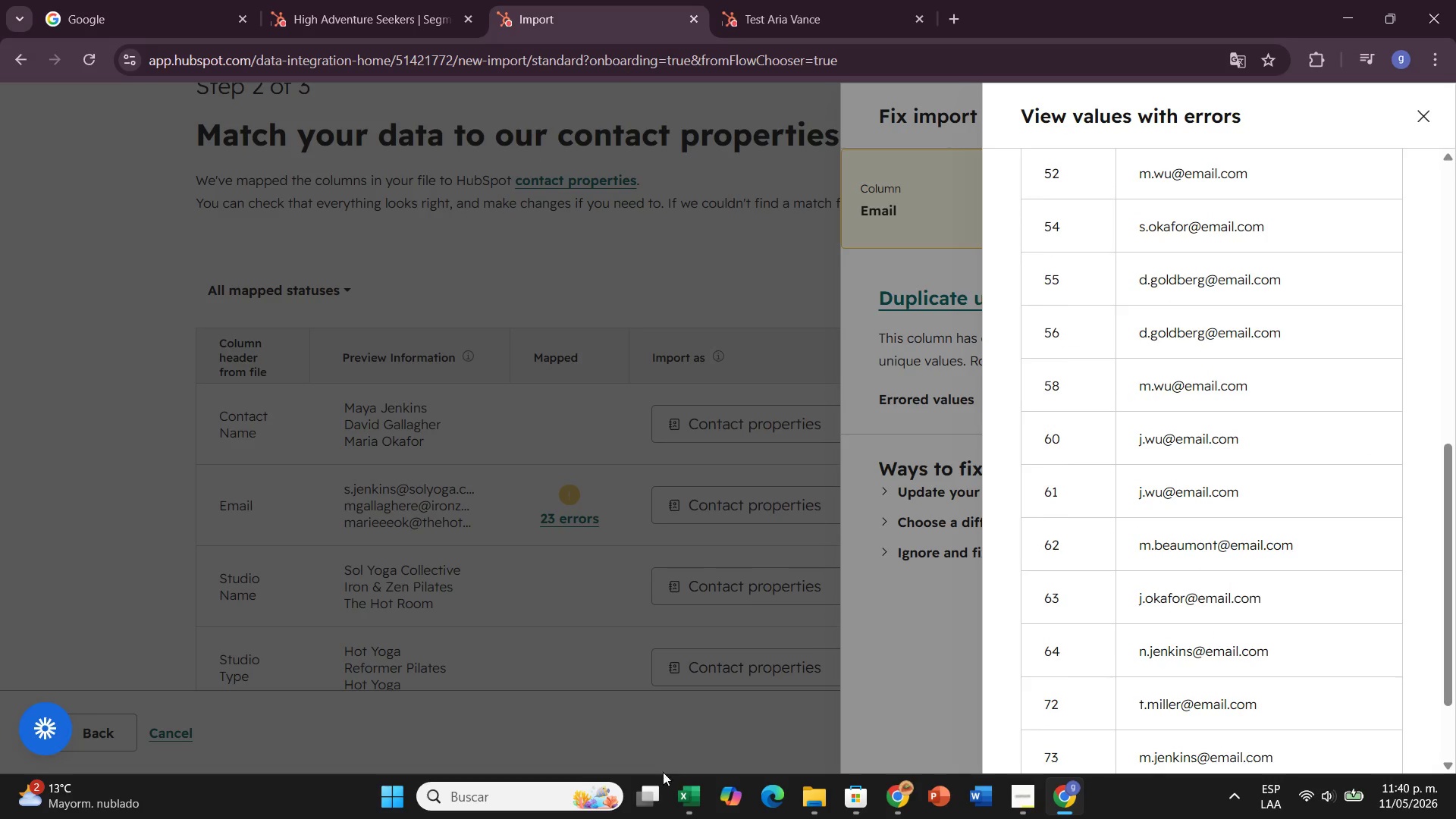 
wait(5.3)
 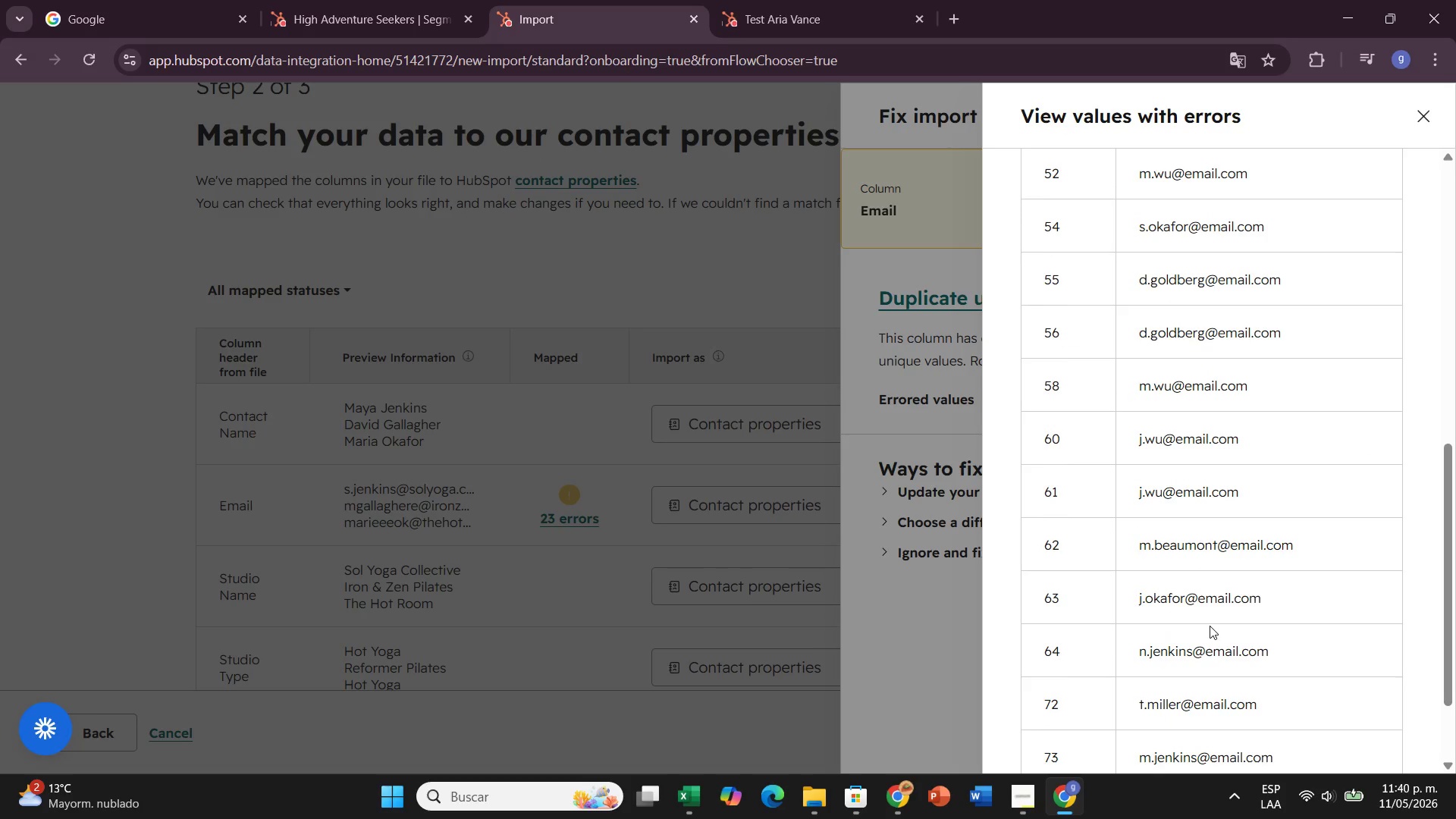 
left_click([692, 728])
 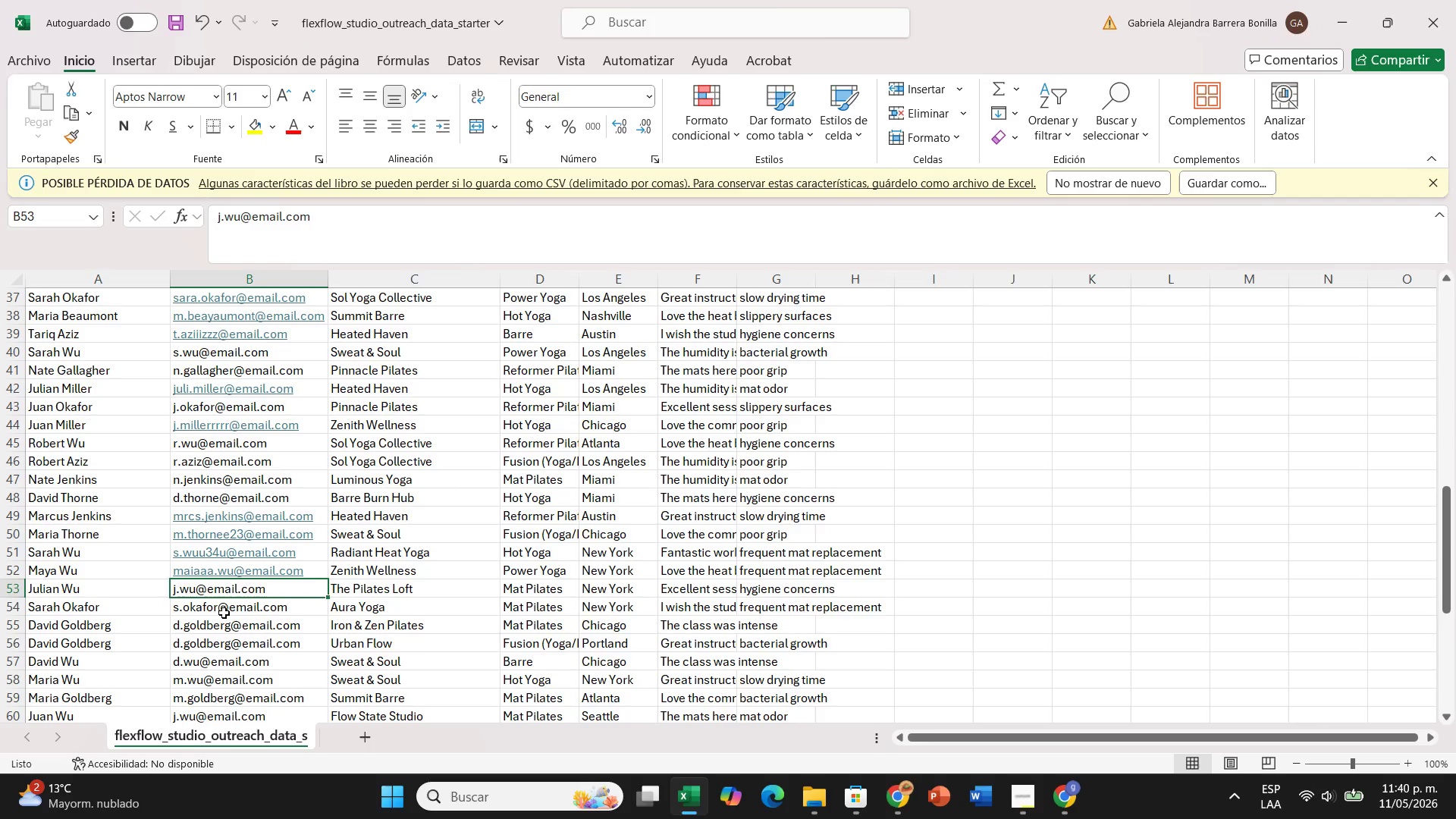 
left_click([209, 611])
 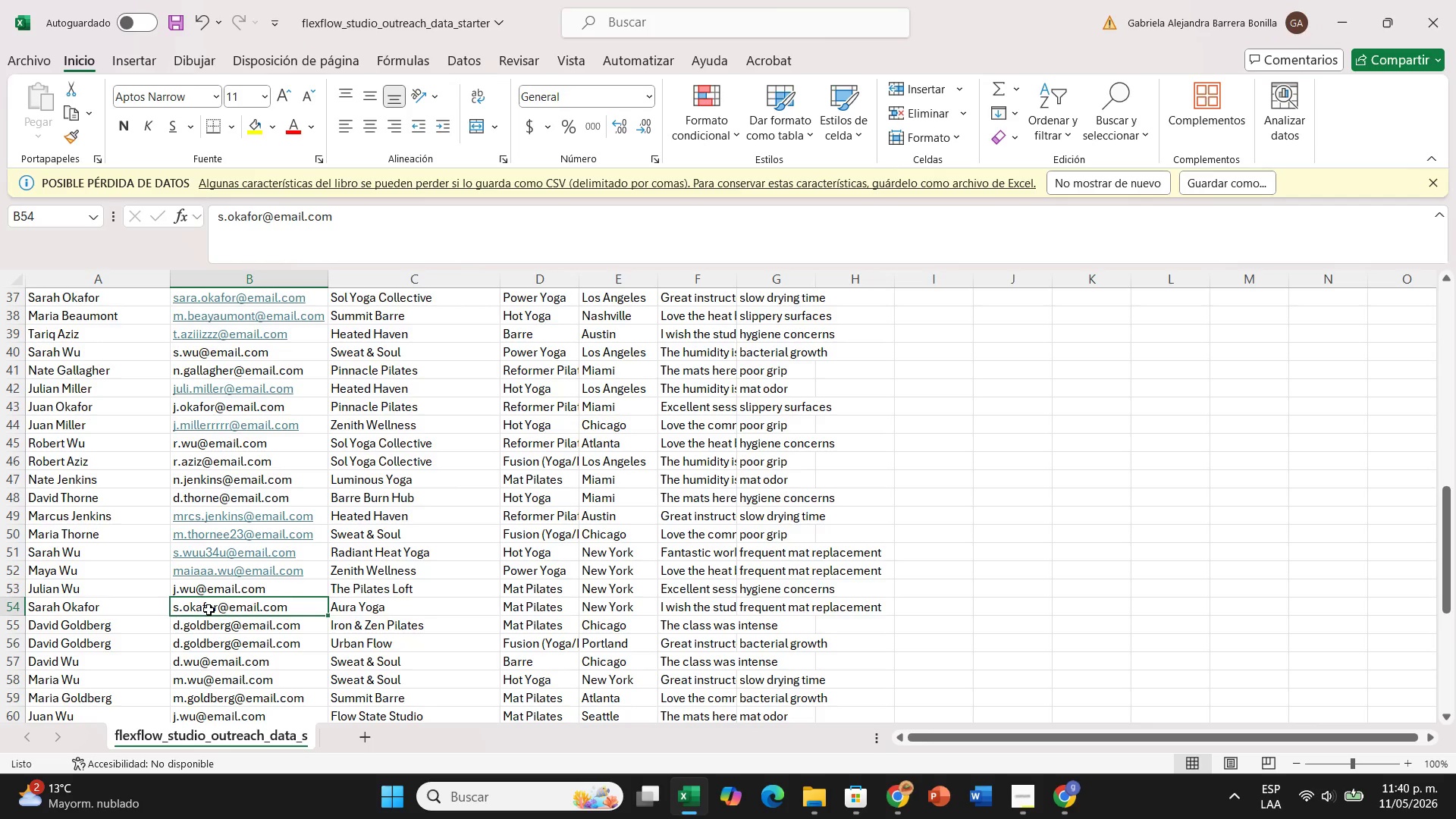 
double_click([209, 610])
 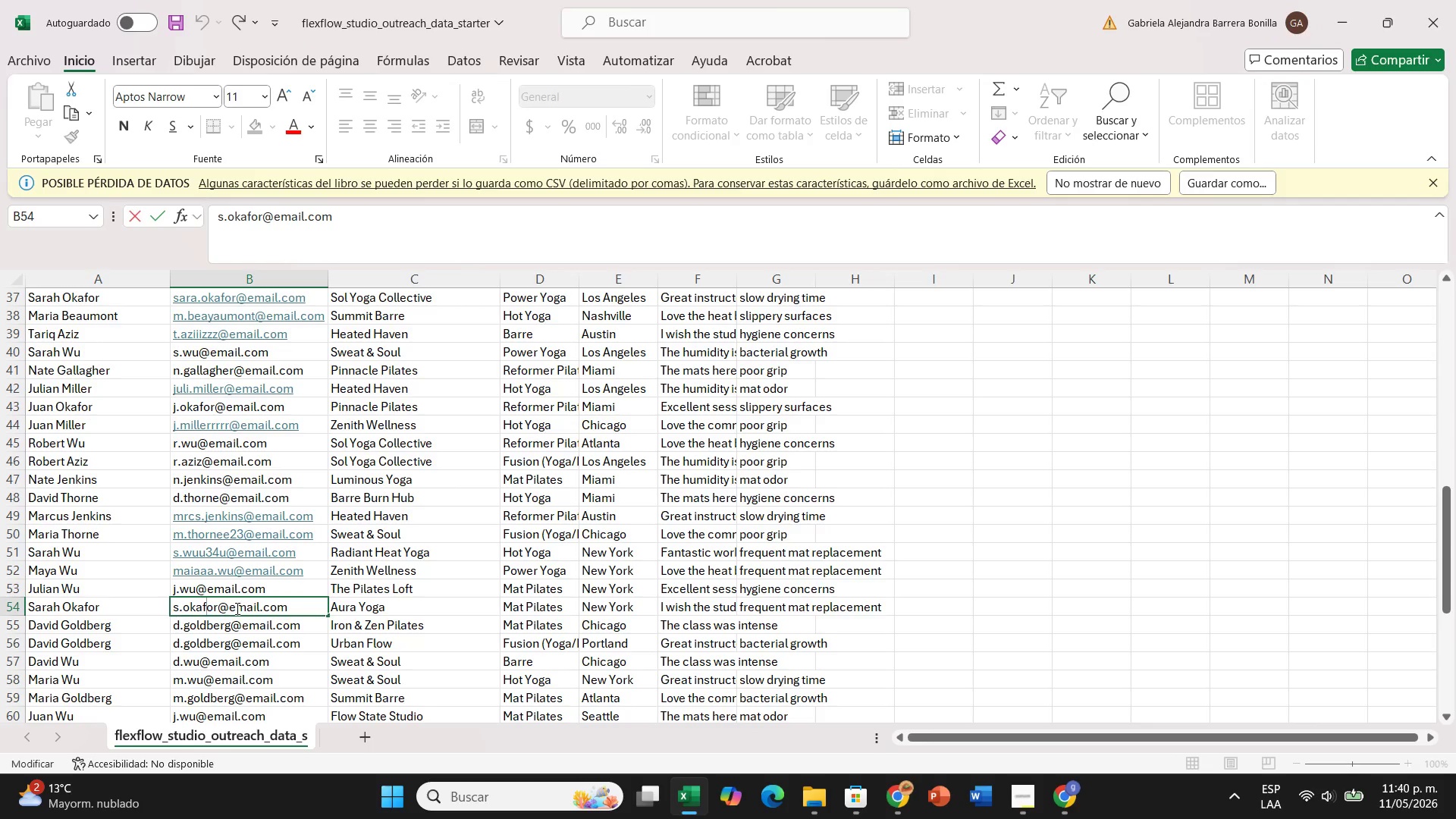 
type(ored)
 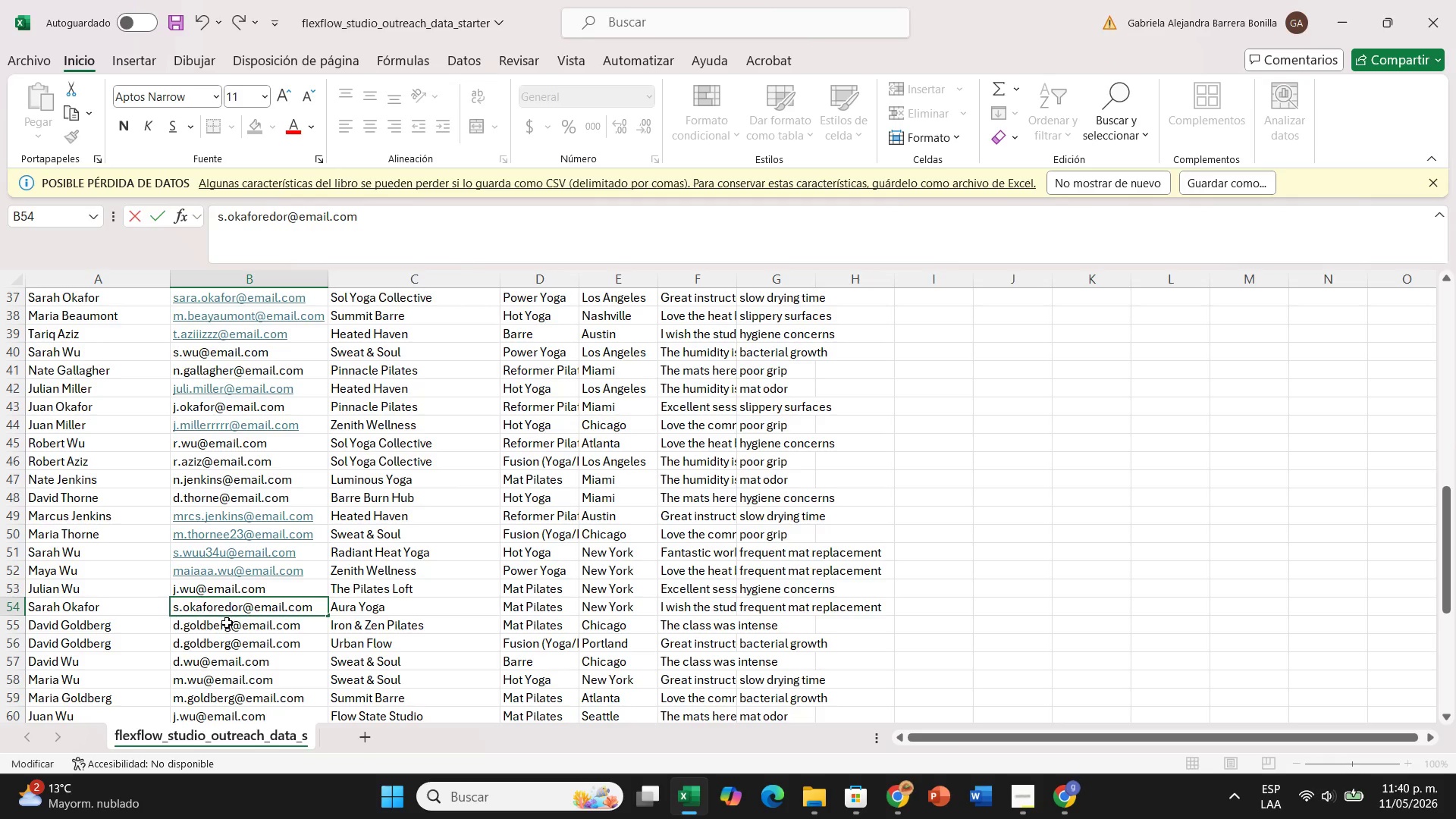 
double_click([225, 623])
 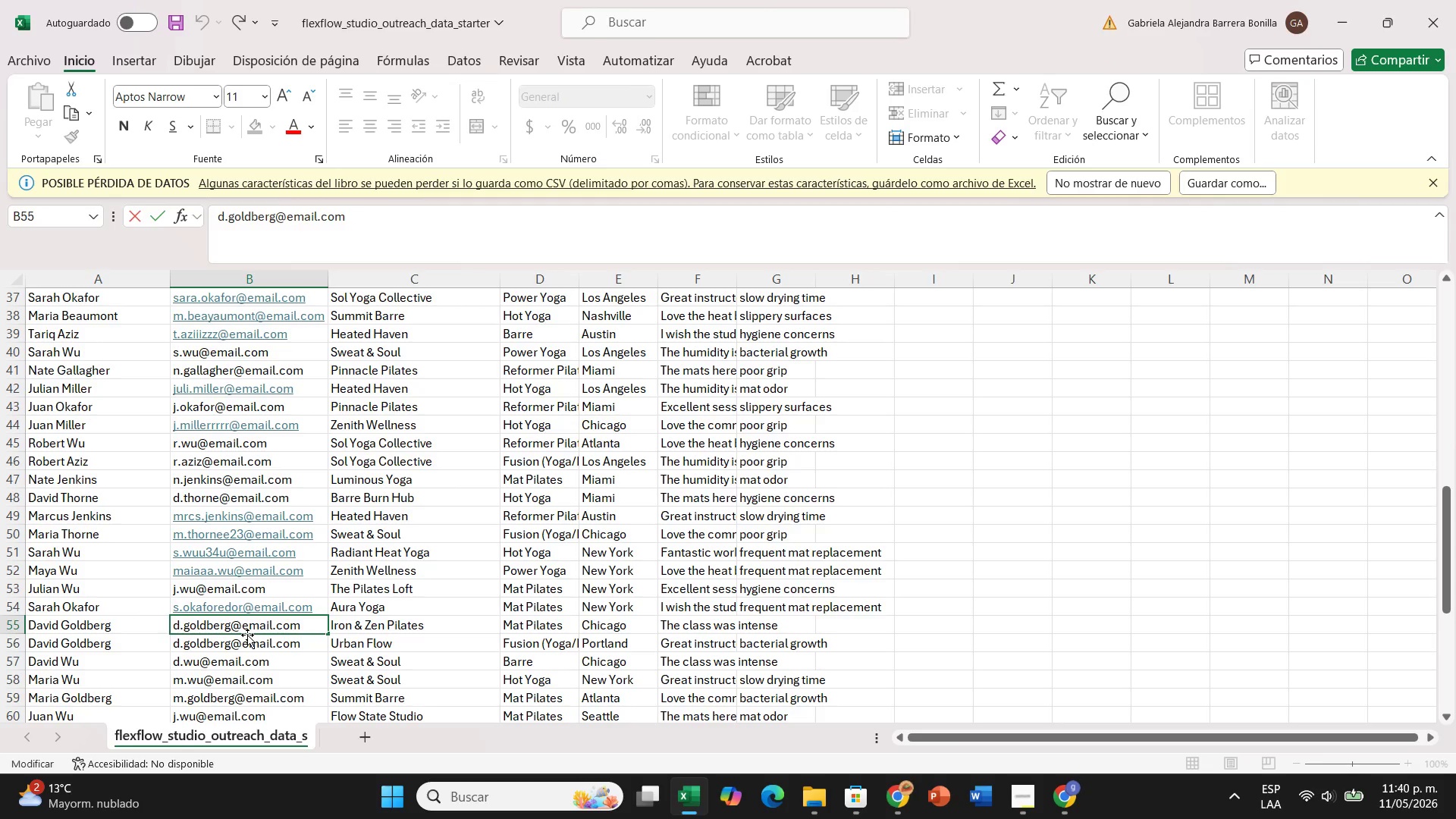 
type(rfff)
 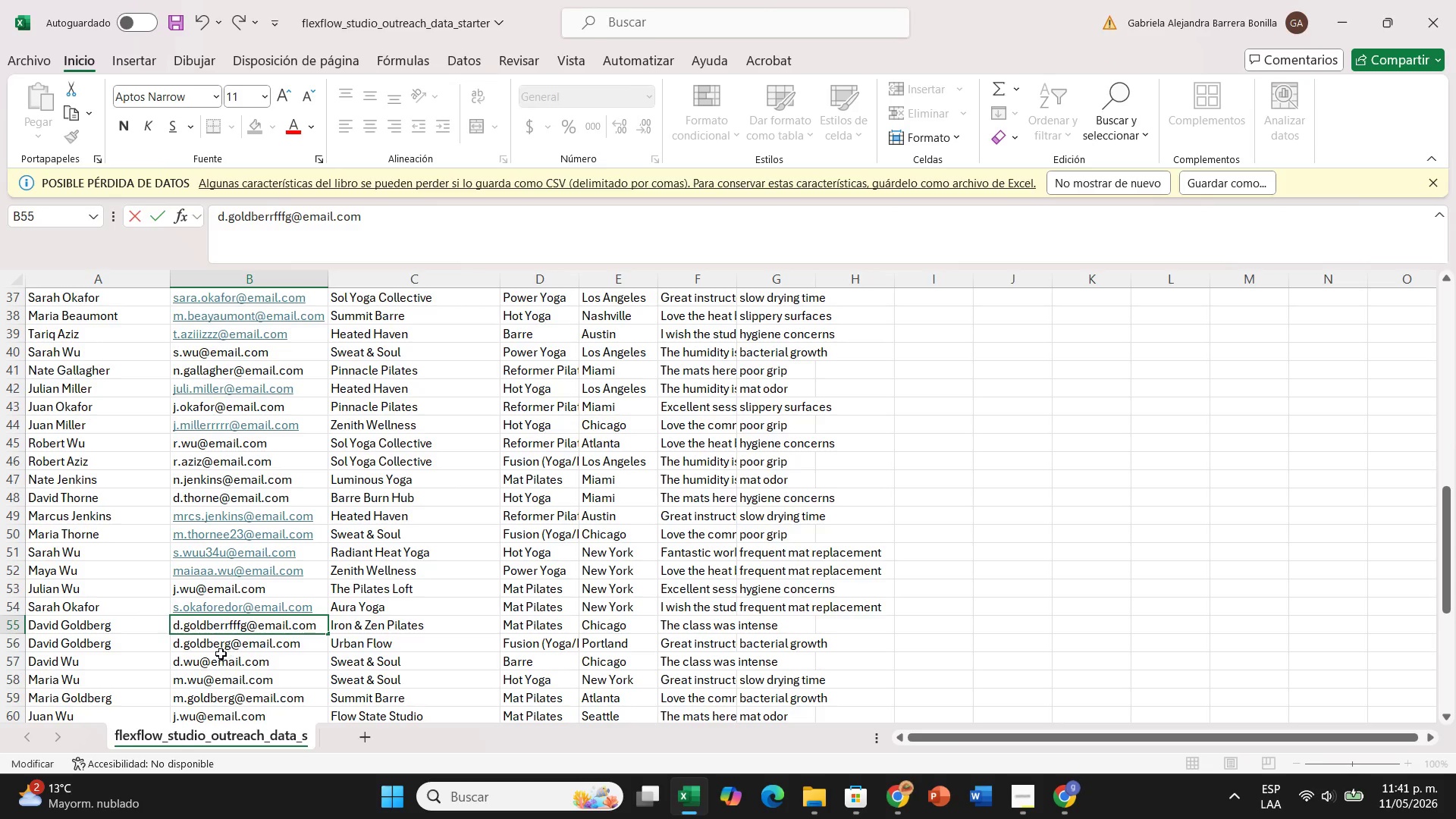 
left_click([221, 642])
 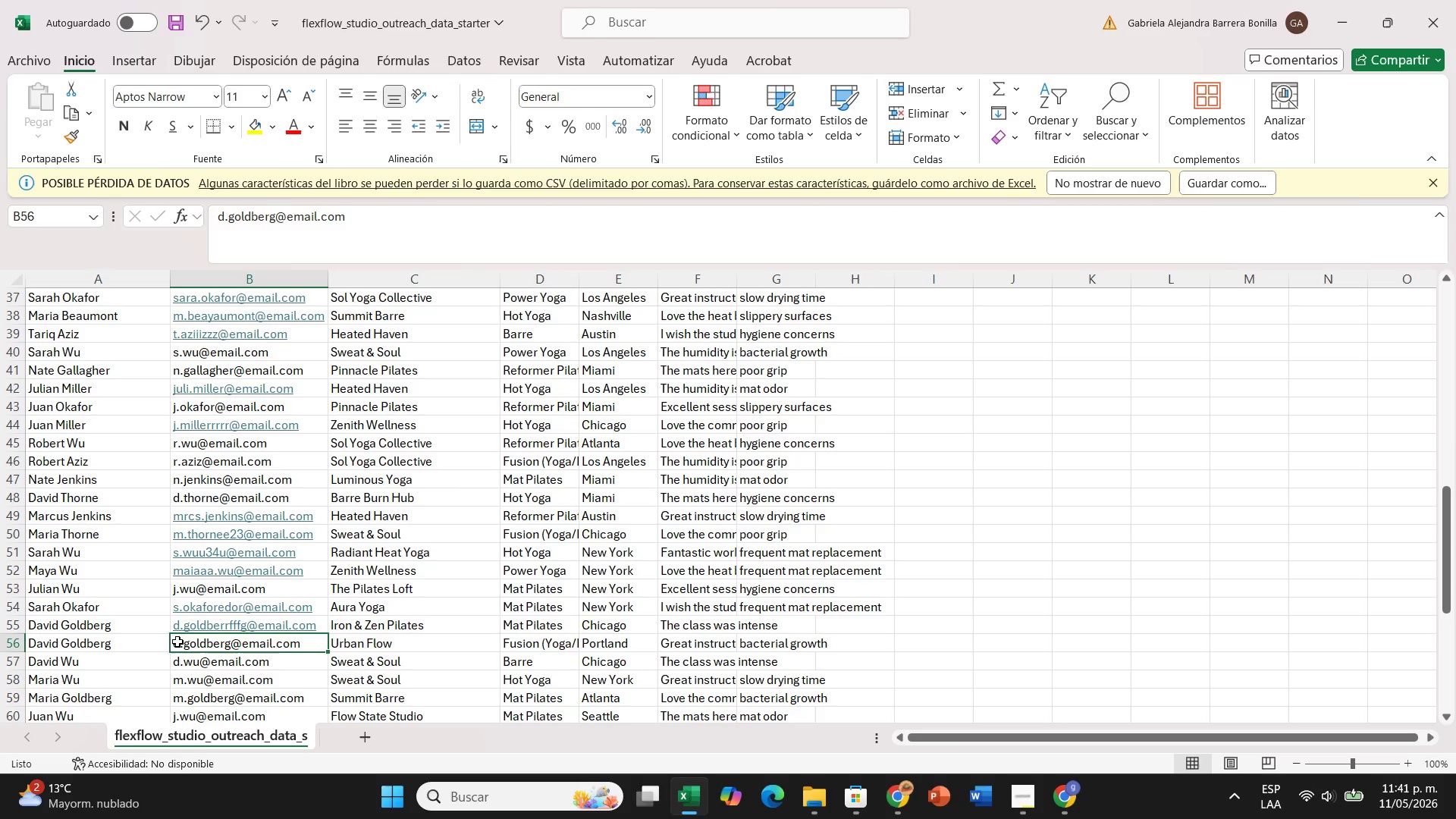 
double_click([177, 642])
 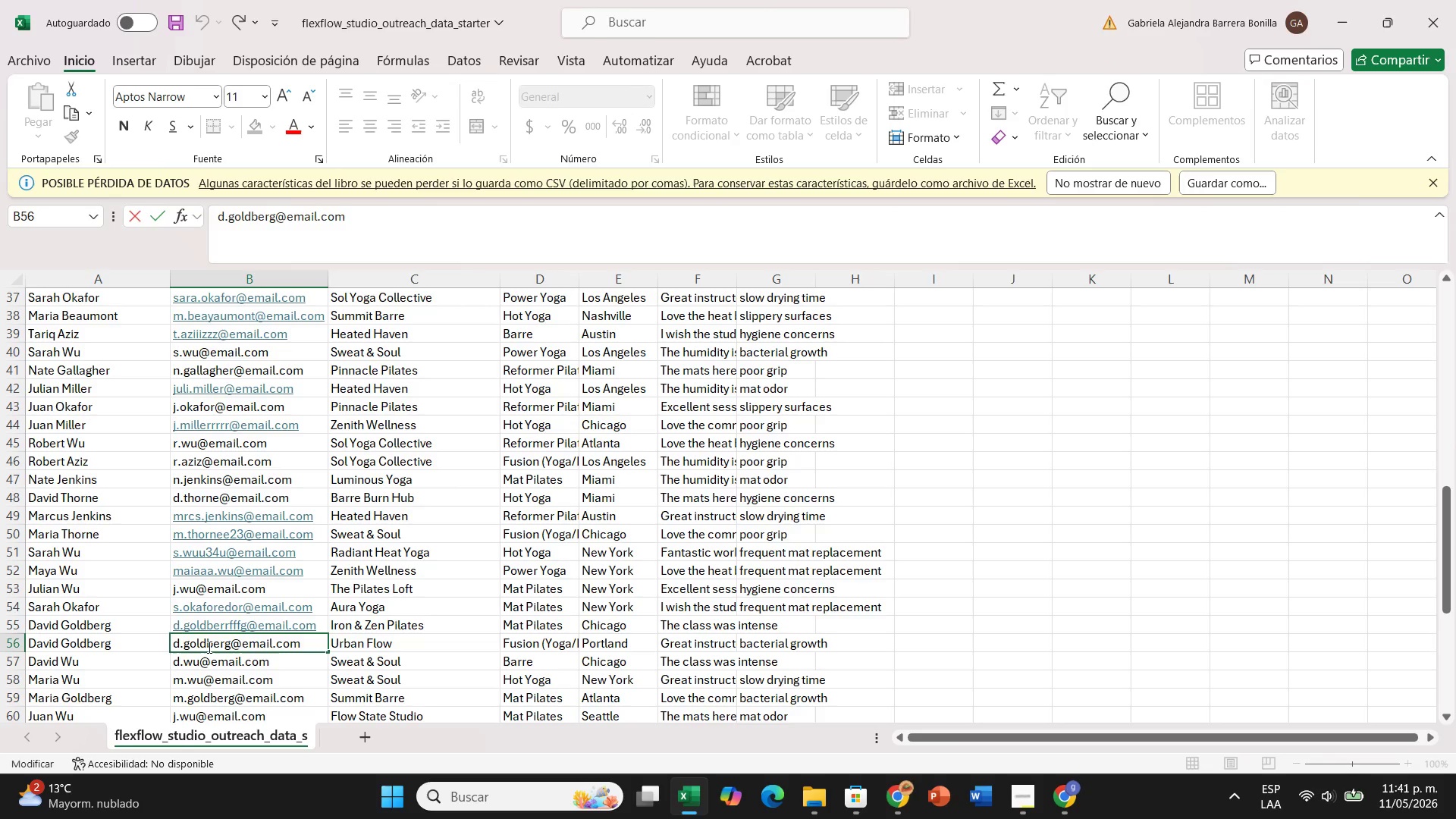 
key(E)
 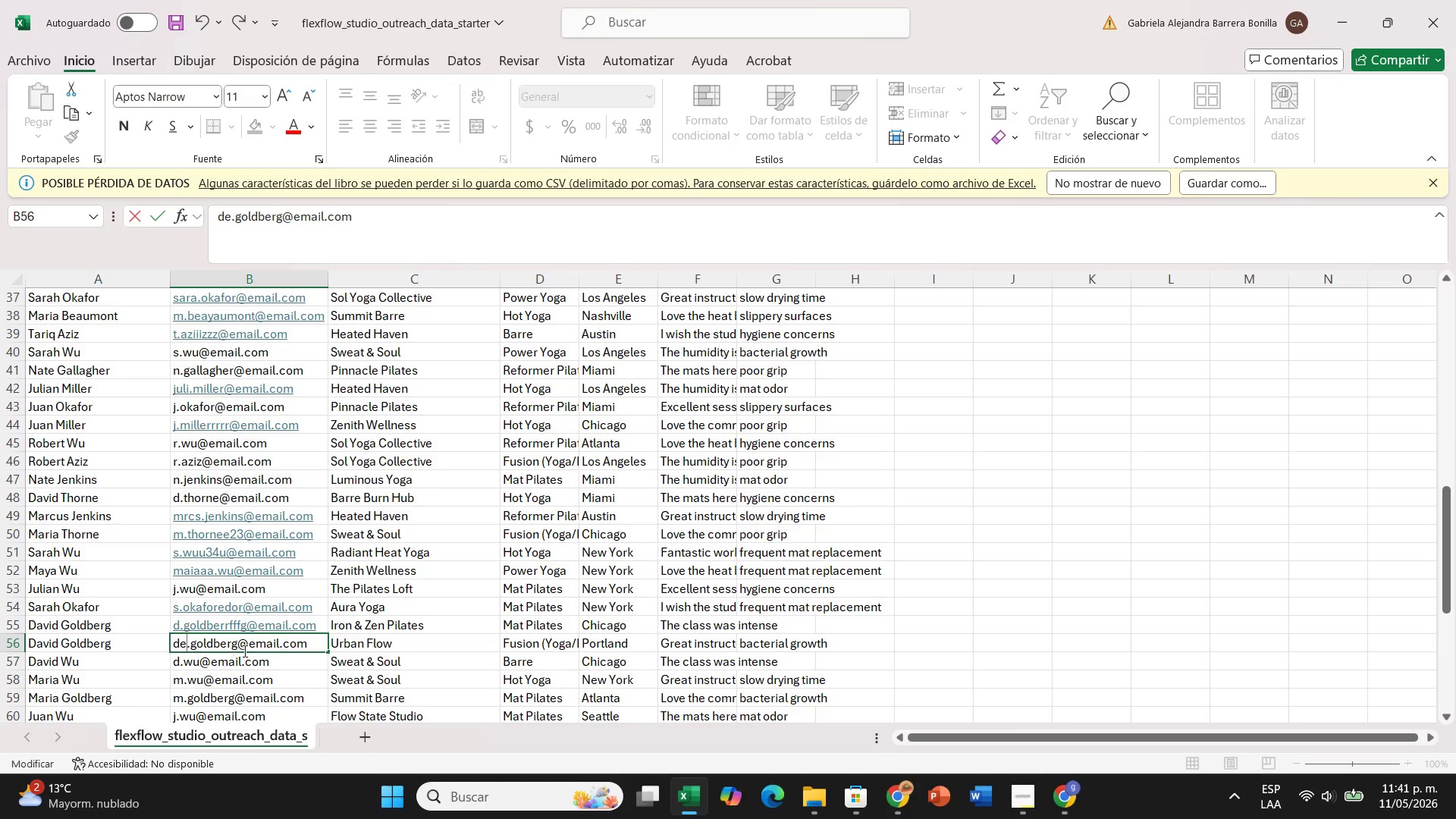 
key(I)
 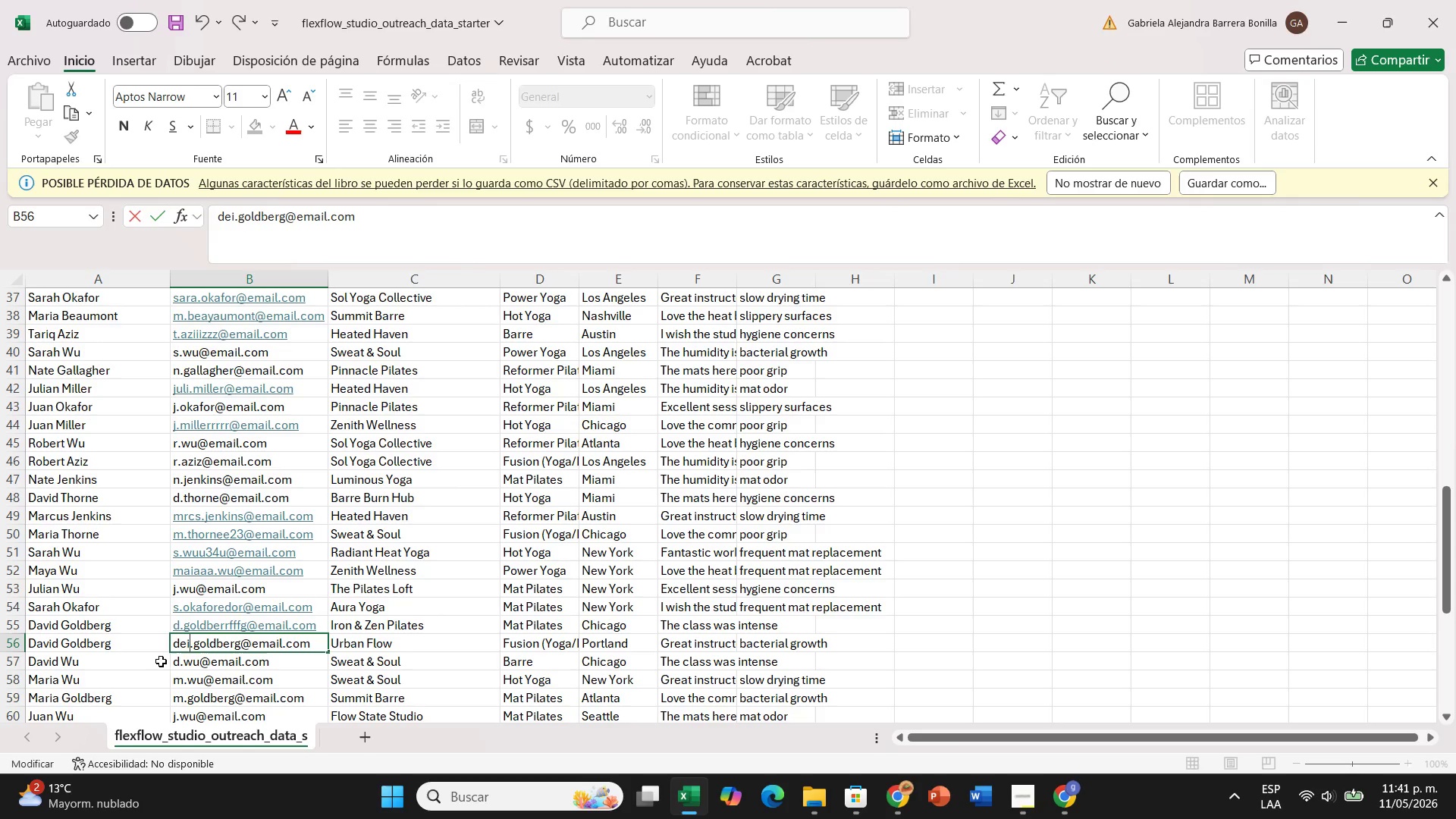 
left_click([263, 687])
 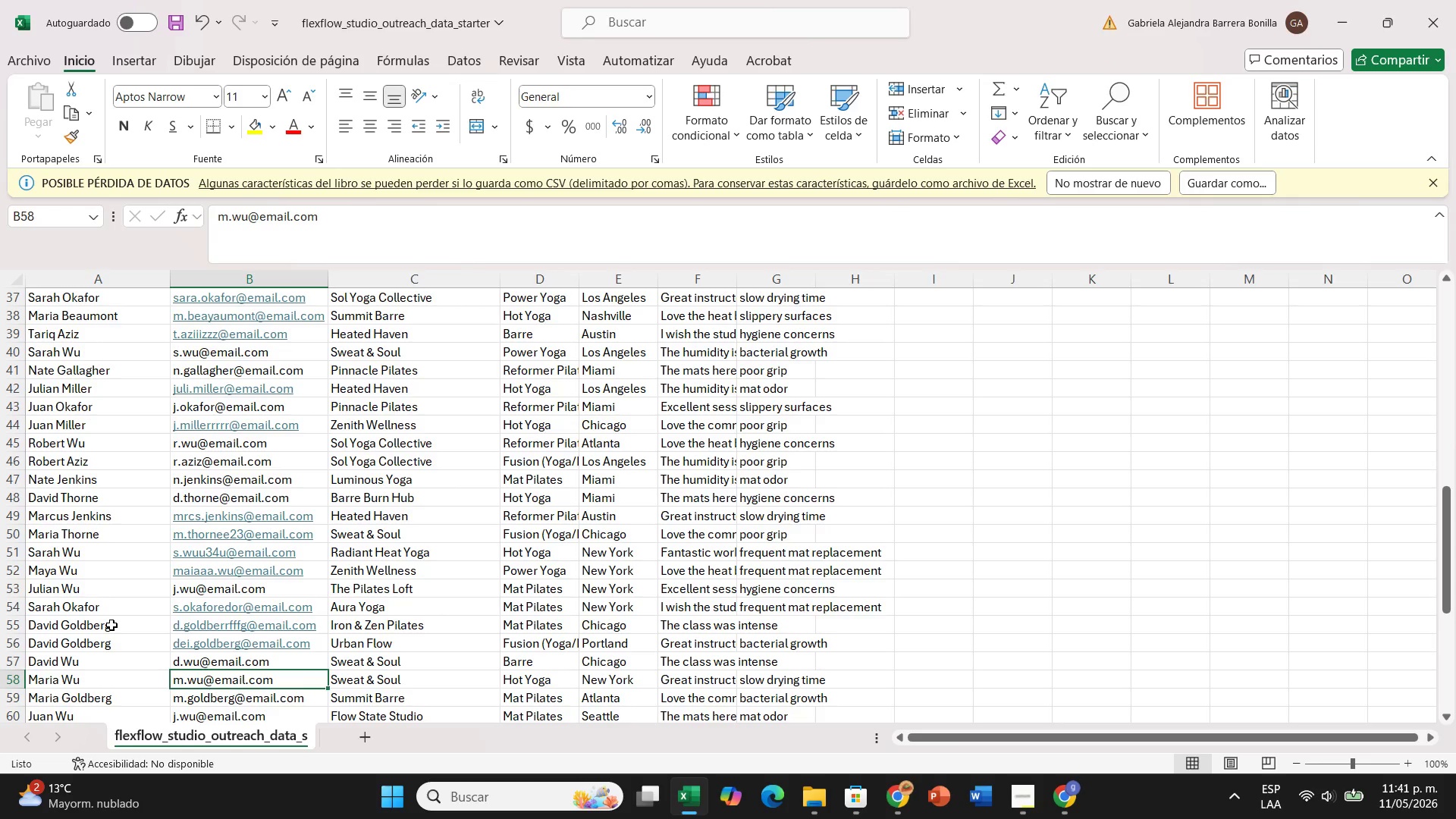 
wait(5.11)
 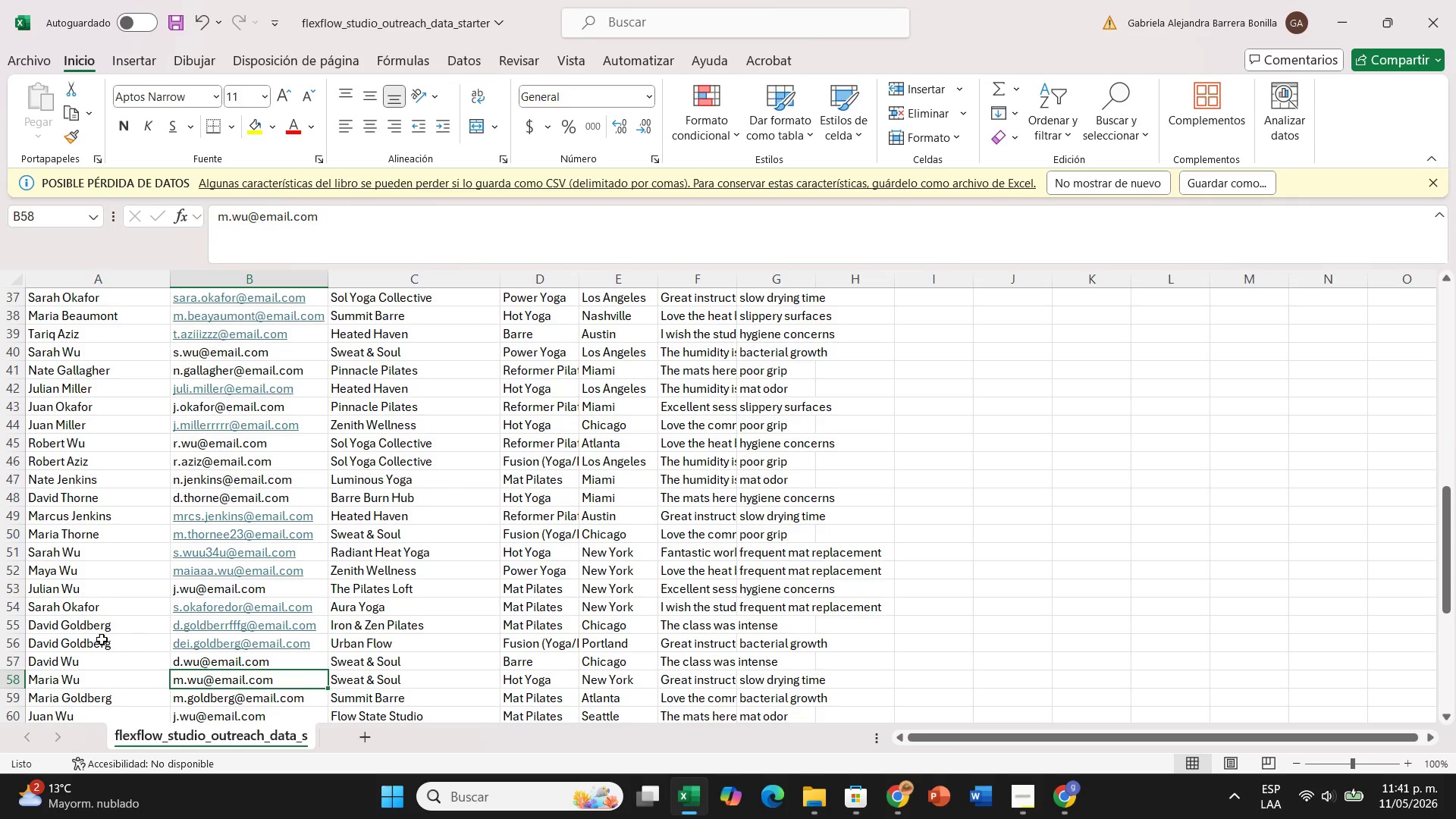 
double_click([57, 645])
 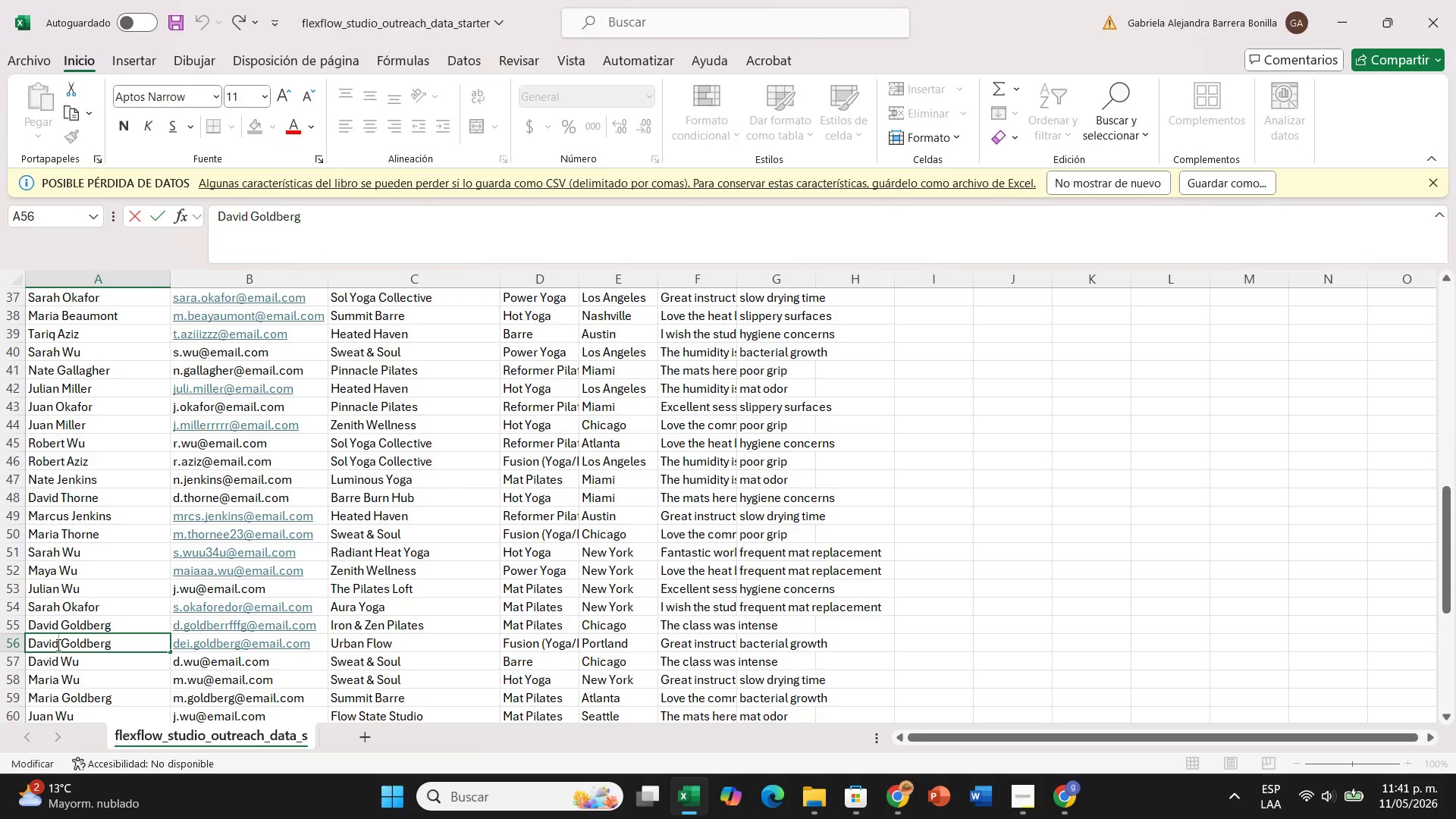 
key(Backspace)
key(Backspace)
key(Backspace)
key(Backspace)
type(annis)
 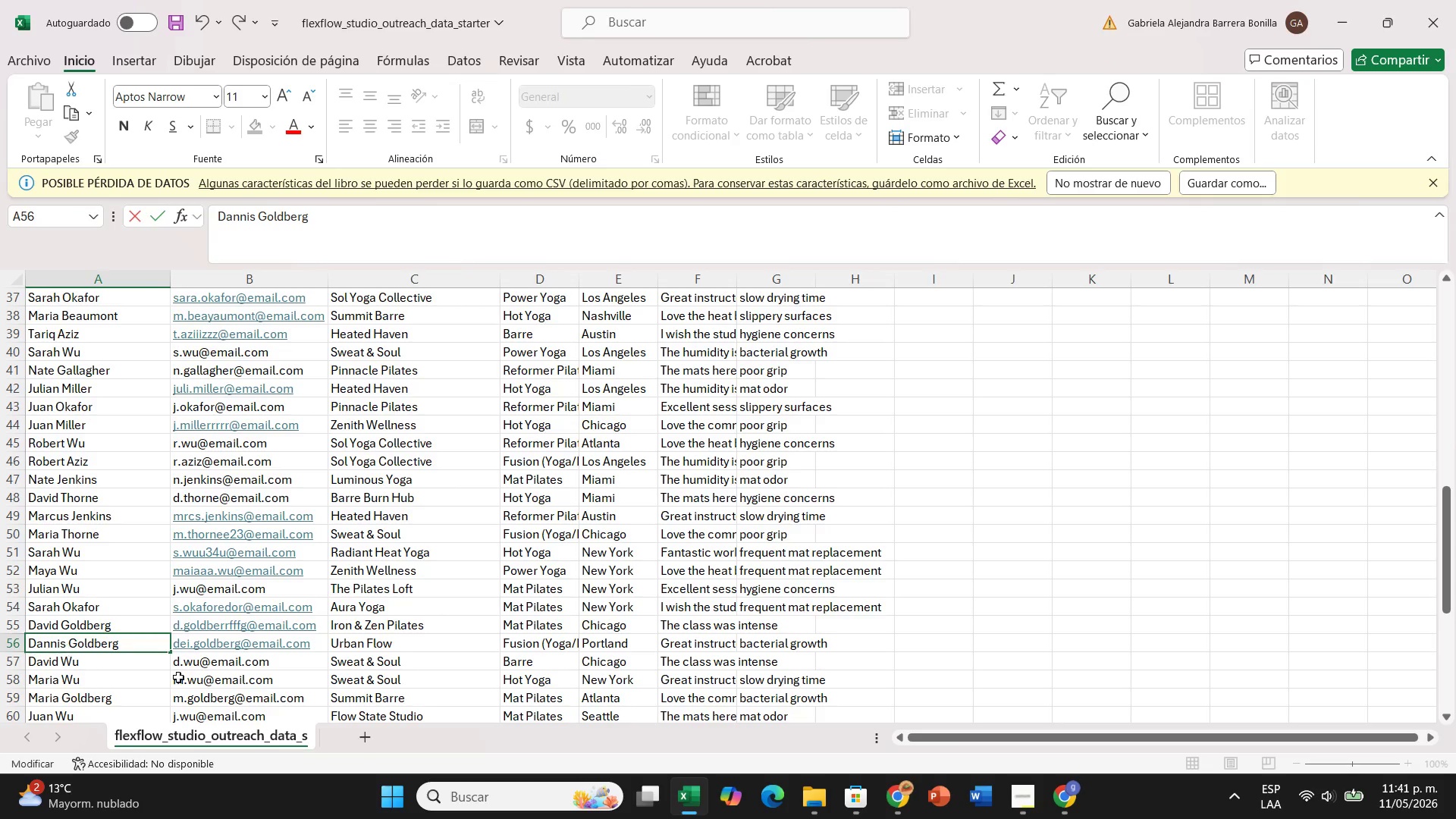 
left_click([235, 677])
 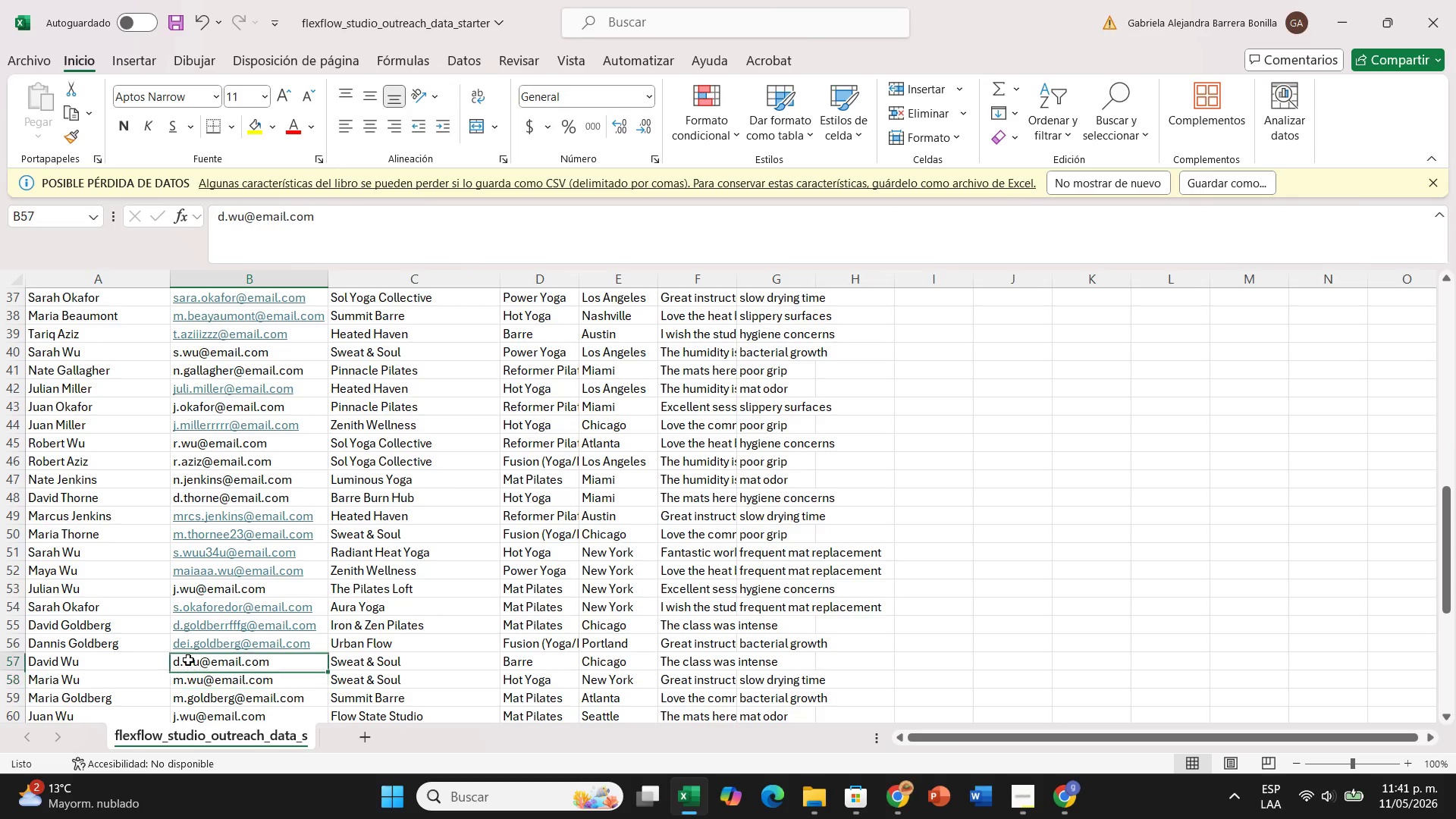 
double_click([188, 660])
 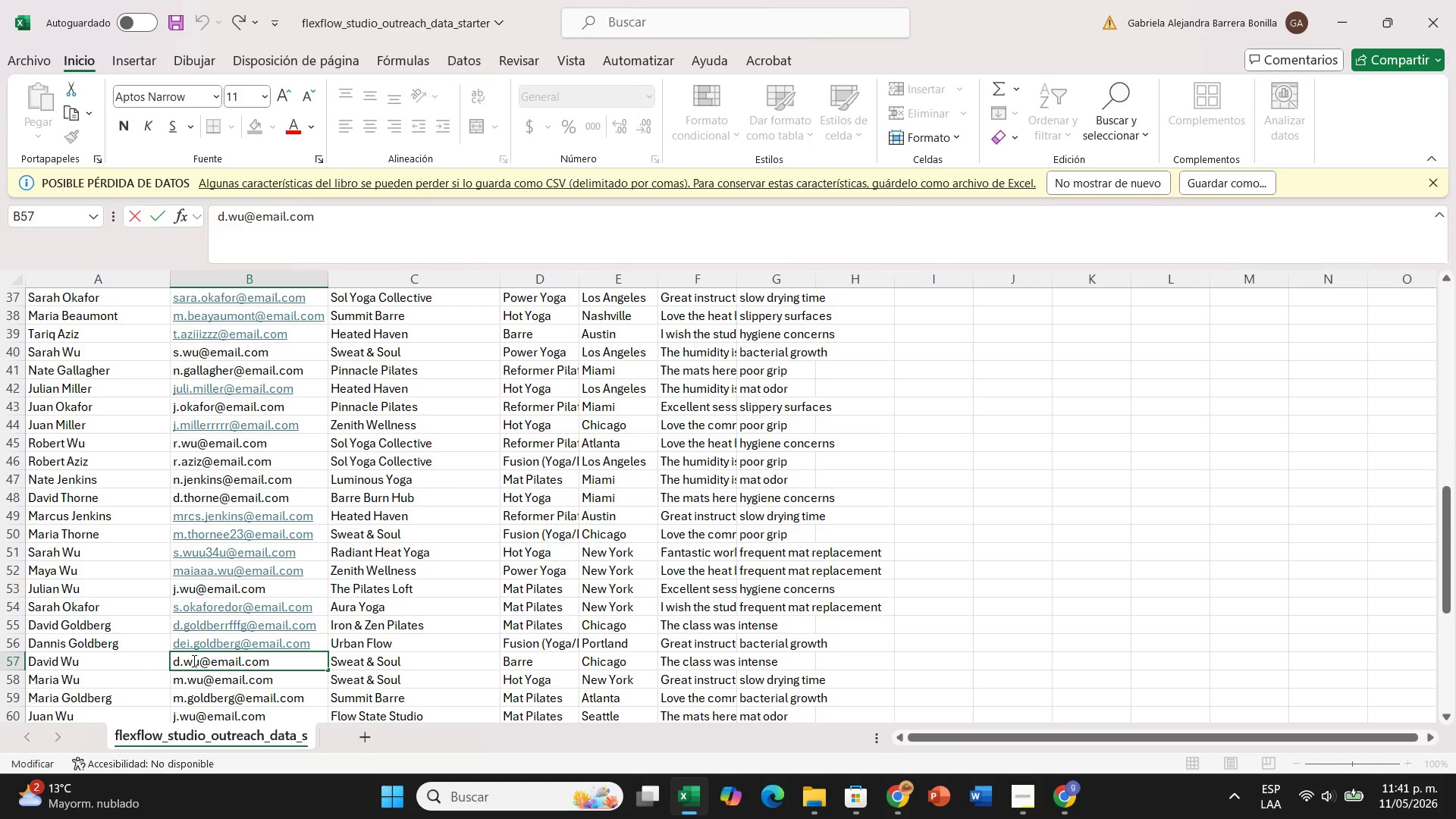 
left_click([193, 661])
 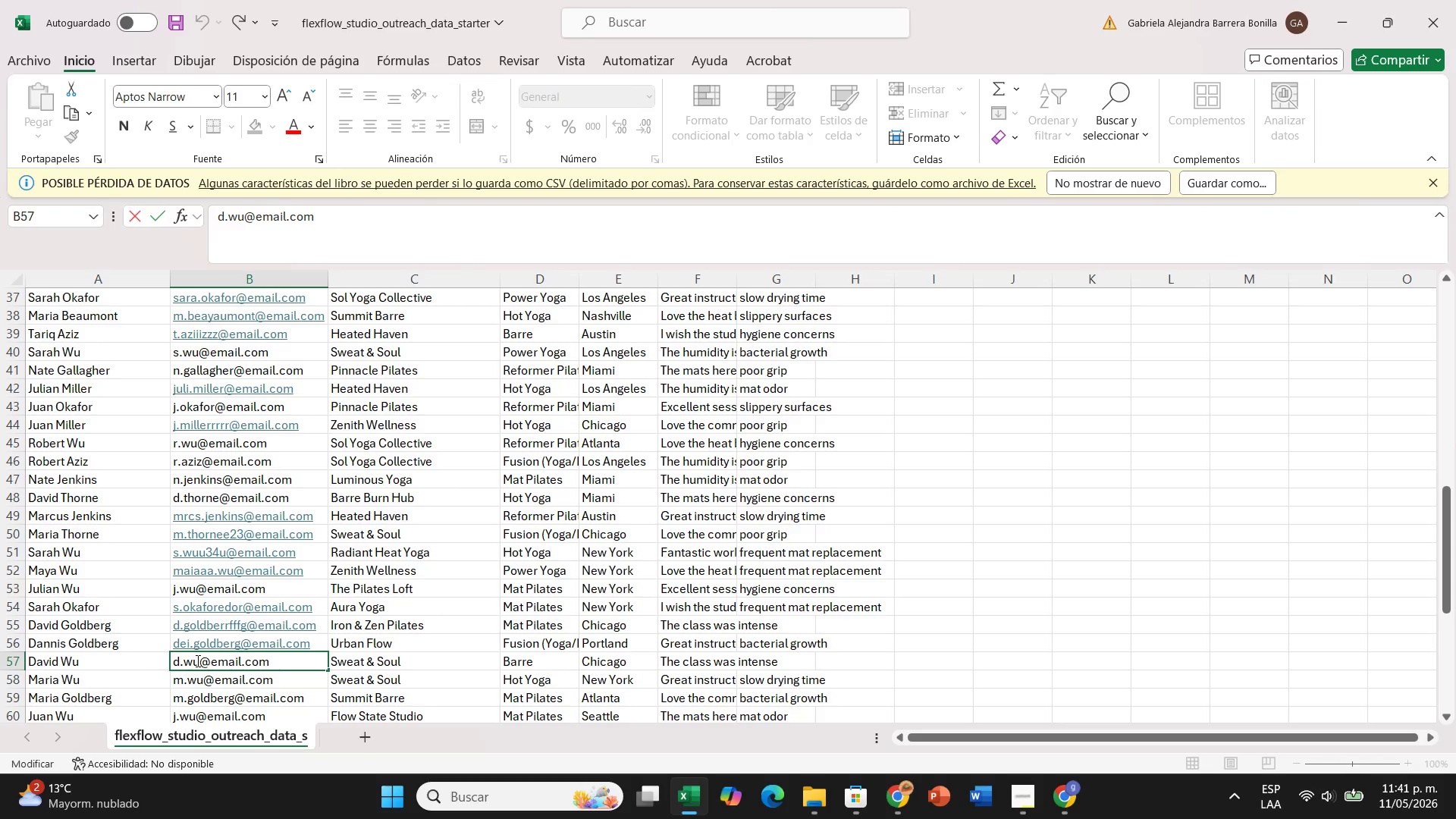 
type(wwwuuu)
 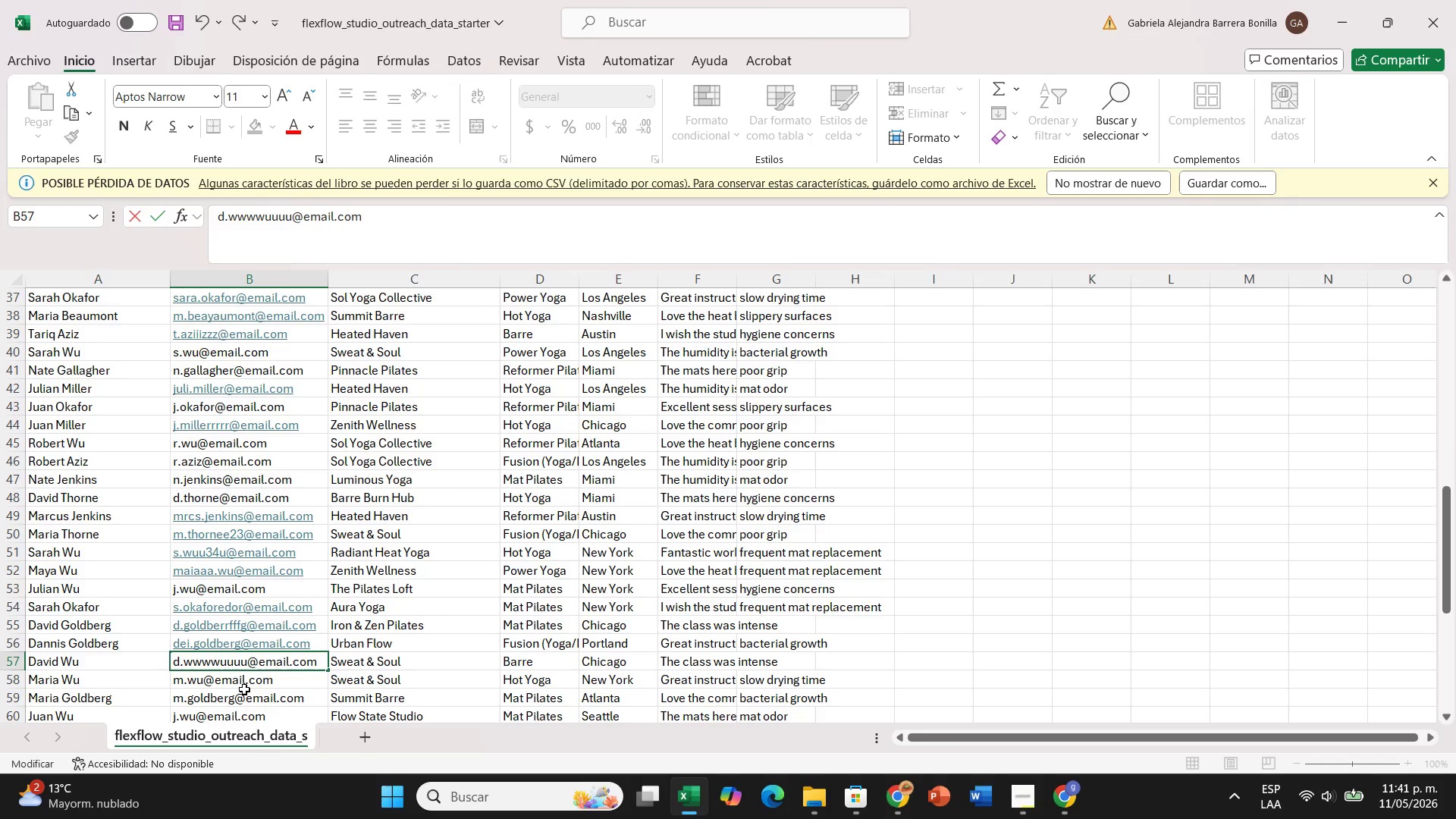 
left_click([244, 689])
 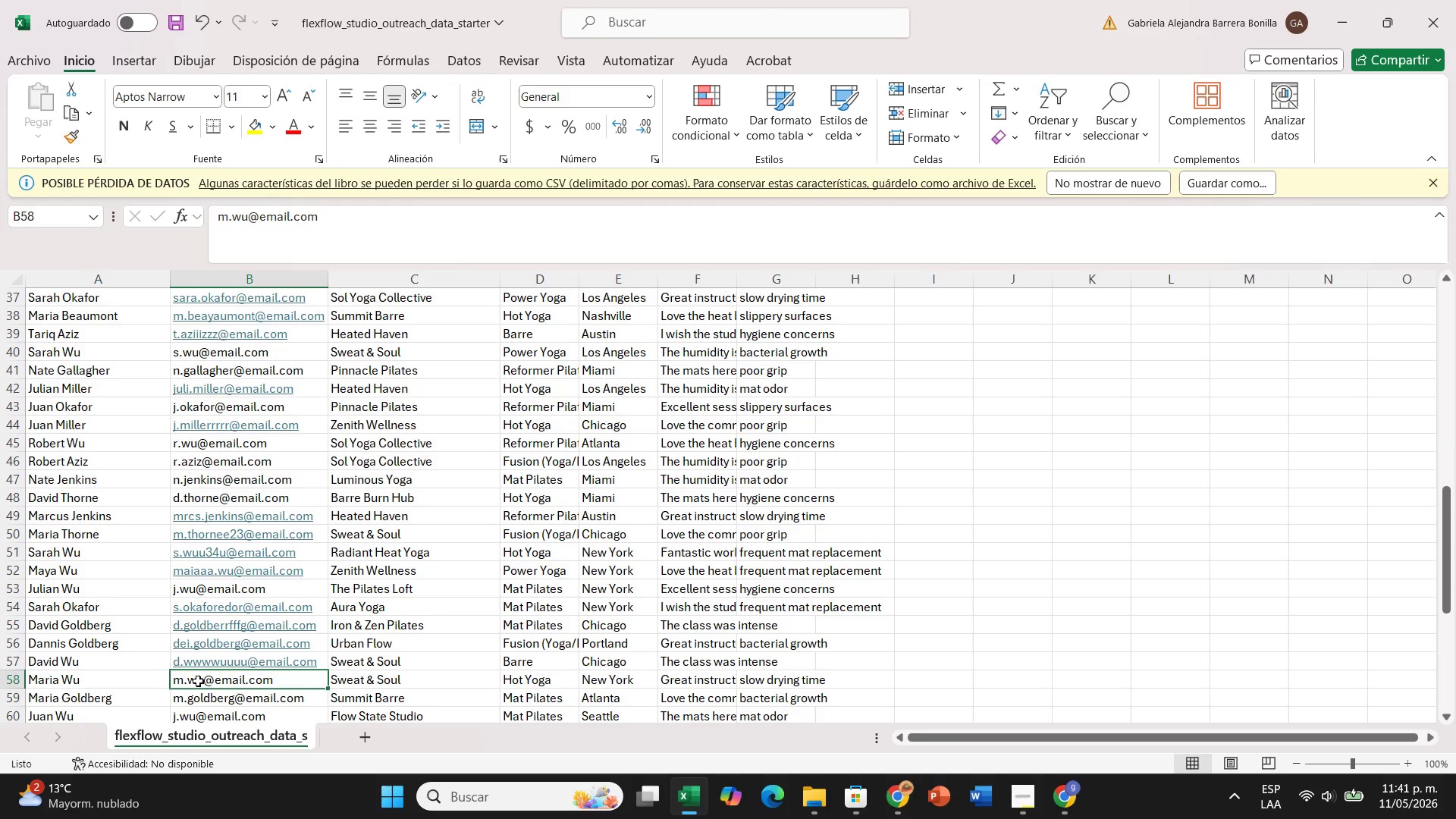 
double_click([193, 681])
 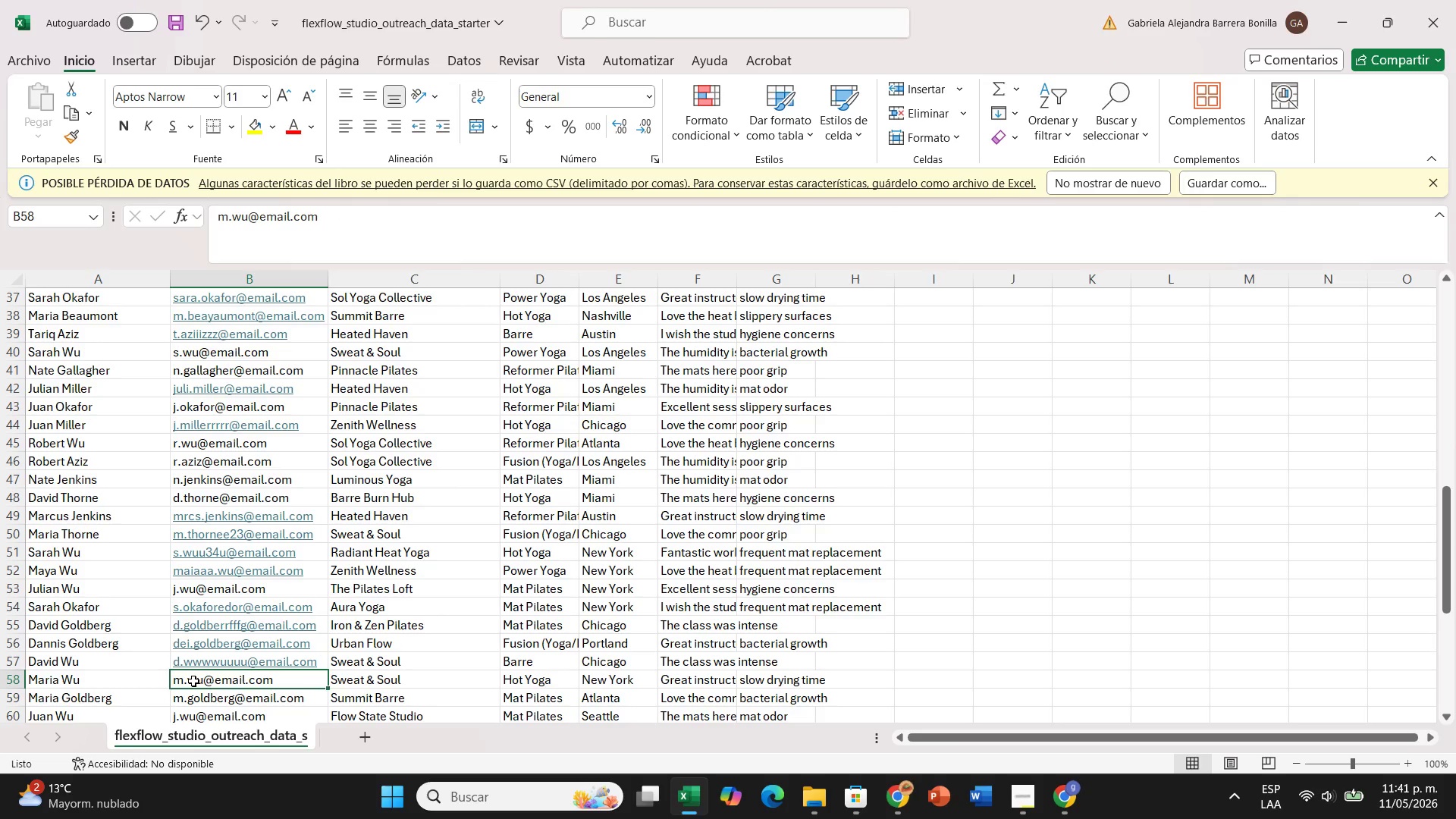 
double_click([193, 681])
 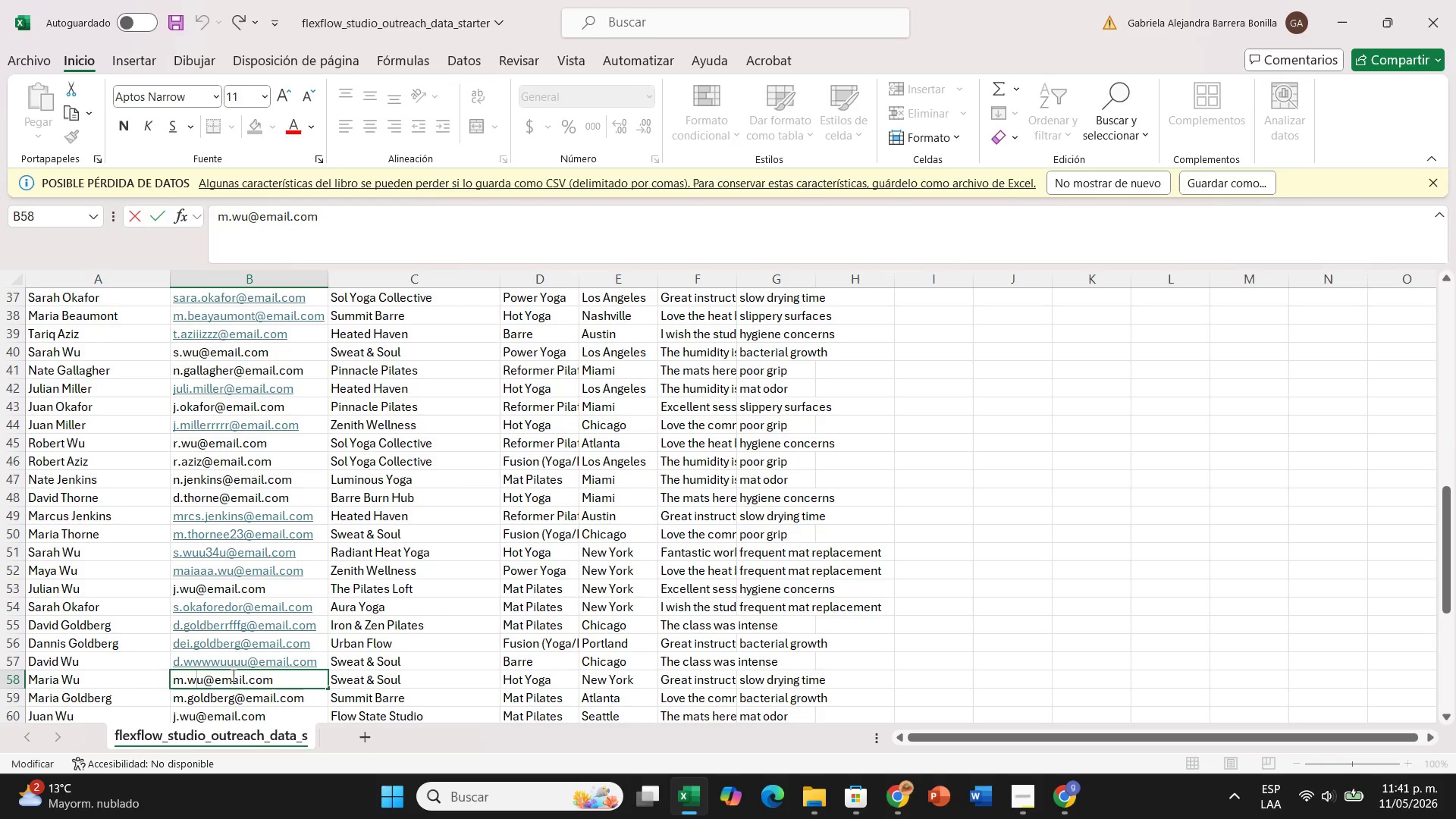 
type(onder)
 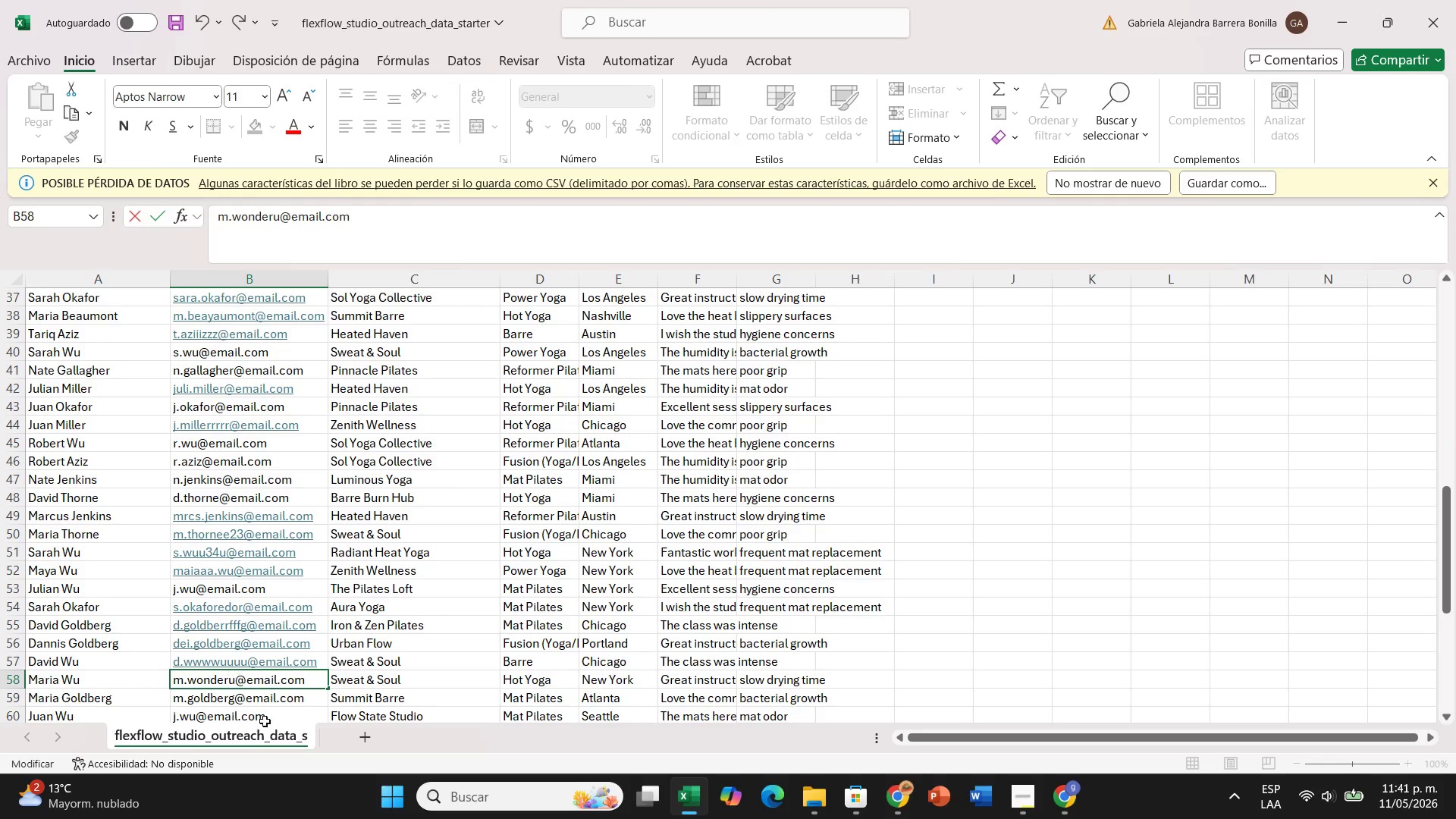 
left_click([265, 721])
 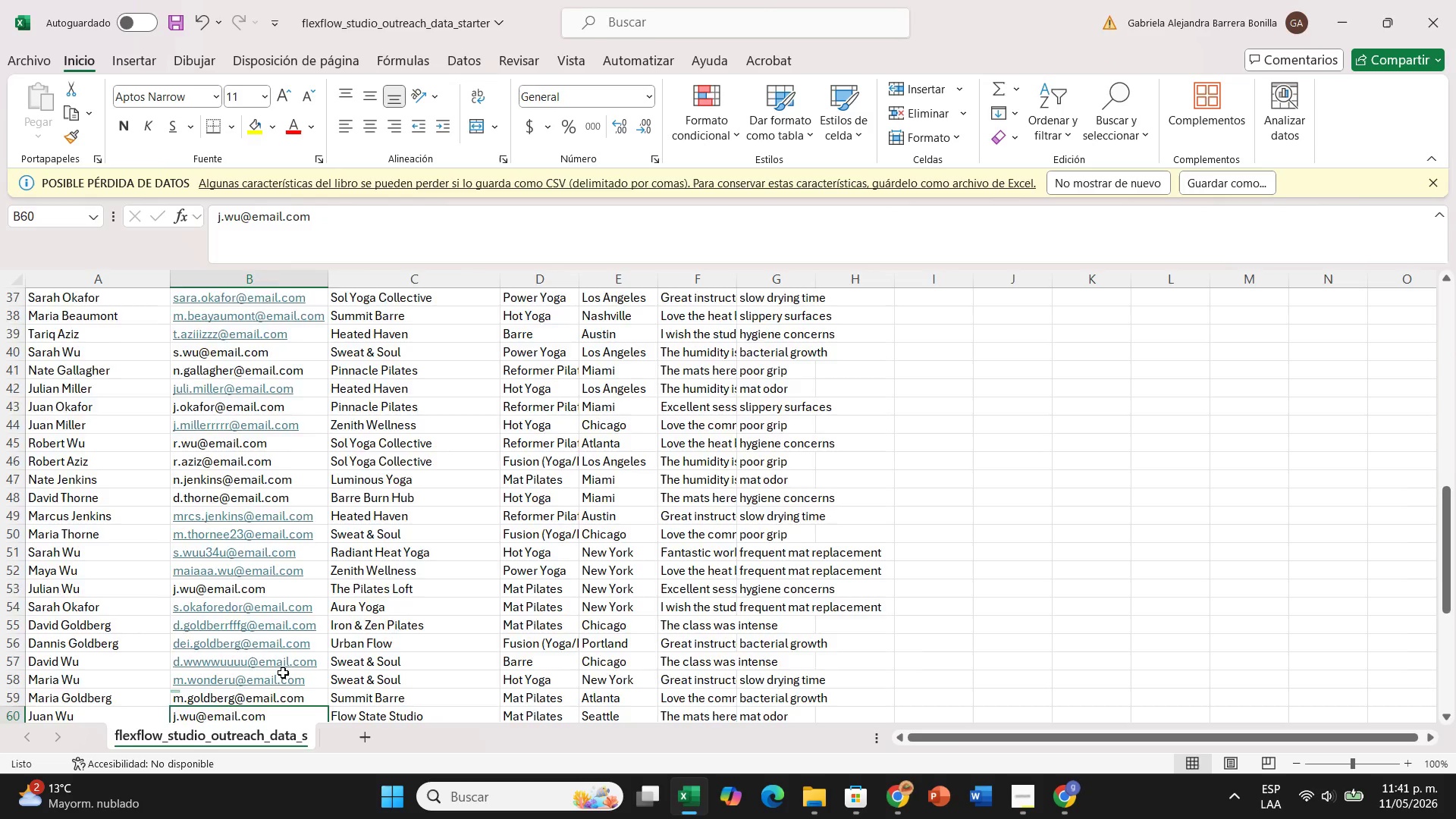 
scroll: coordinate [283, 673], scroll_direction: down, amount: 2.0
 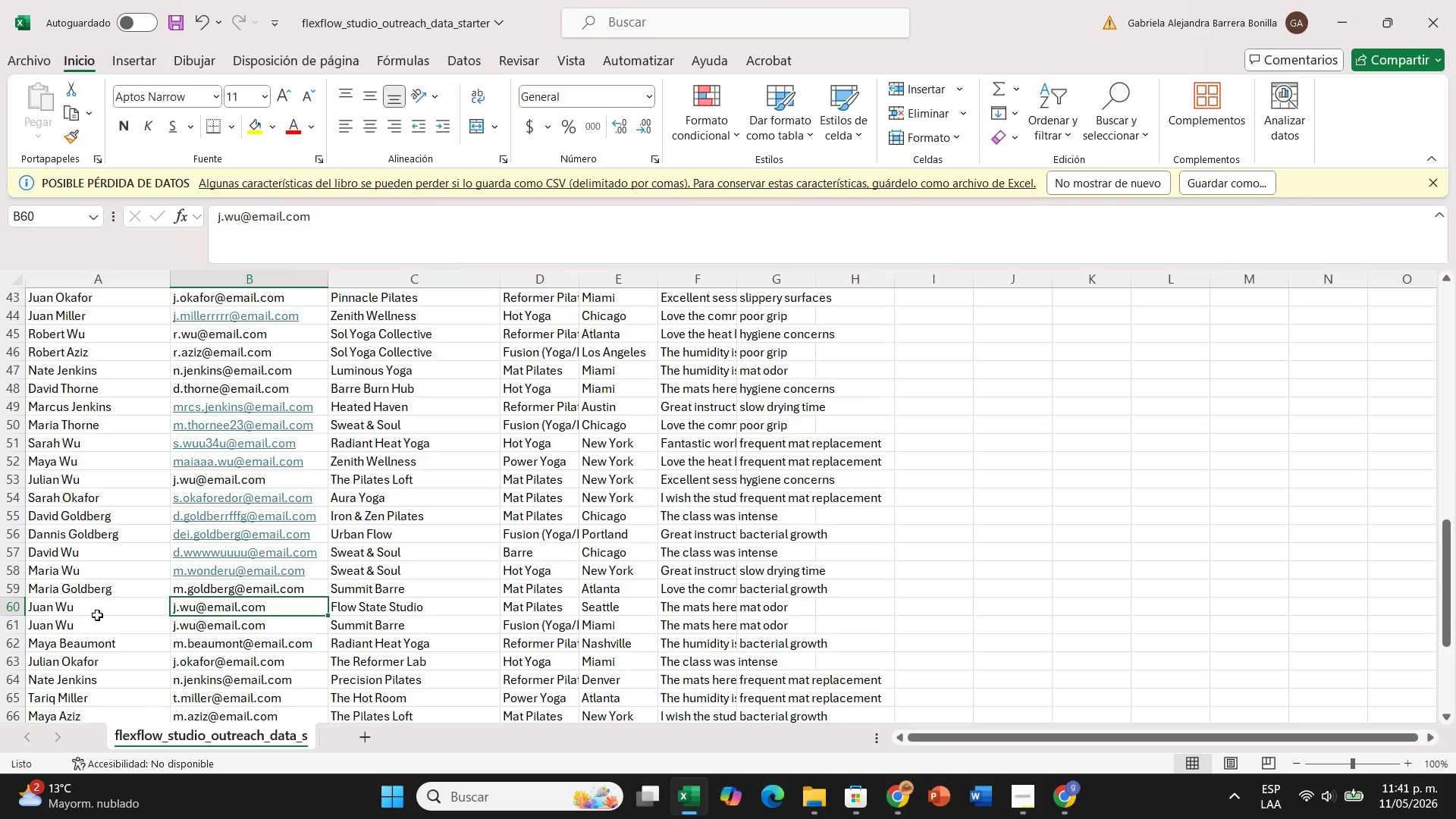 
double_click([80, 616])
 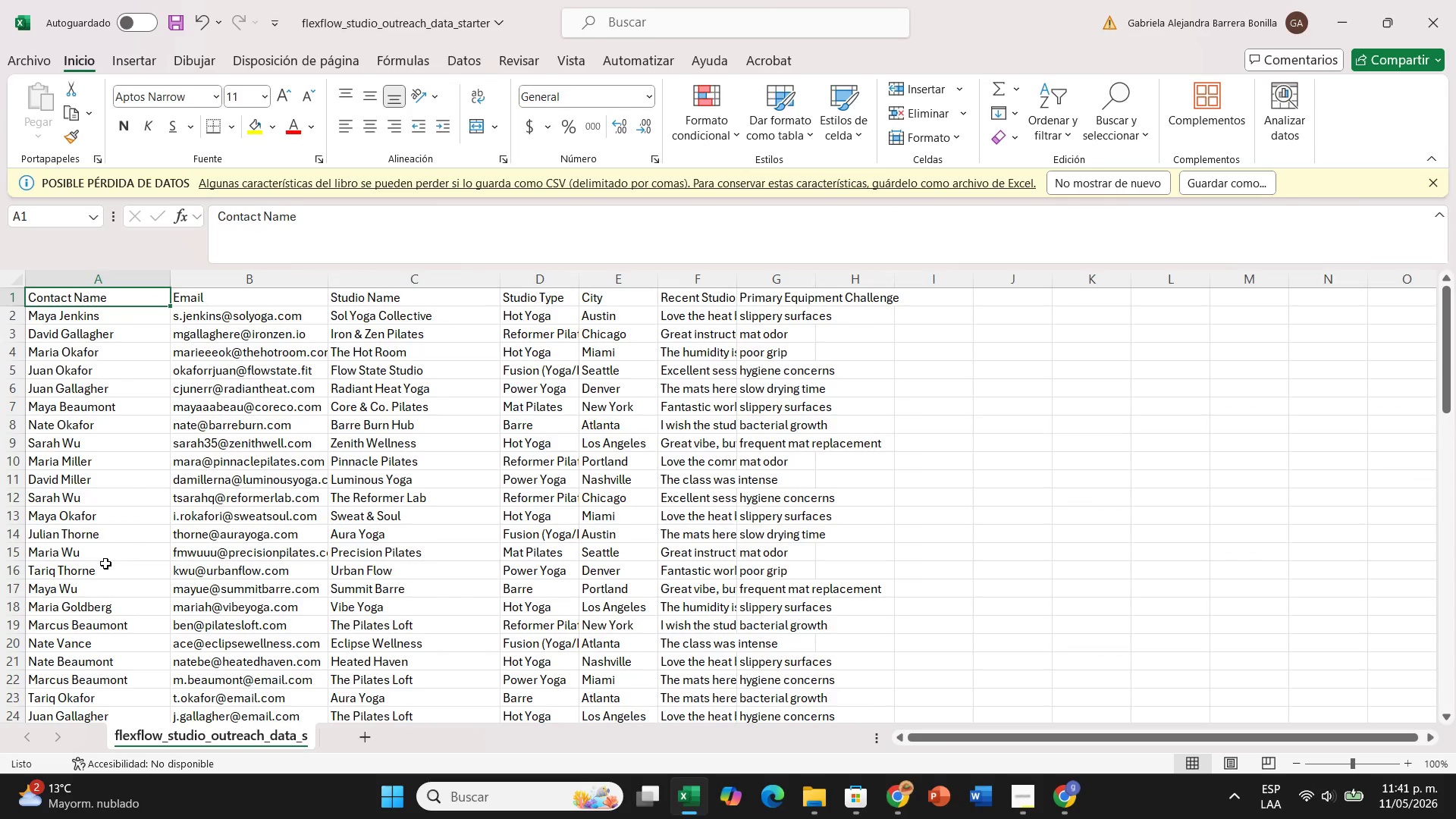 
scroll: coordinate [114, 583], scroll_direction: down, amount: 14.0
 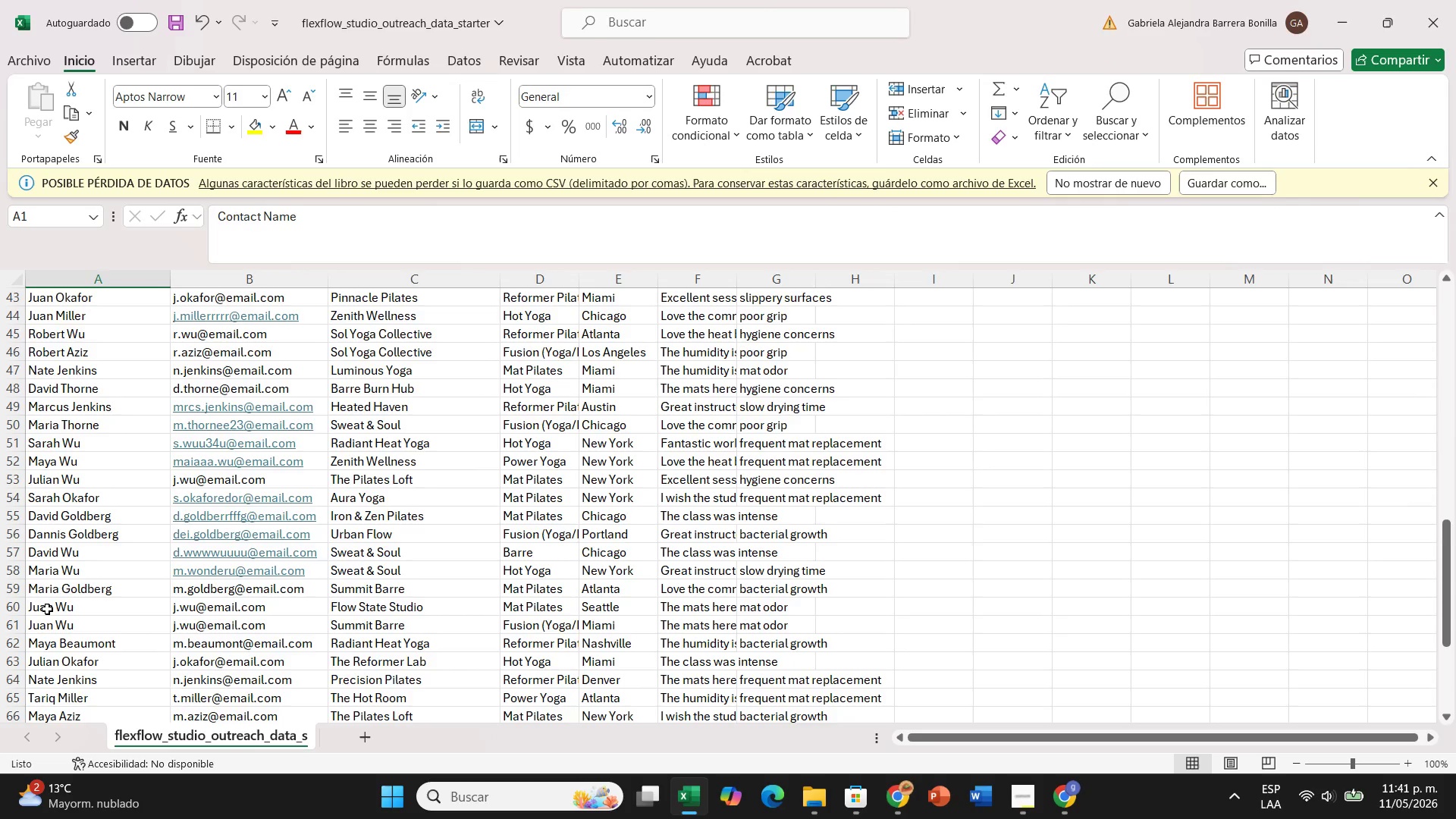 
left_click([47, 609])
 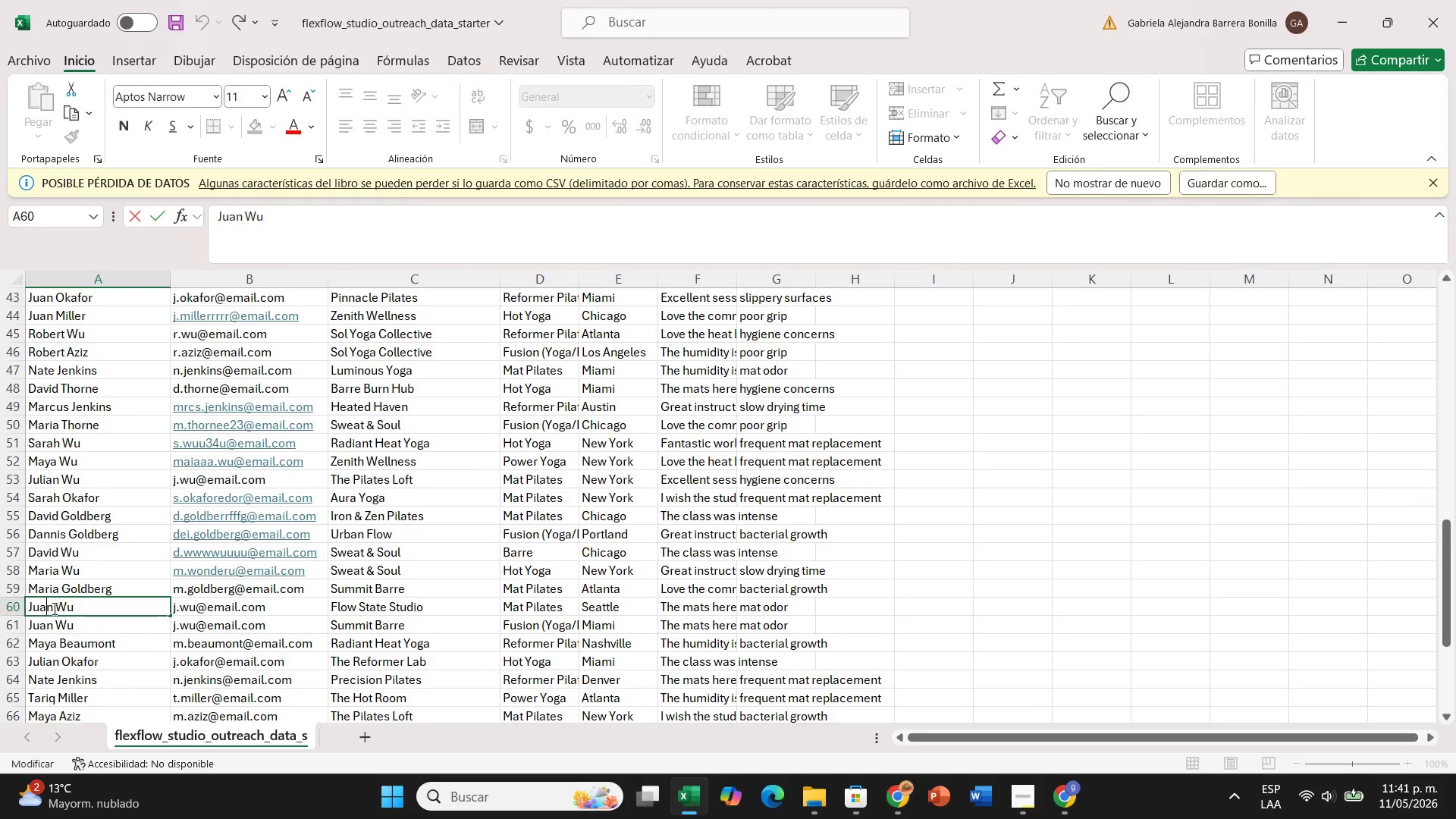 
left_click([53, 608])
 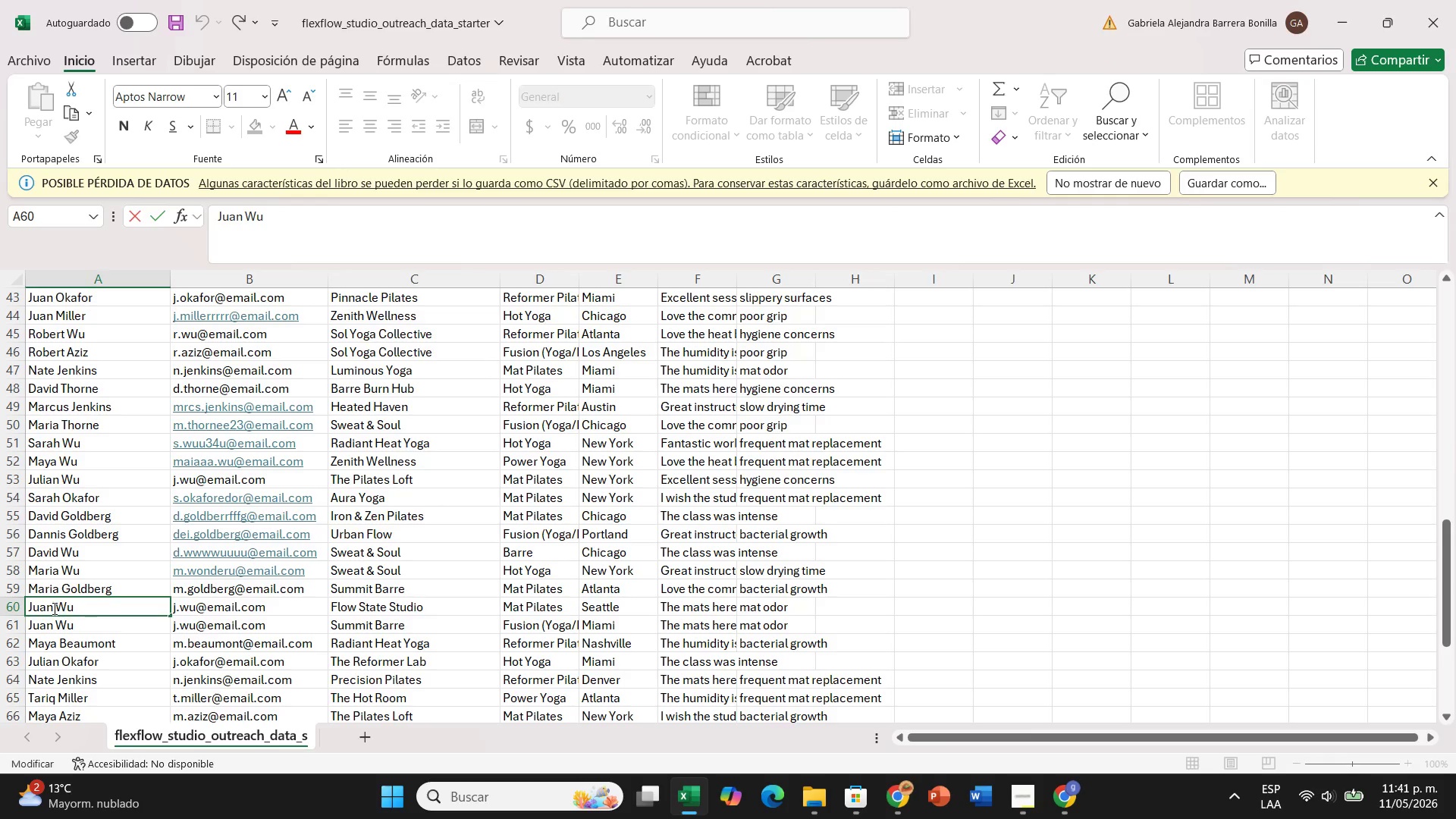 
key(I)
 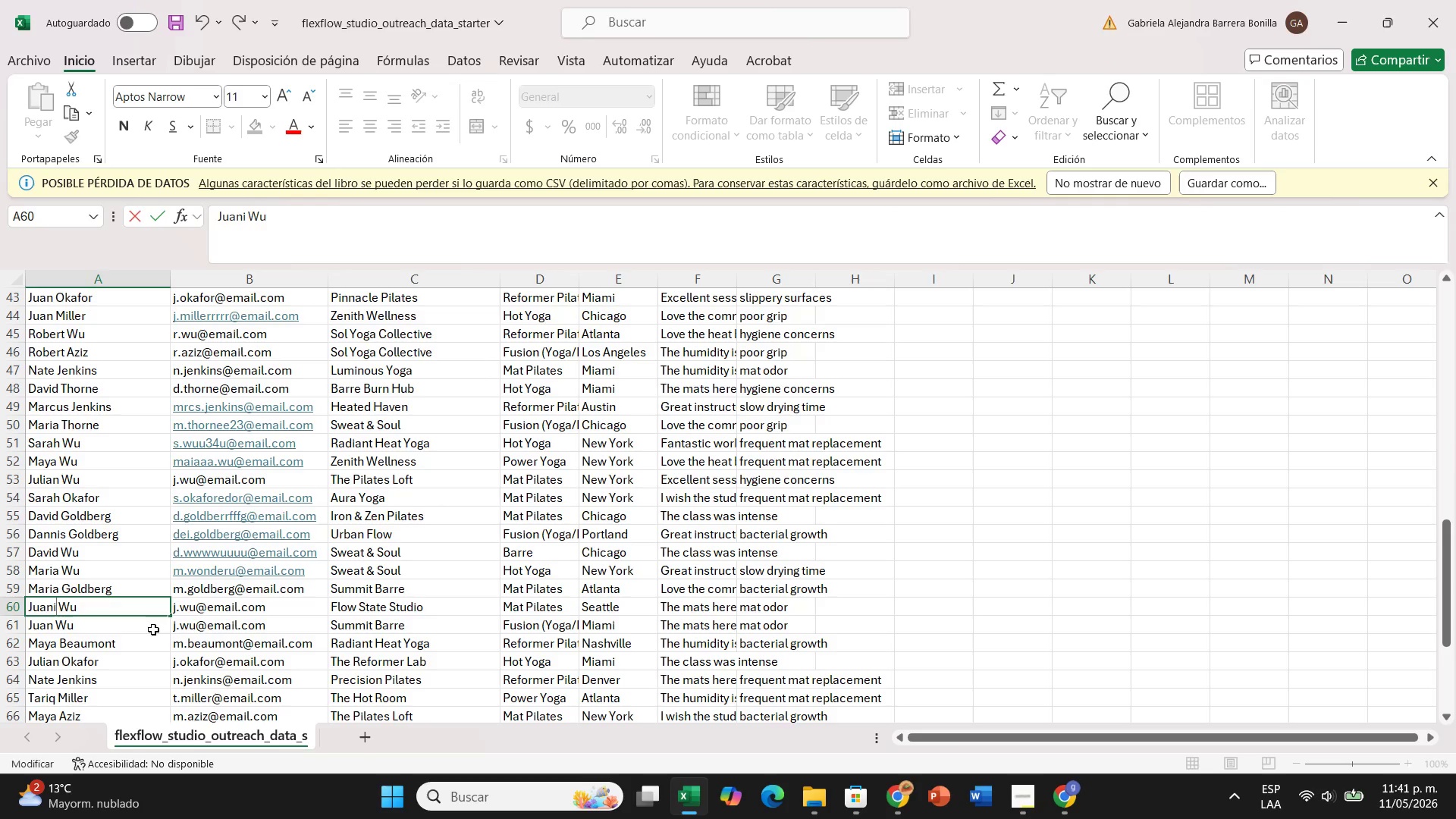 
left_click([153, 629])
 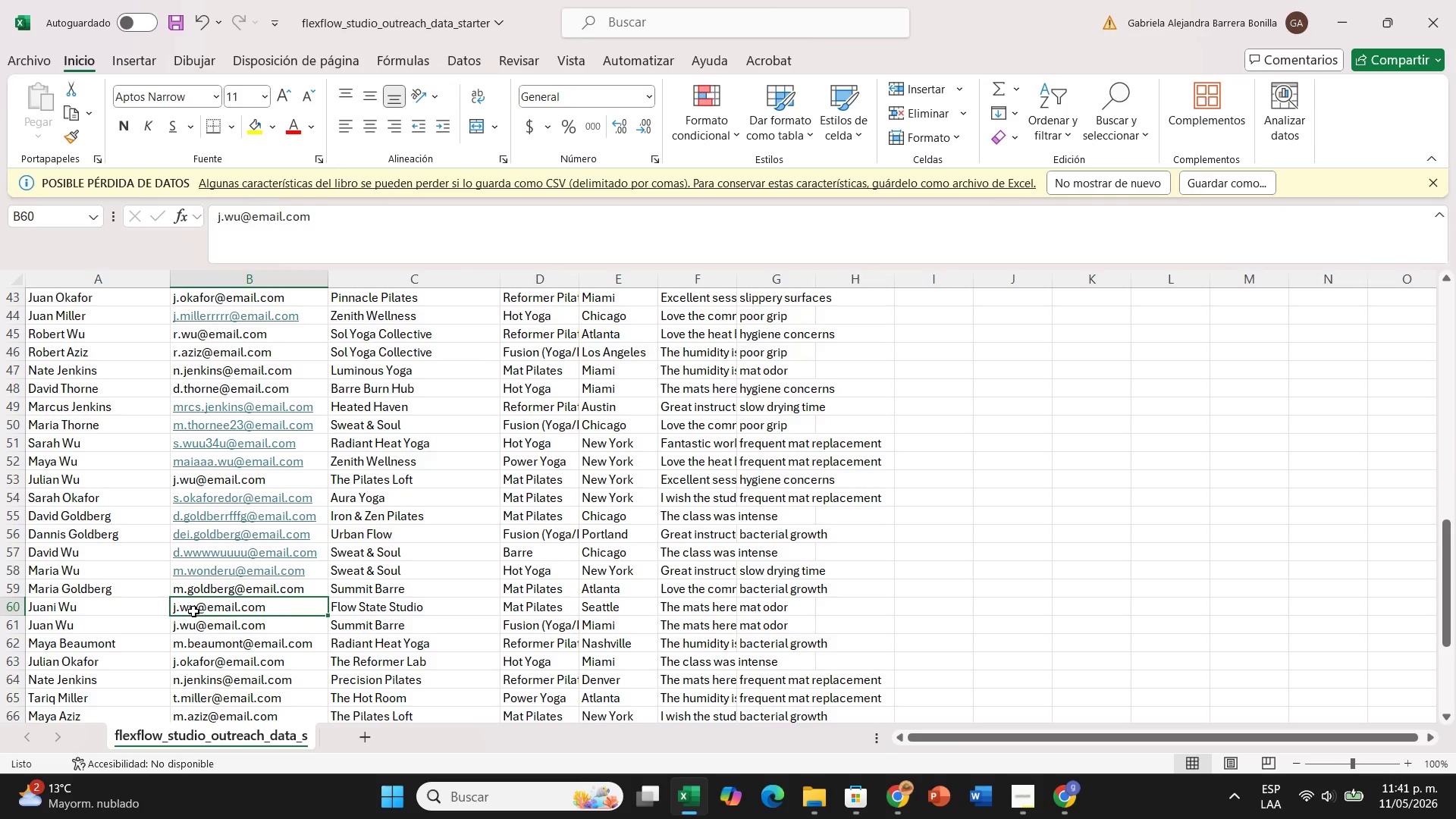 
double_click([193, 611])
 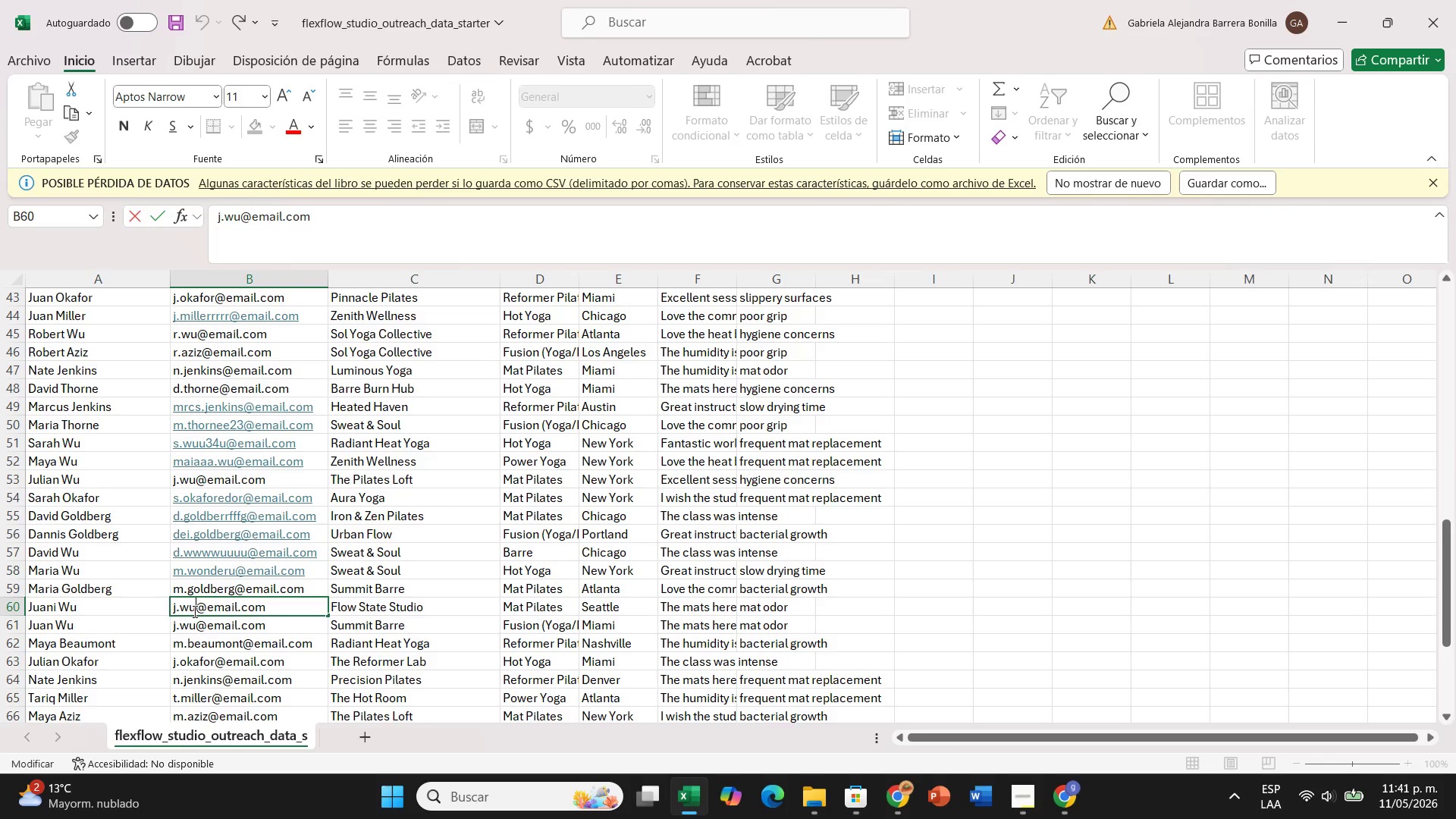 
type(uloer)
 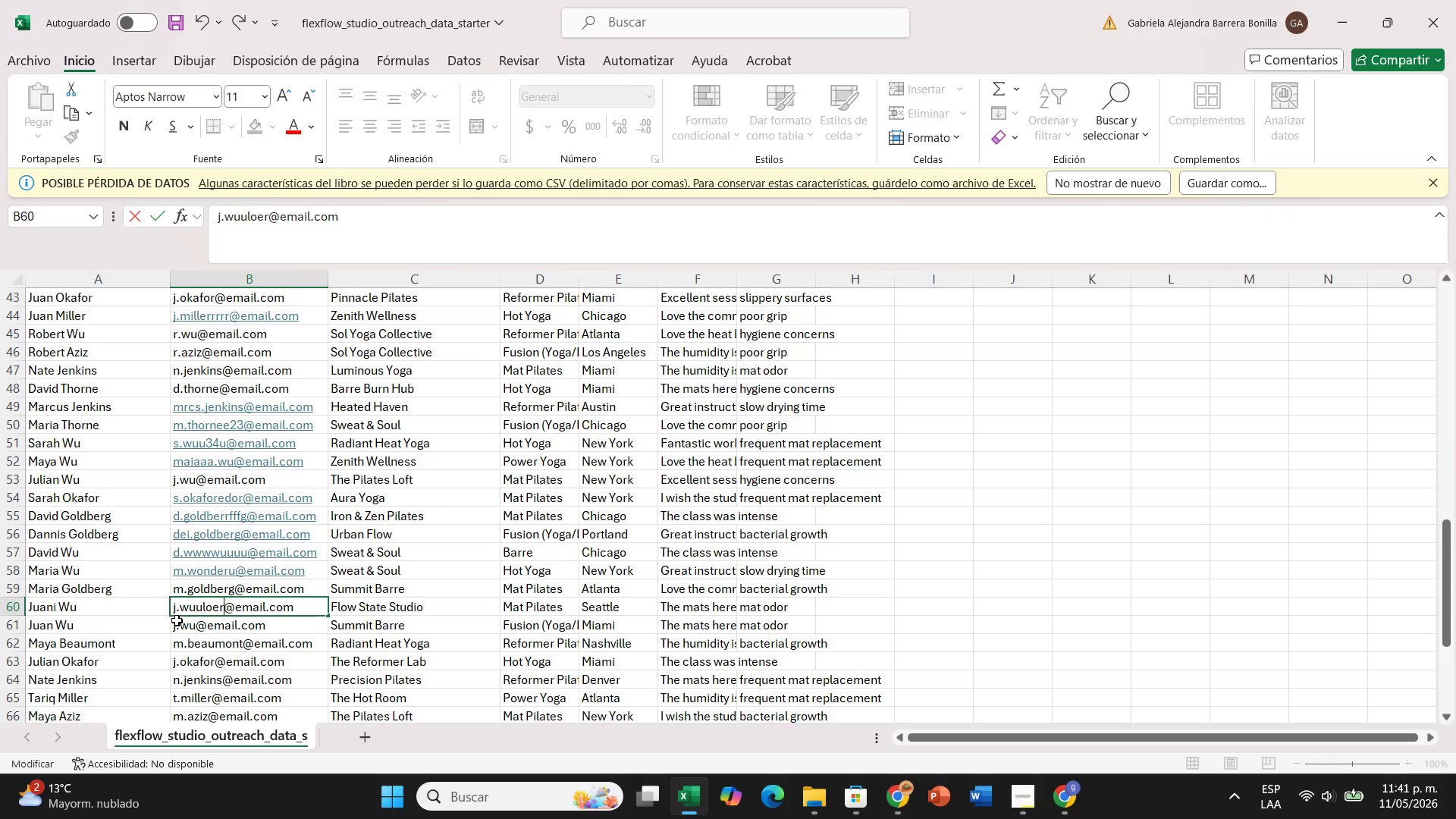 
double_click([177, 622])
 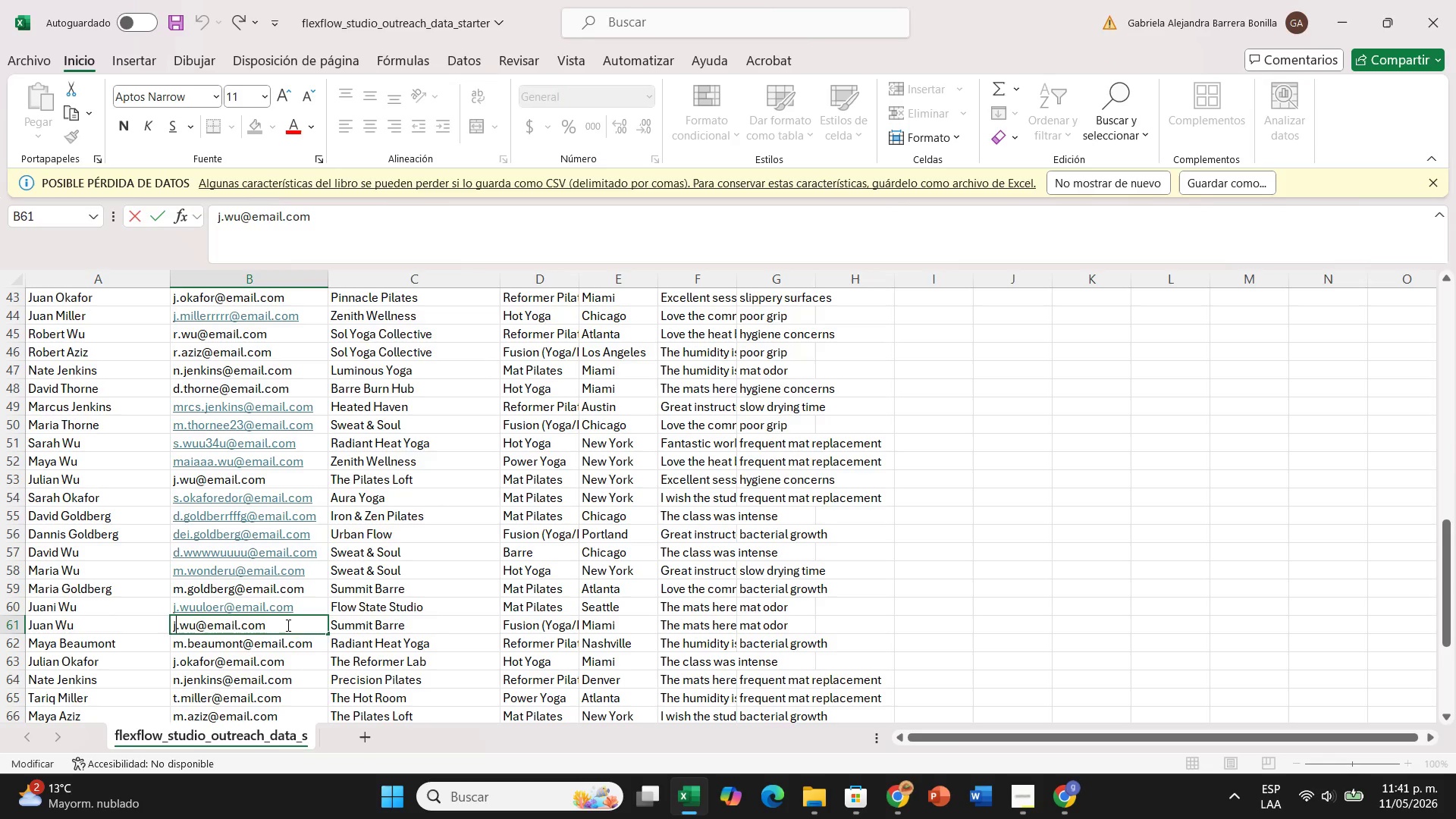 
type(scd)
 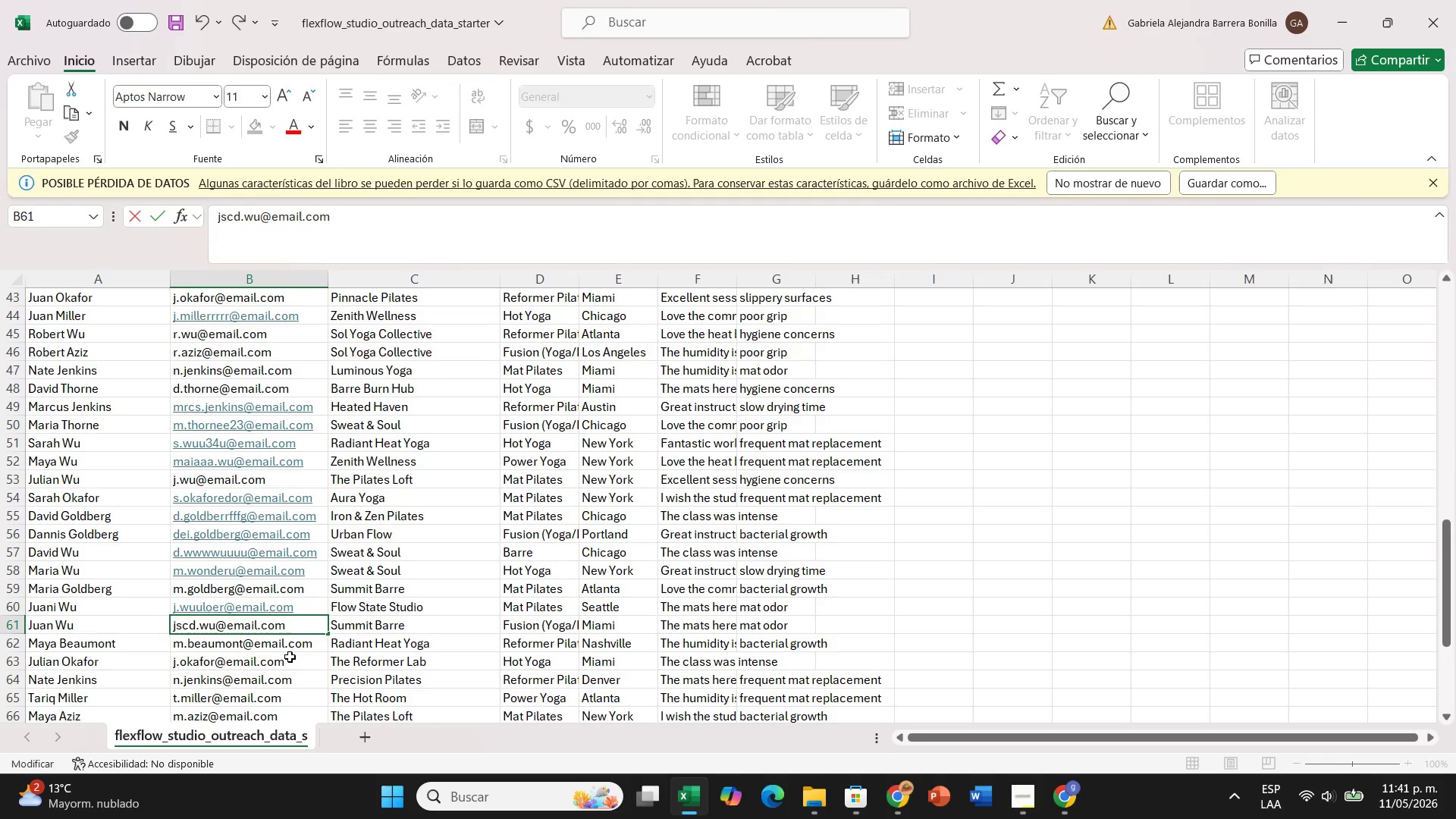 
left_click([287, 667])
 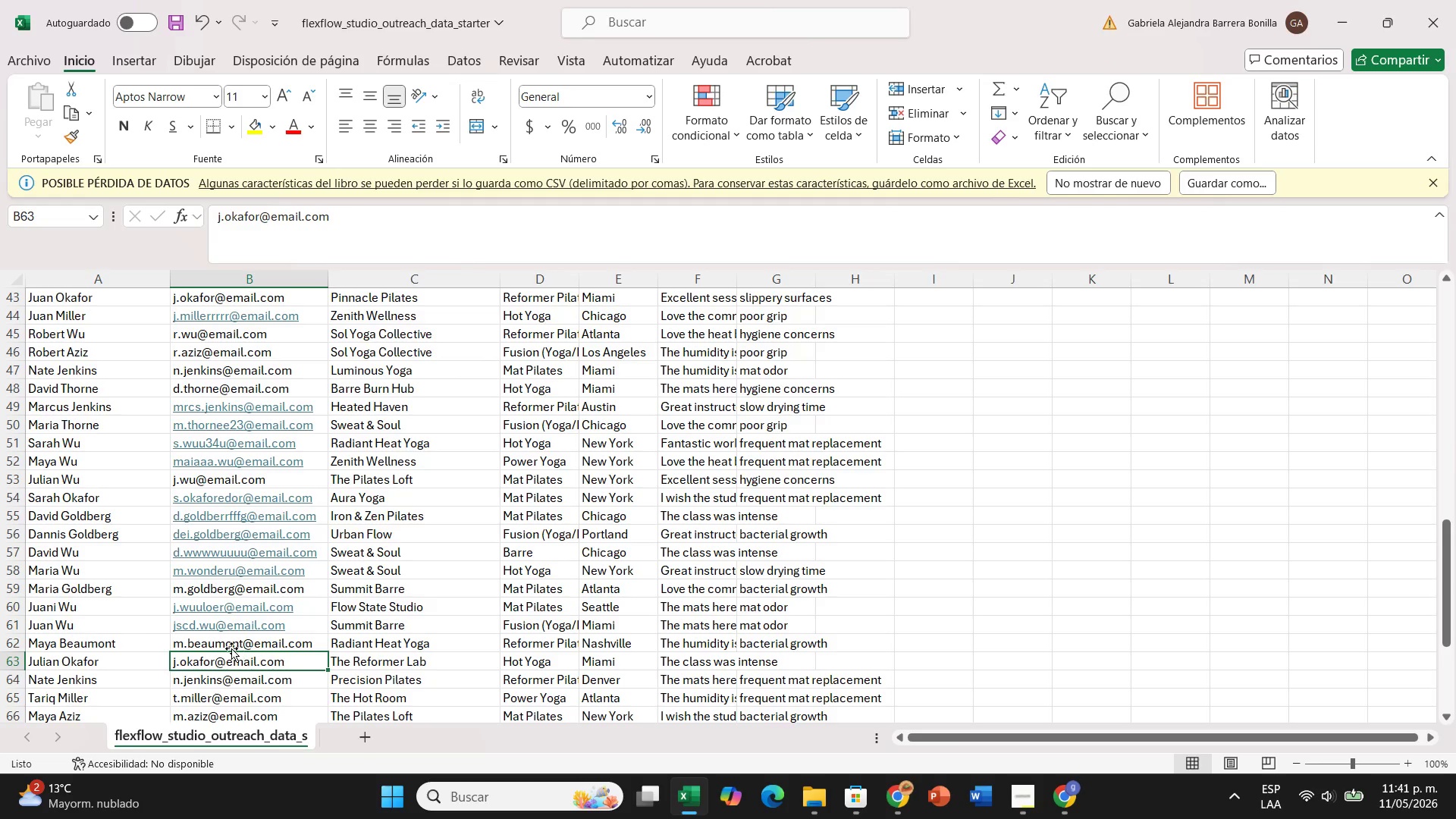 
scroll: coordinate [198, 581], scroll_direction: down, amount: 4.0
 